 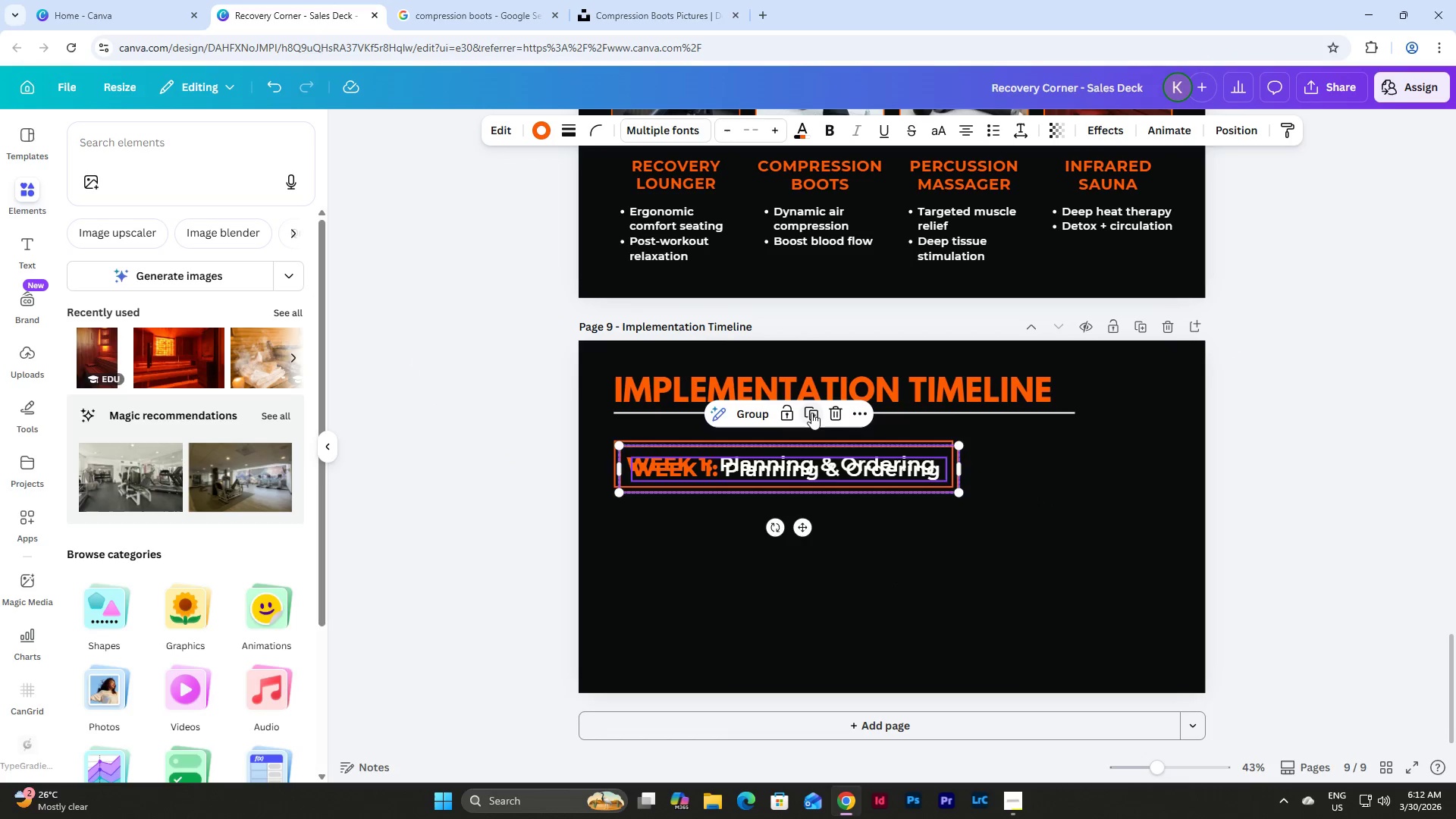 
left_click_drag(start_coordinate=[849, 469], to_coordinate=[844, 526])
 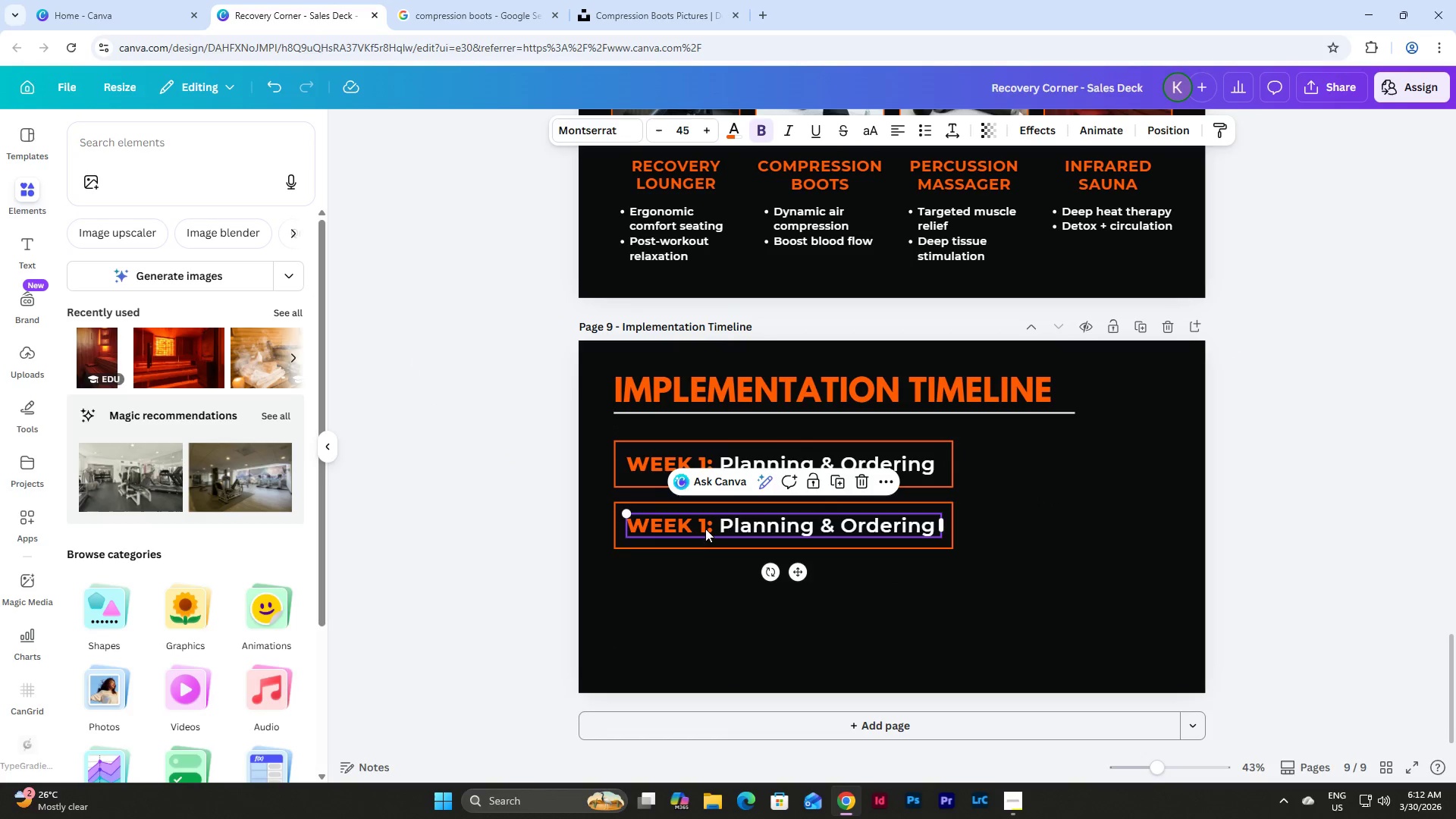 
double_click([708, 529])
 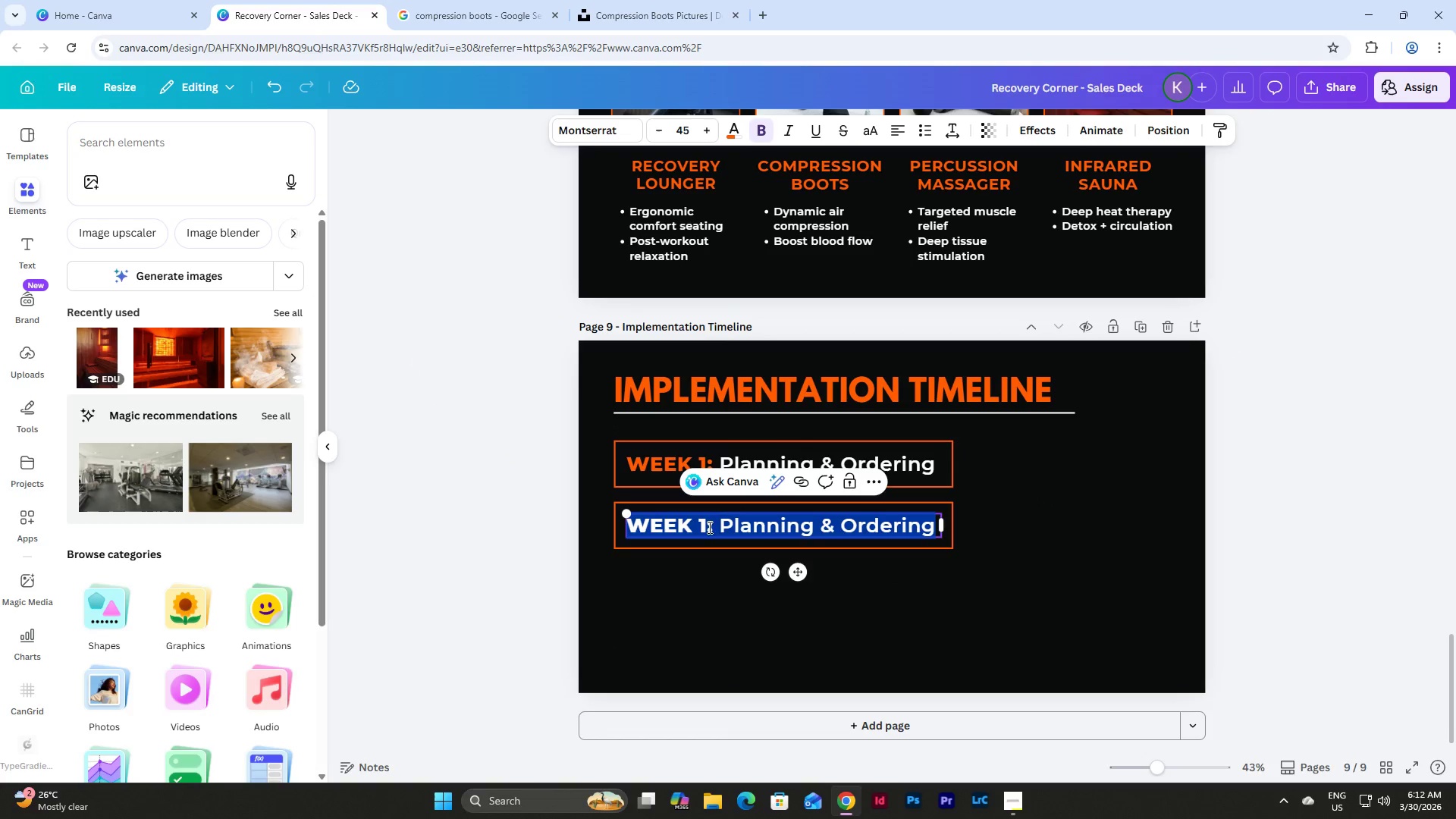 
left_click([707, 526])
 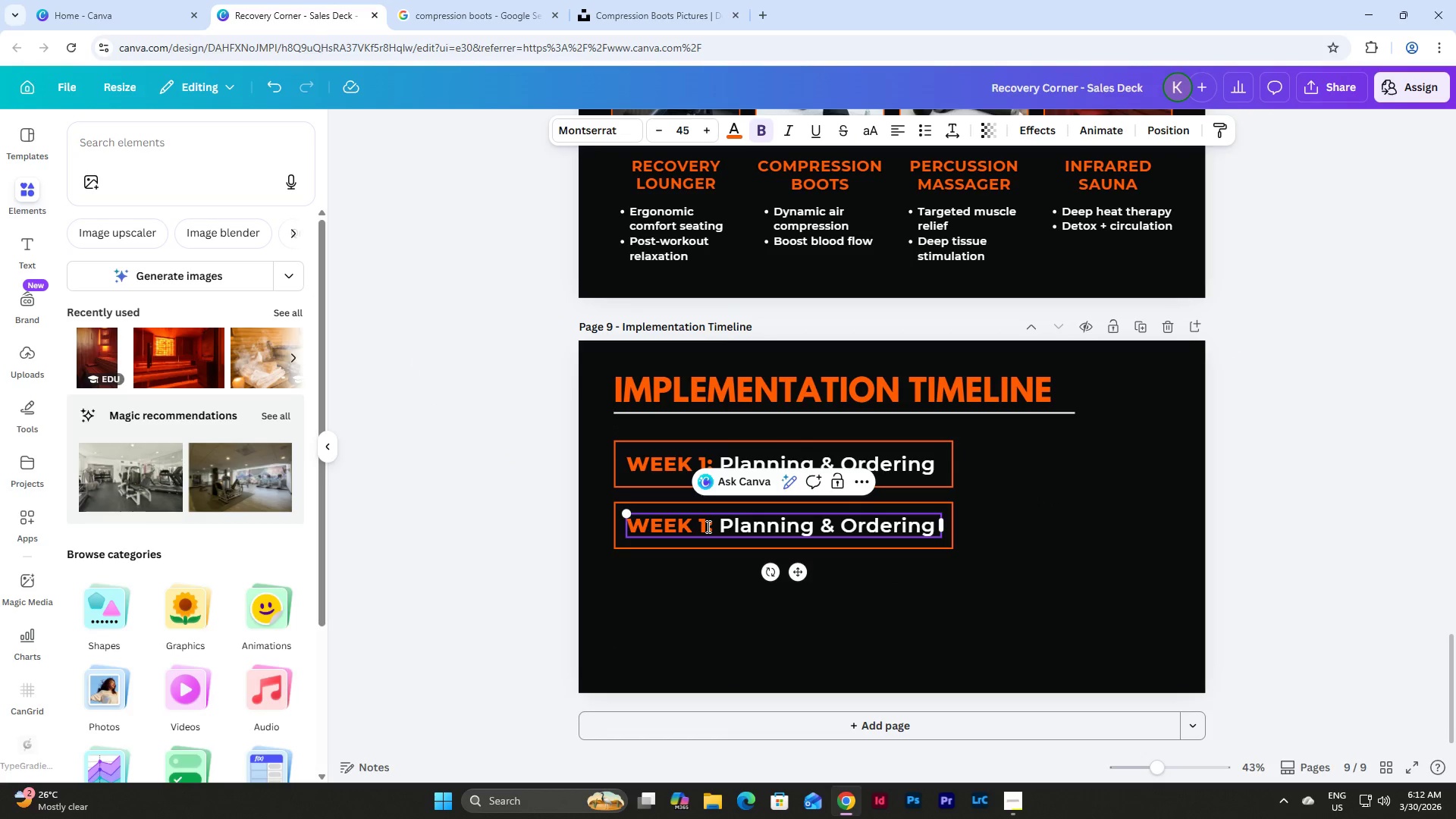 
key(Backspace)
 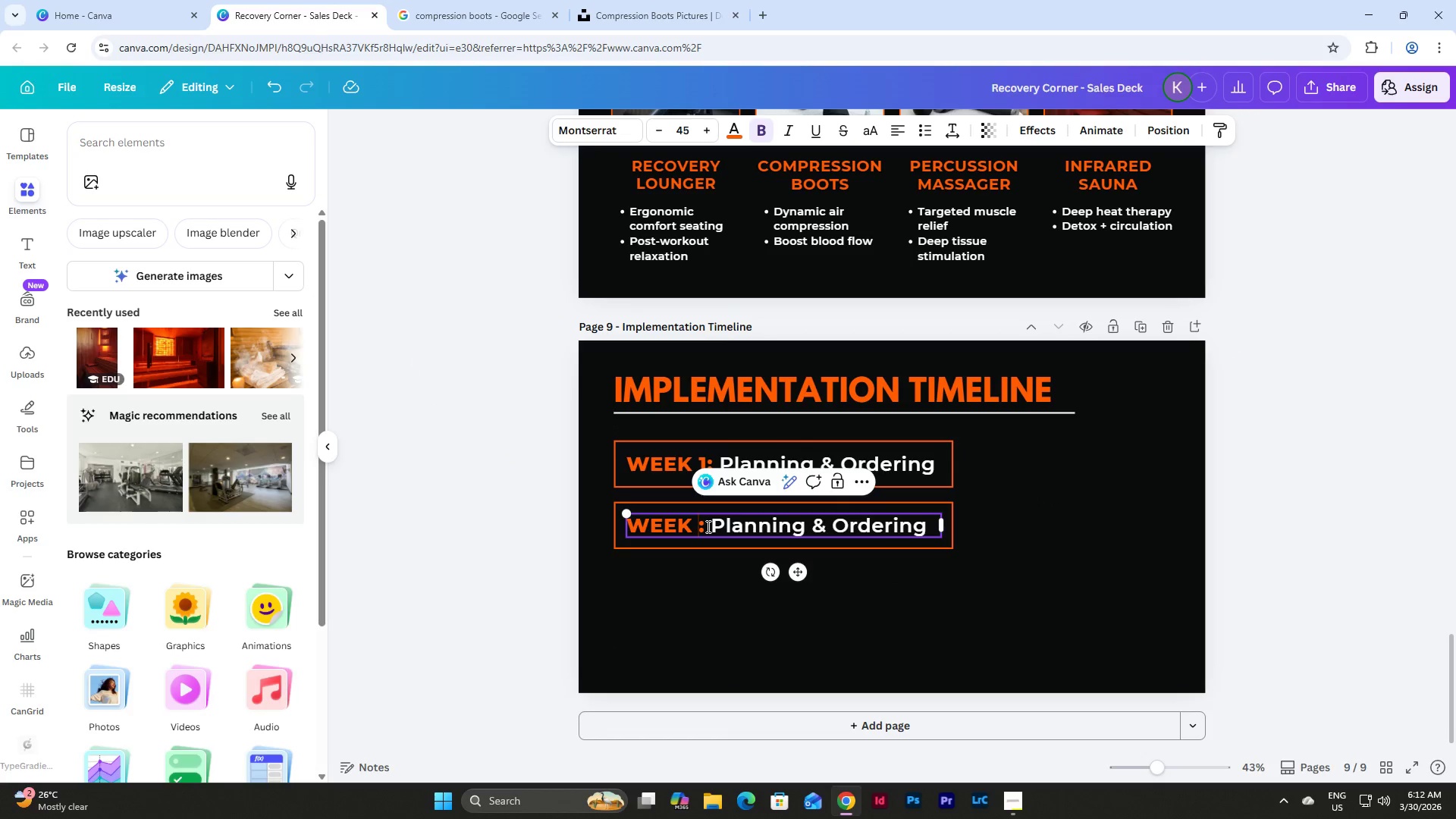 
key(Numpad2)
 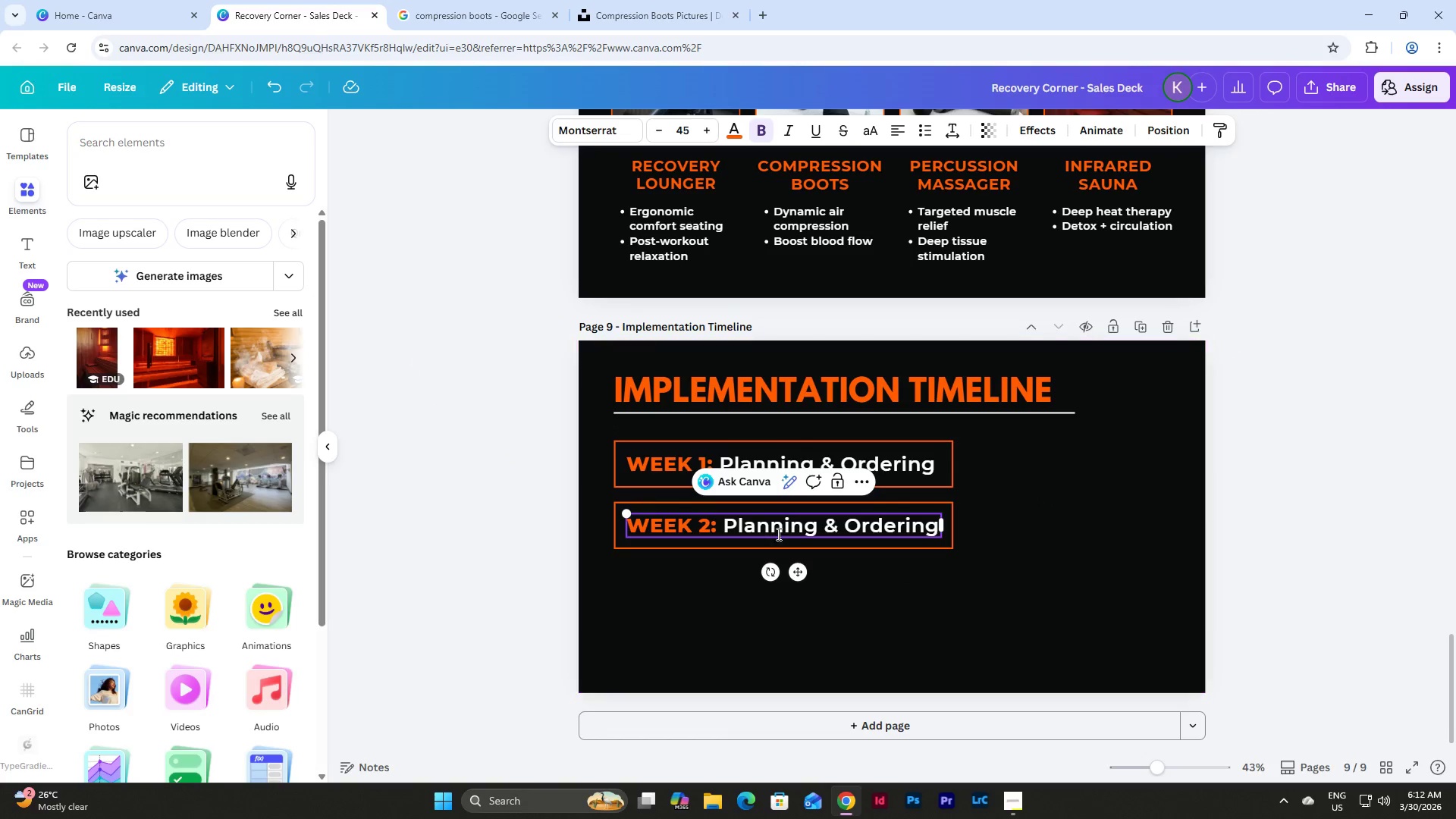 
left_click([822, 529])
 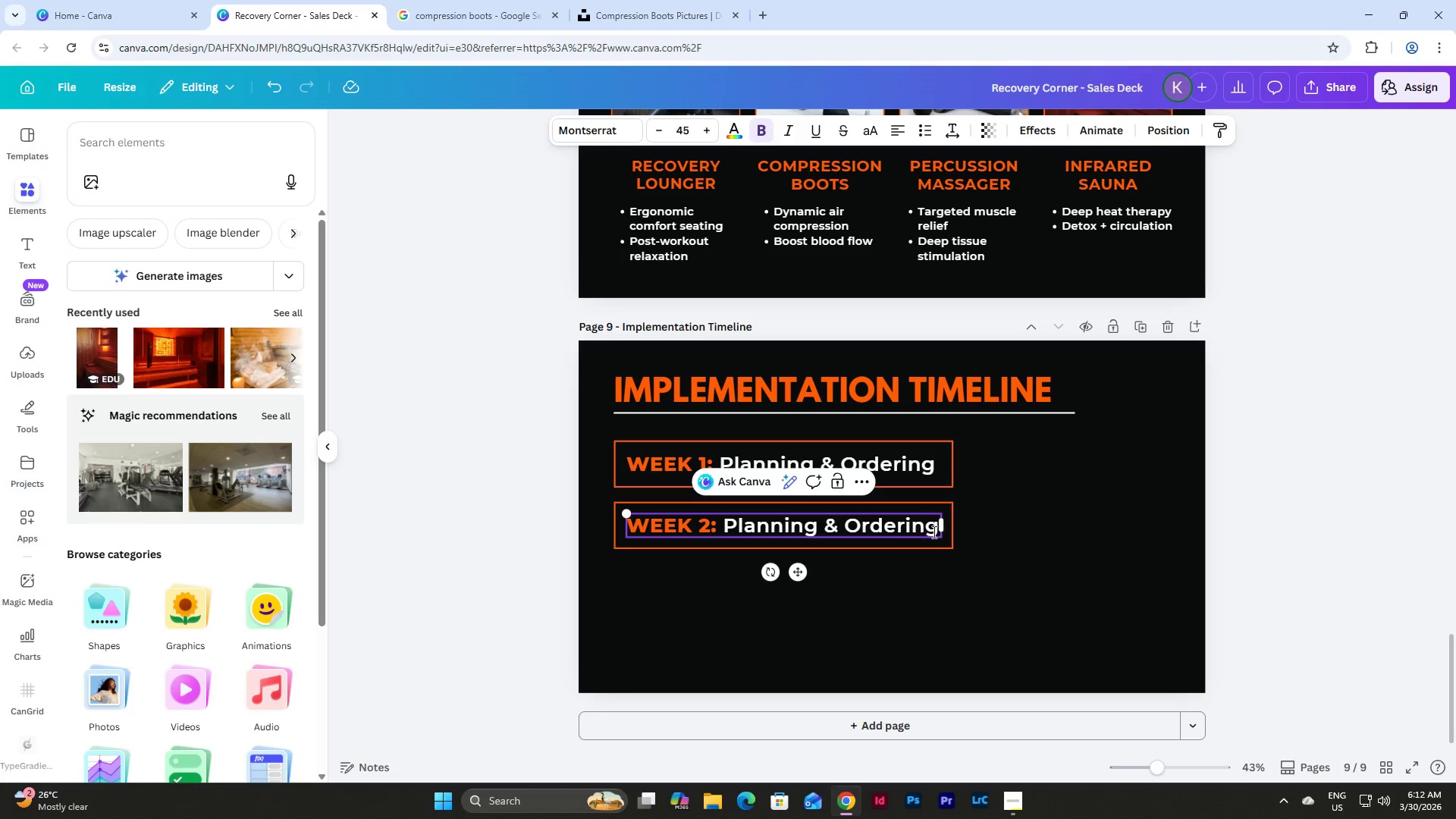 
left_click_drag(start_coordinate=[938, 531], to_coordinate=[723, 527])
 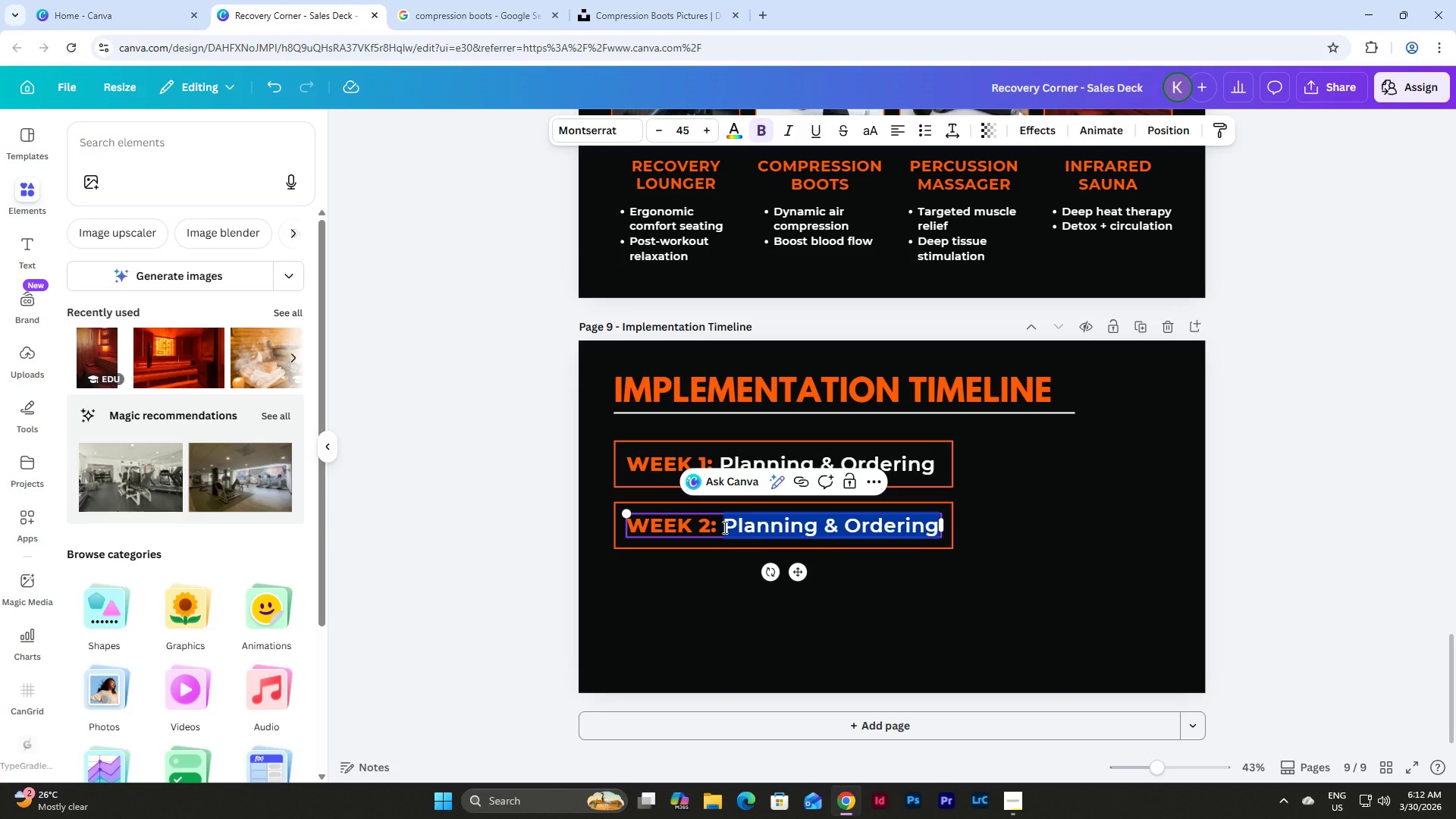 
type(Delivery & Setup)
 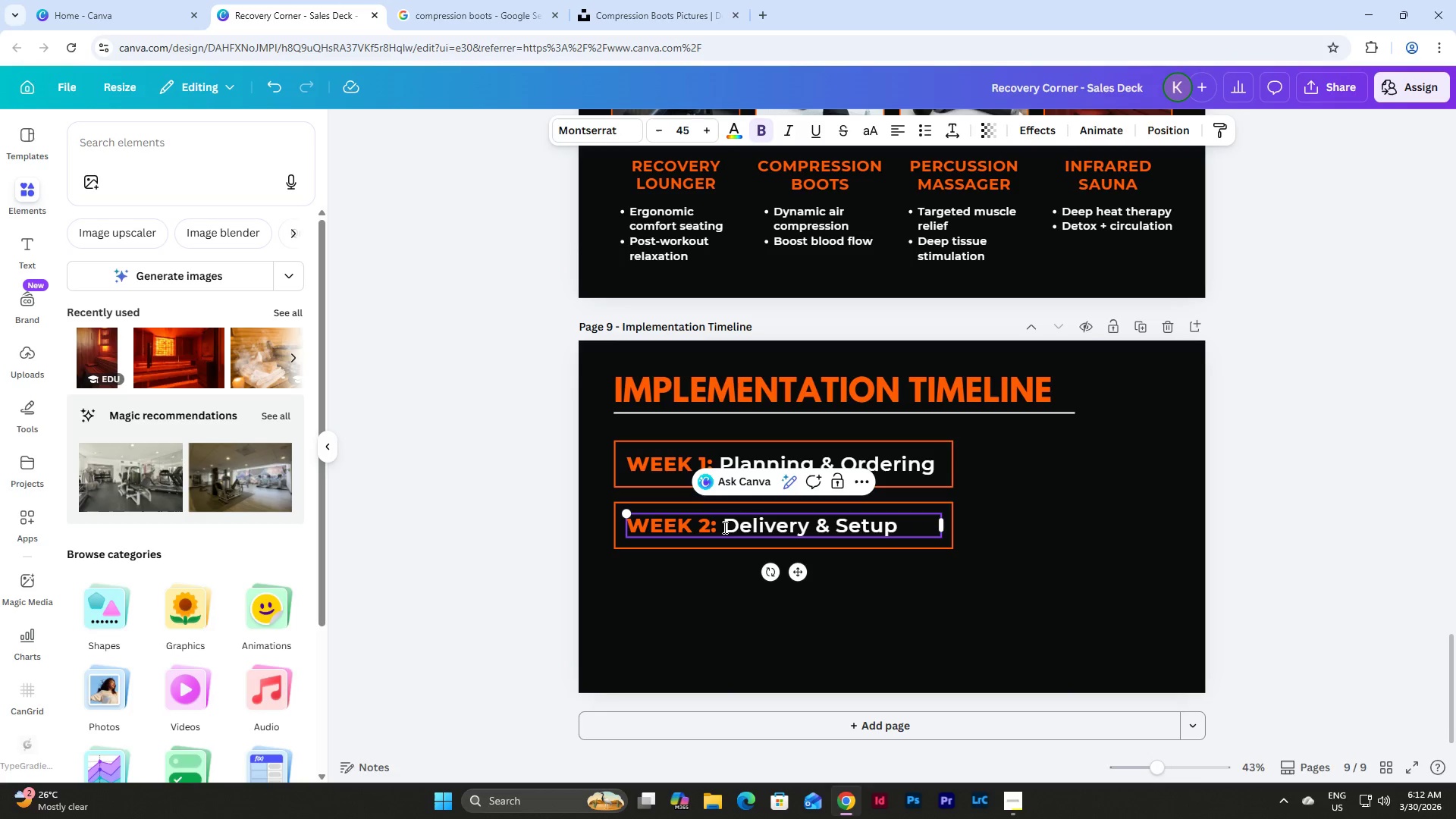 
left_click([902, 596])
 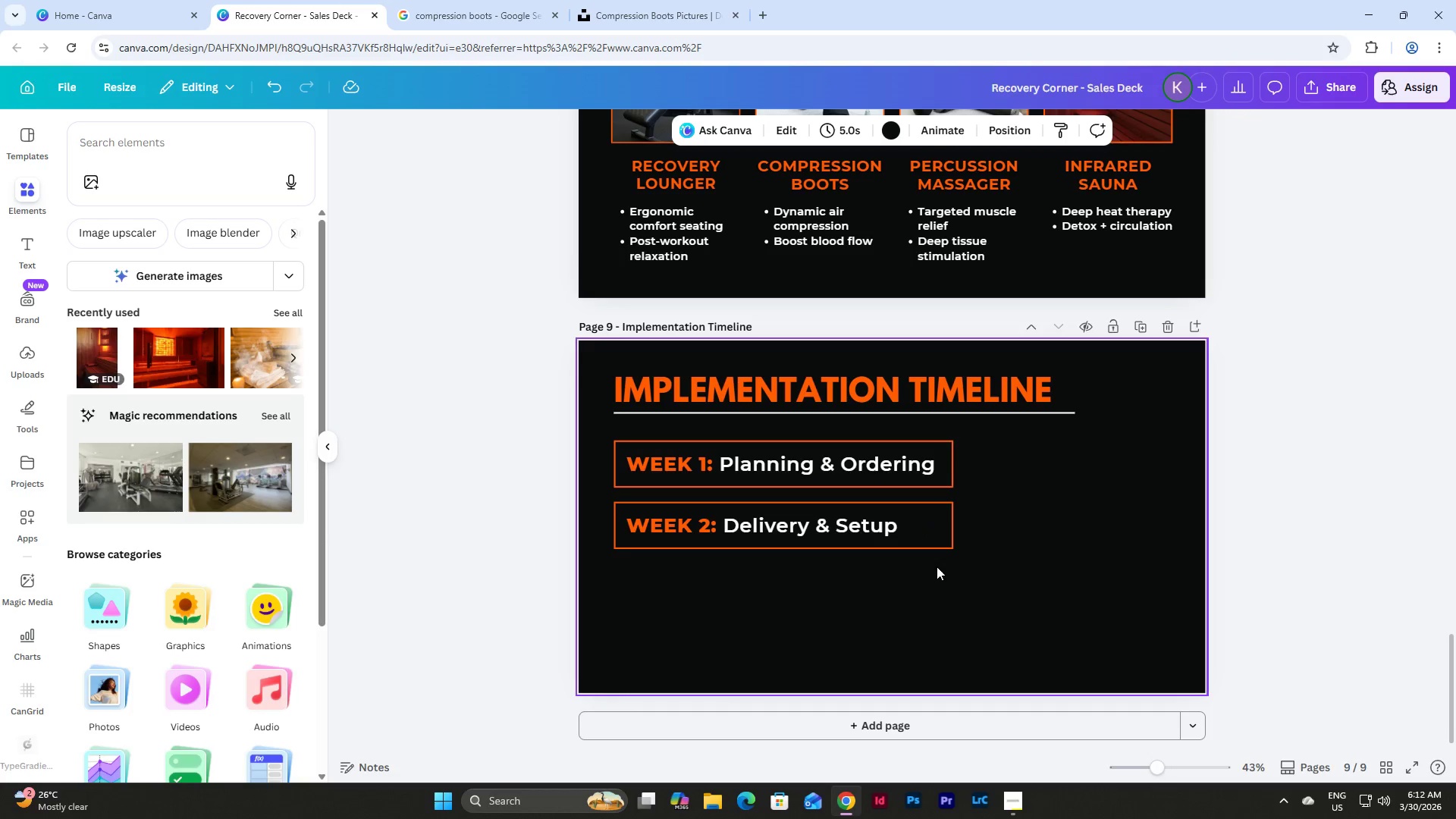 
left_click_drag(start_coordinate=[972, 580], to_coordinate=[812, 516])
 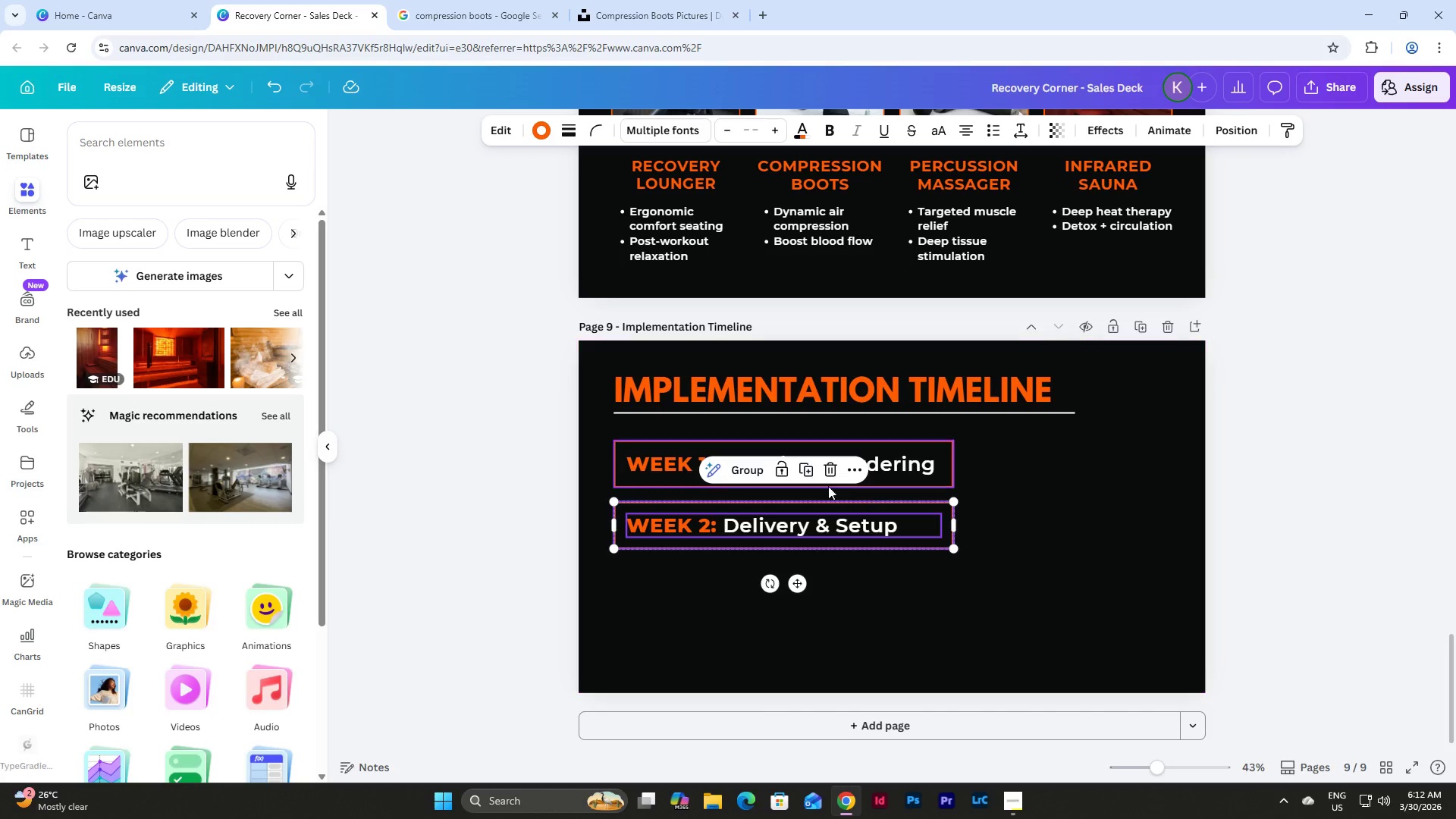 
left_click([799, 466])
 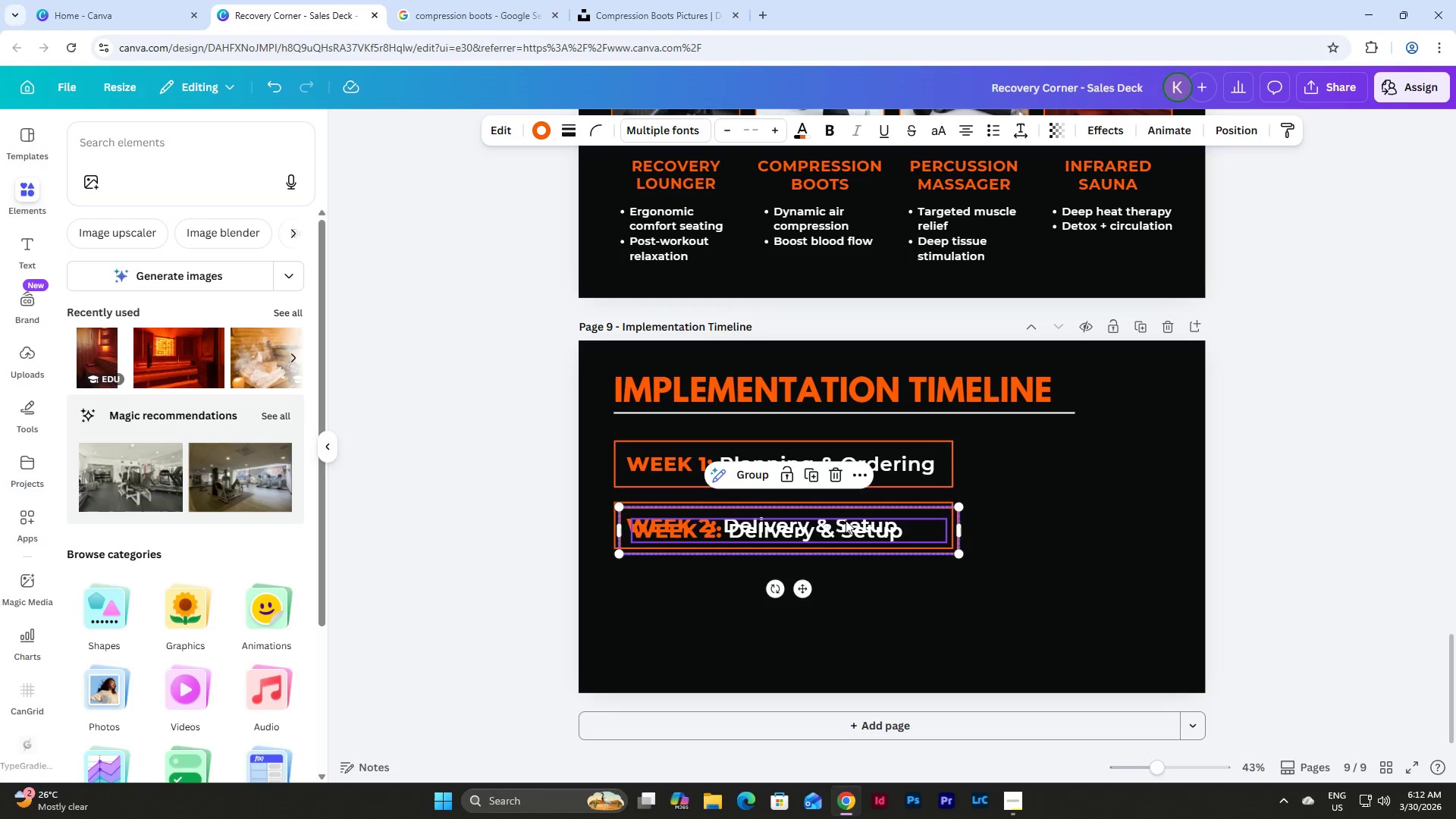 
left_click_drag(start_coordinate=[848, 527], to_coordinate=[843, 585])
 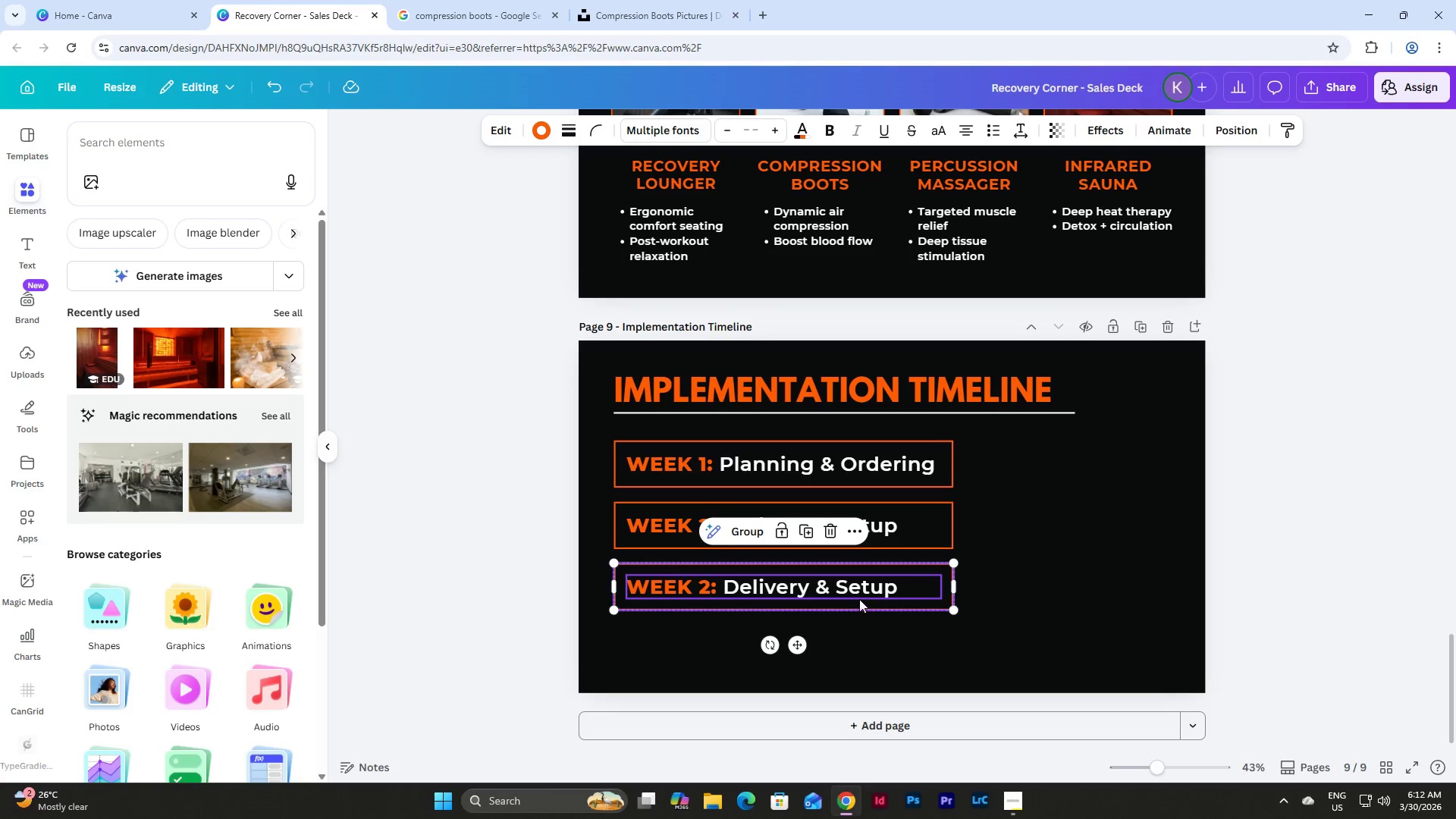 
left_click([859, 599])
 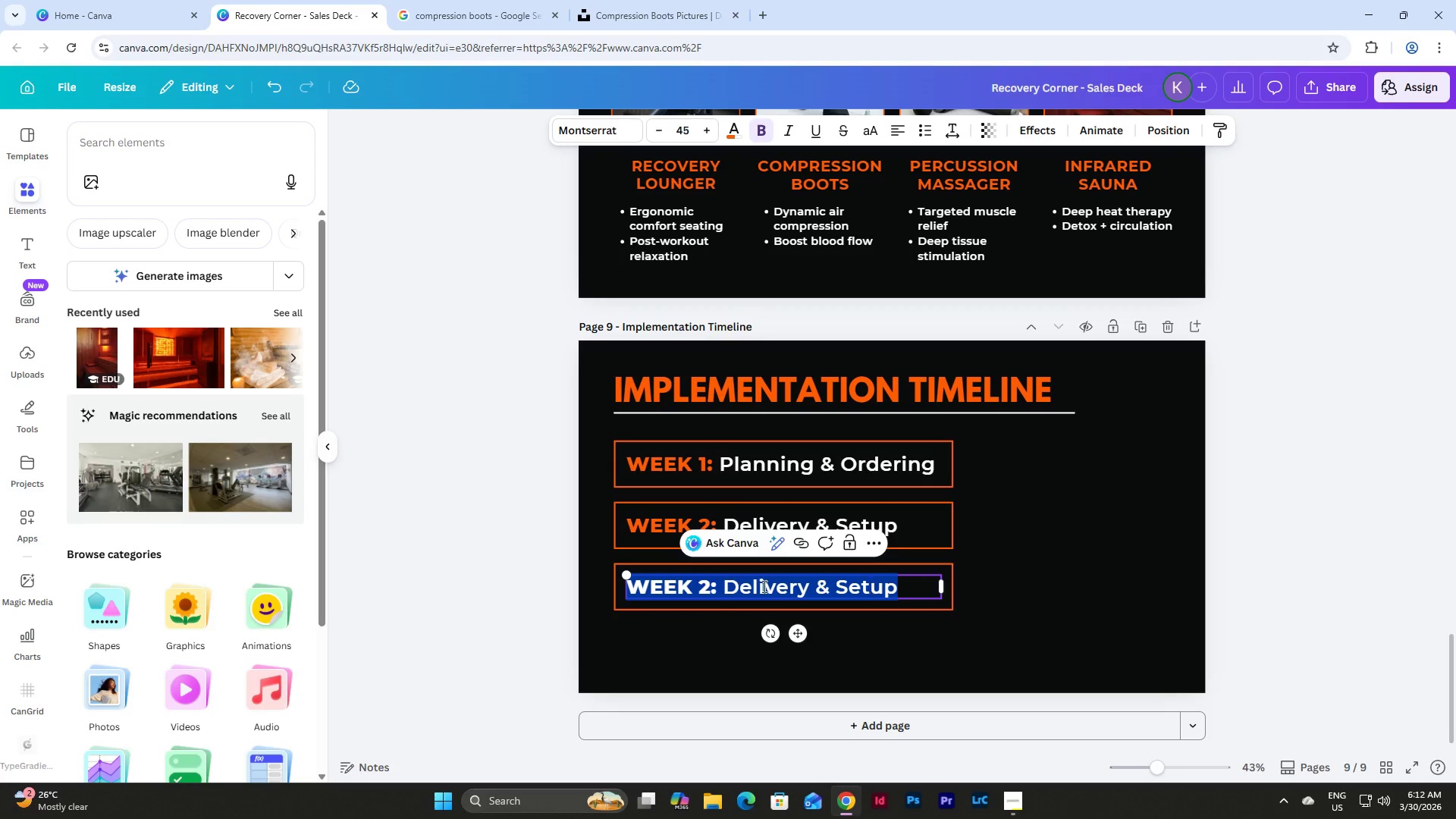 
double_click([708, 582])
 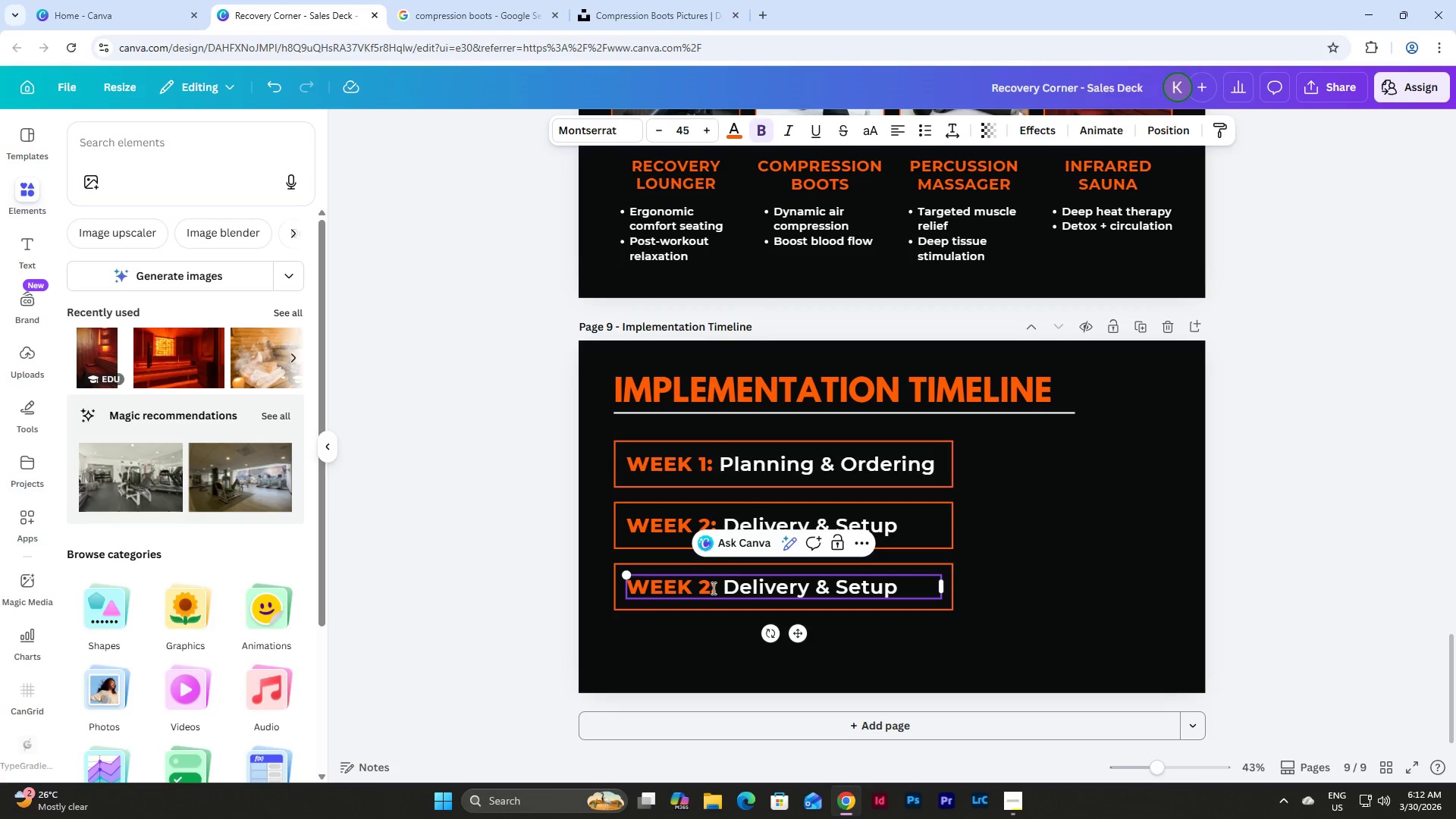 
key(Backspace)
 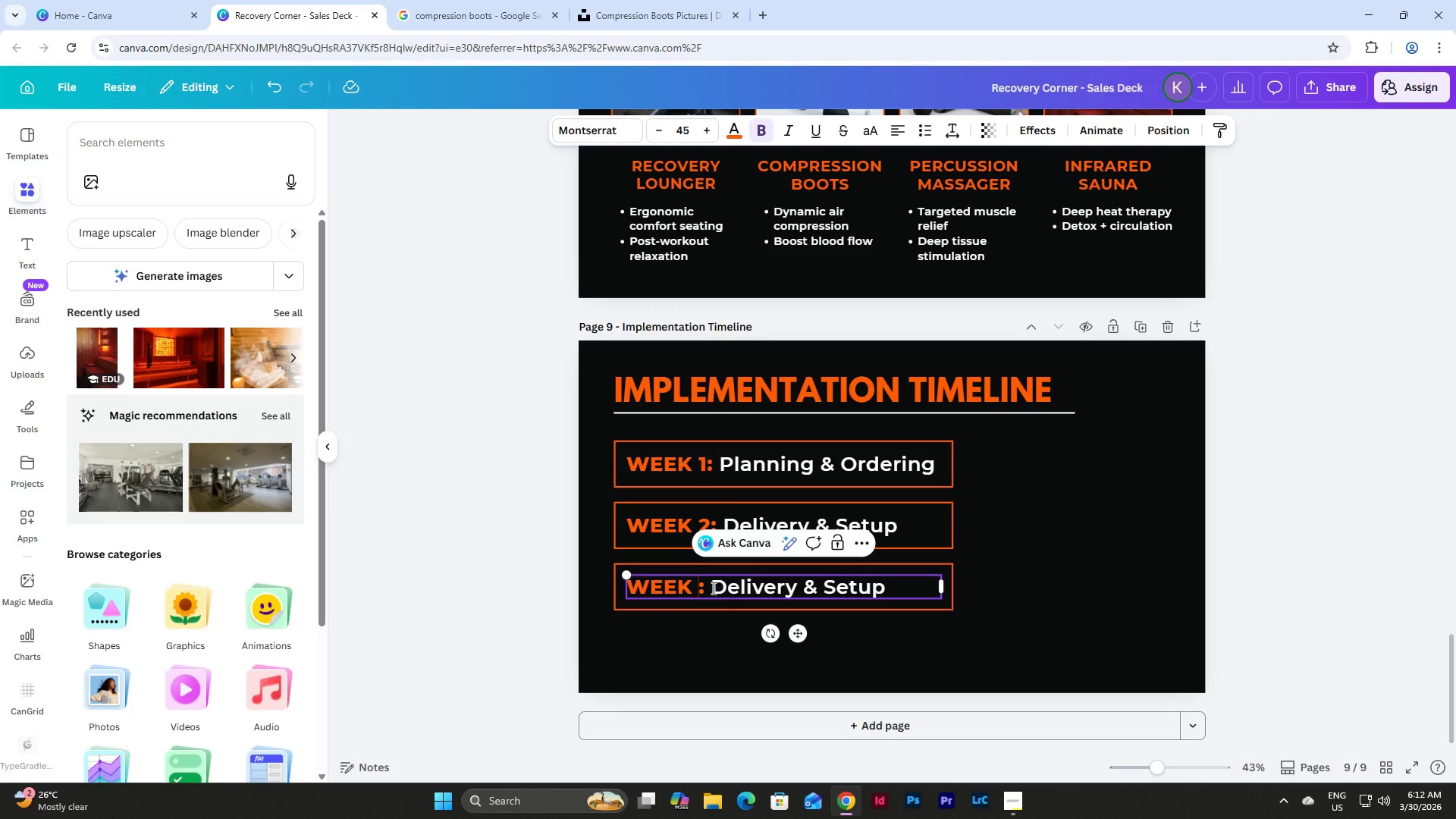 
key(Numpad3)
 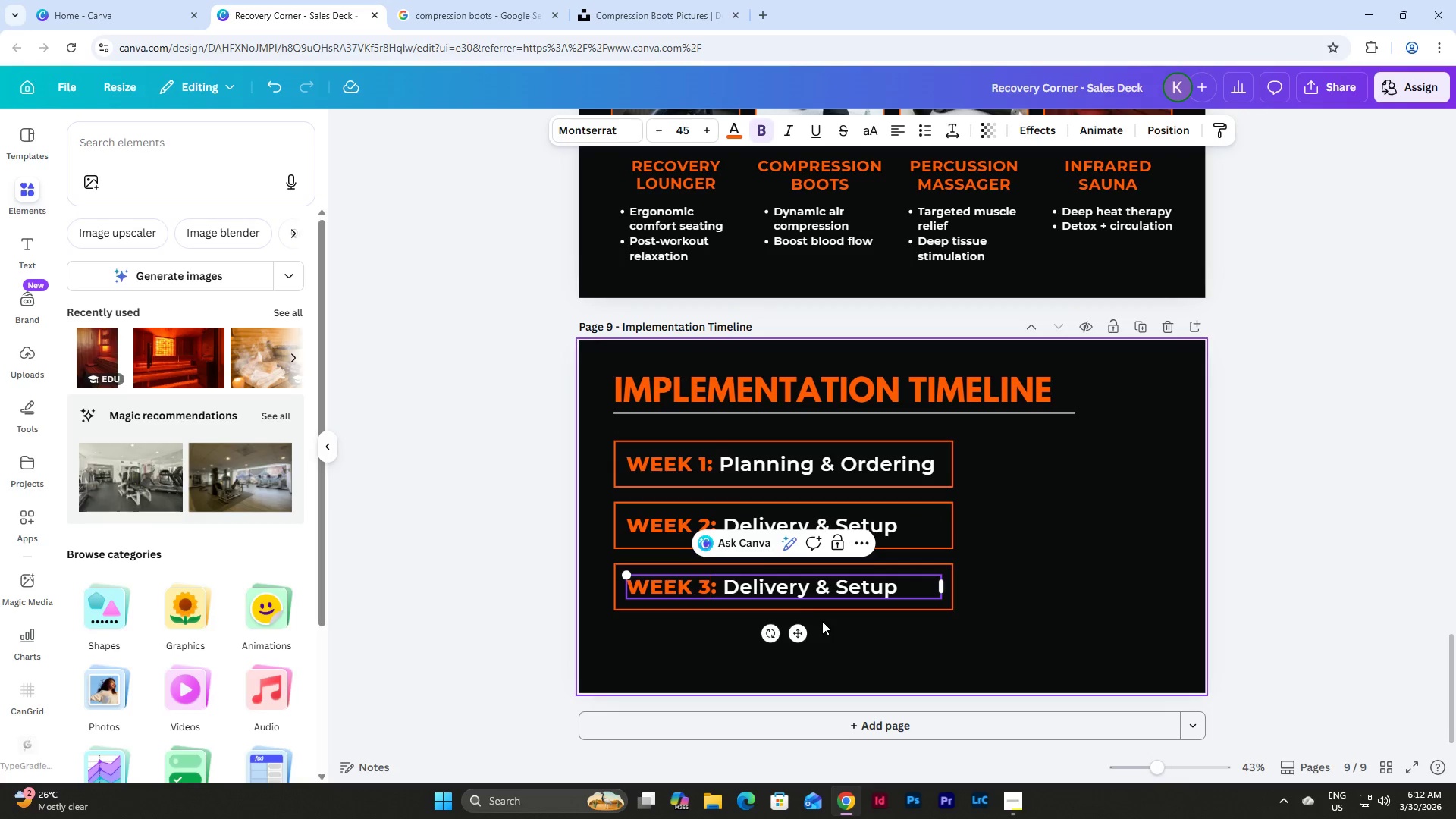 
double_click([907, 593])
 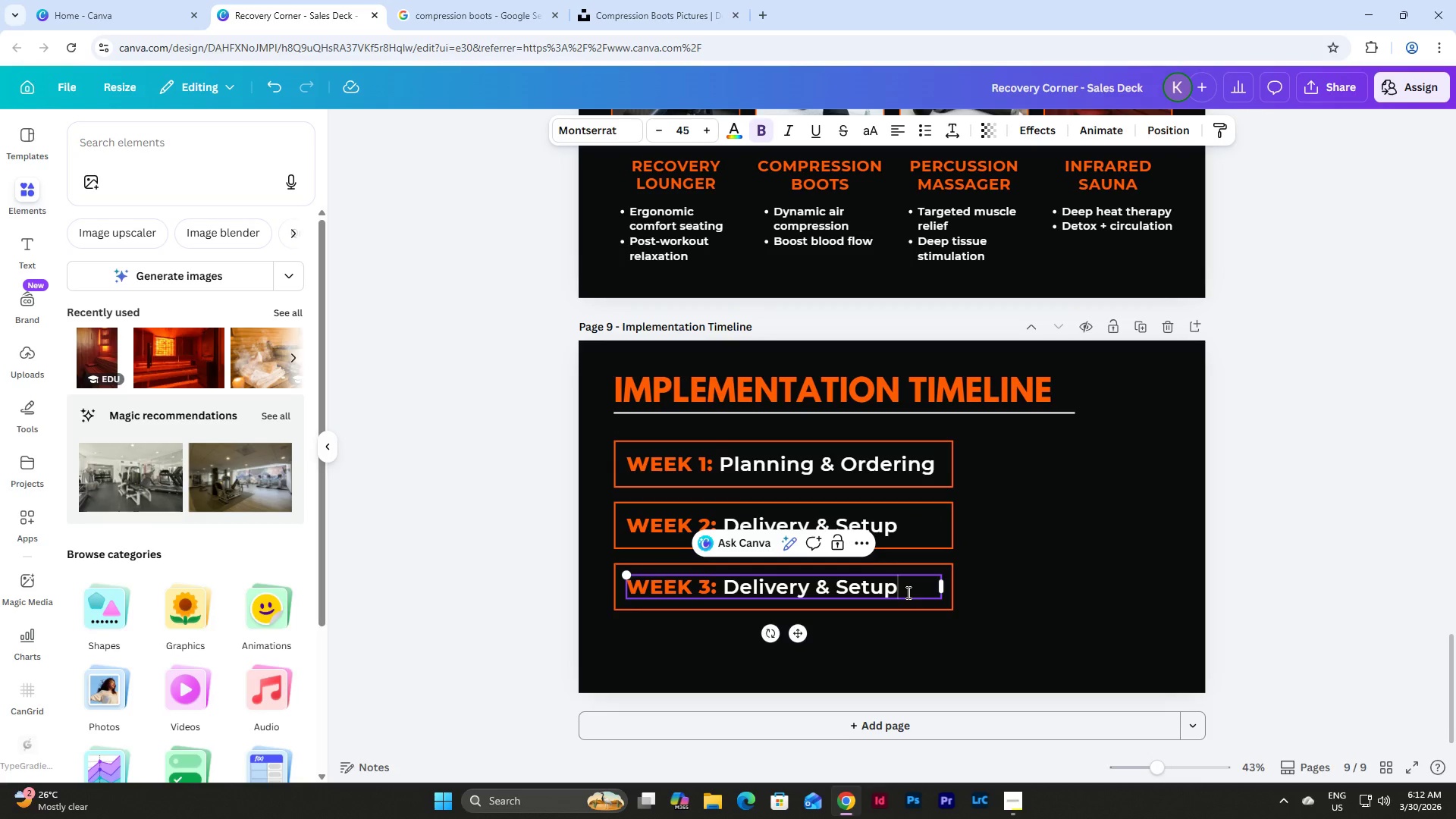 
left_click_drag(start_coordinate=[907, 592], to_coordinate=[733, 586])
 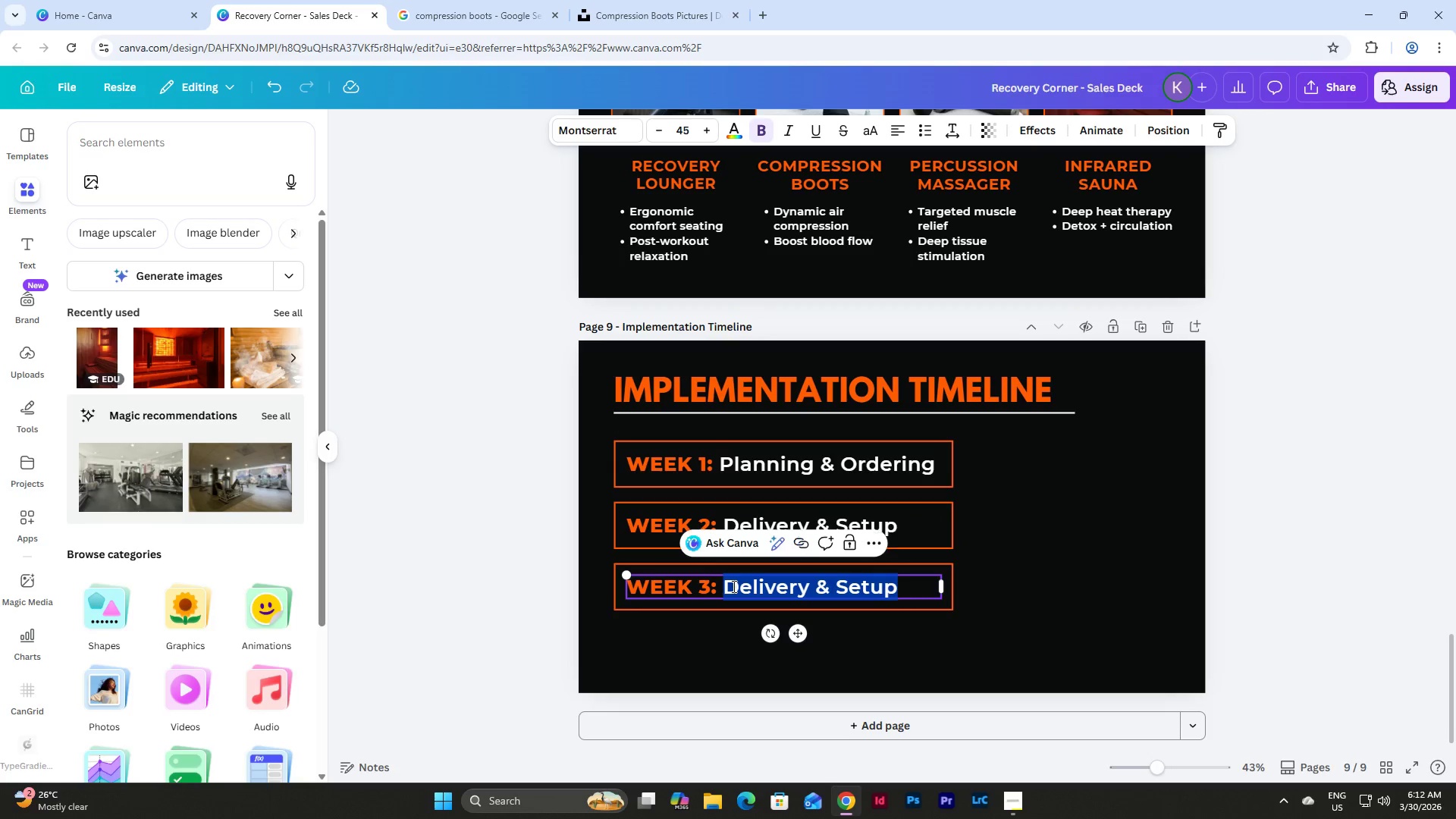 
type(Staff Training)
 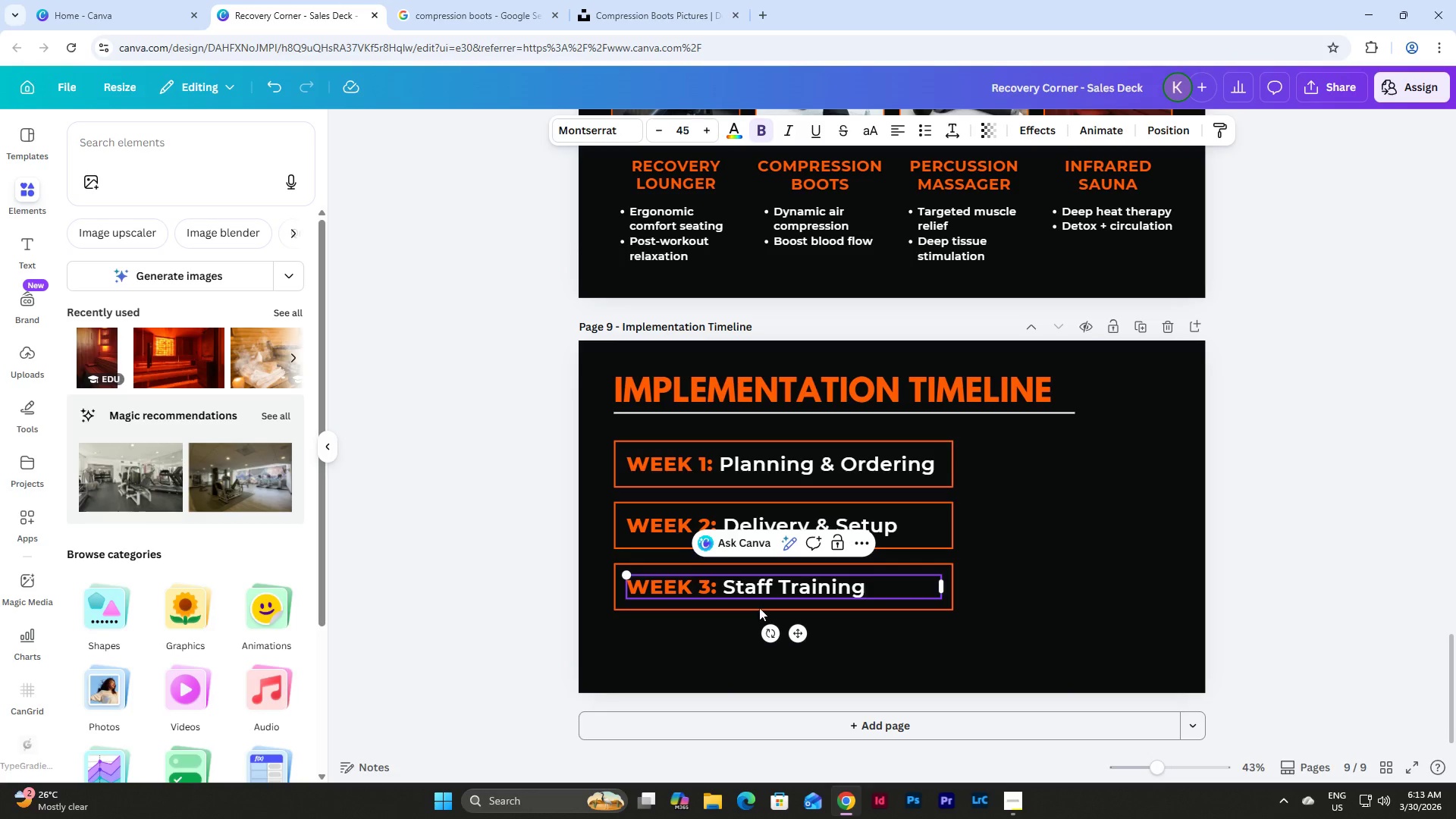 
left_click([914, 645])
 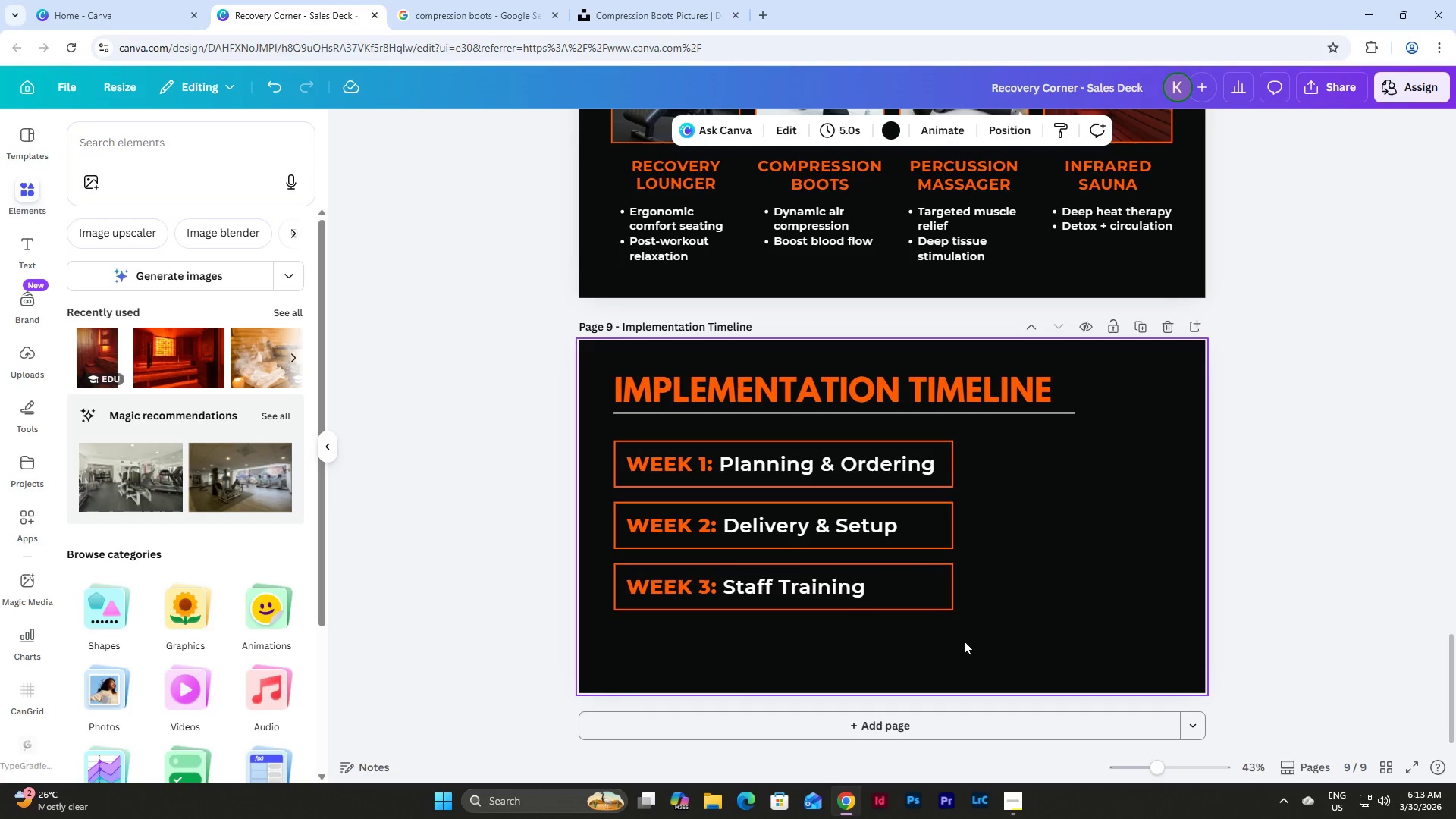 
left_click_drag(start_coordinate=[987, 641], to_coordinate=[627, 567])
 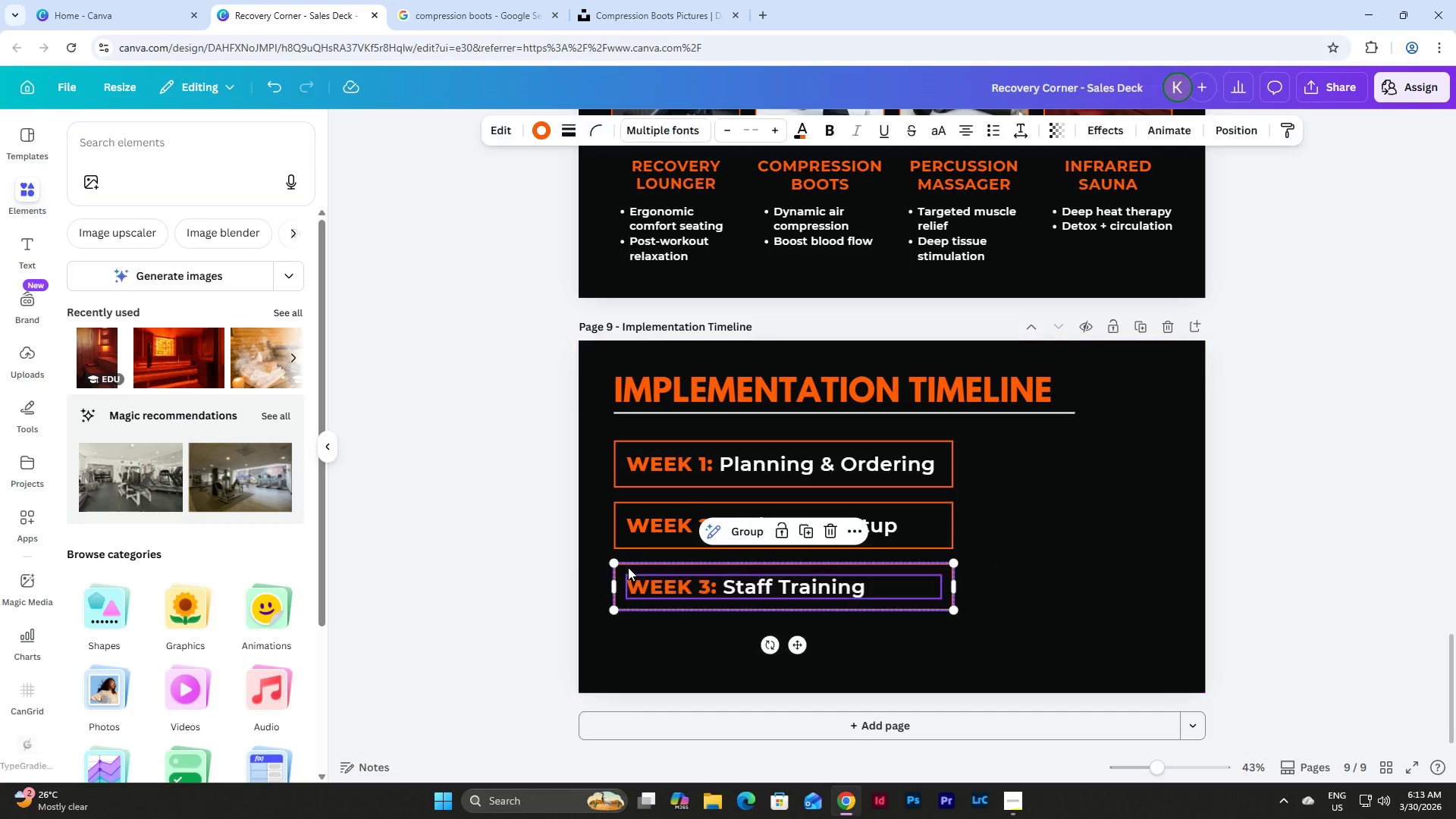 
key(Control+C)
 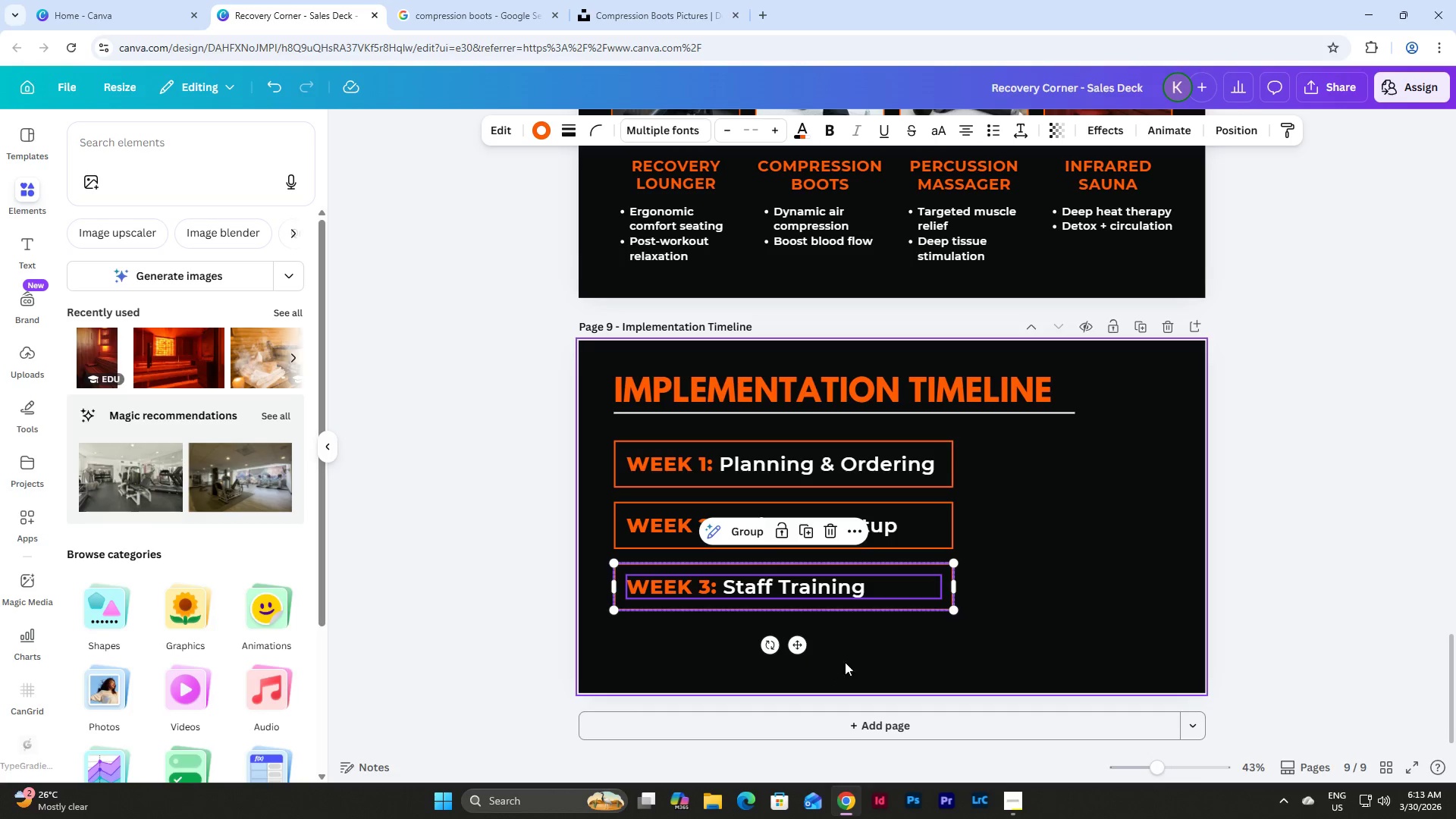 
left_click([860, 653])
 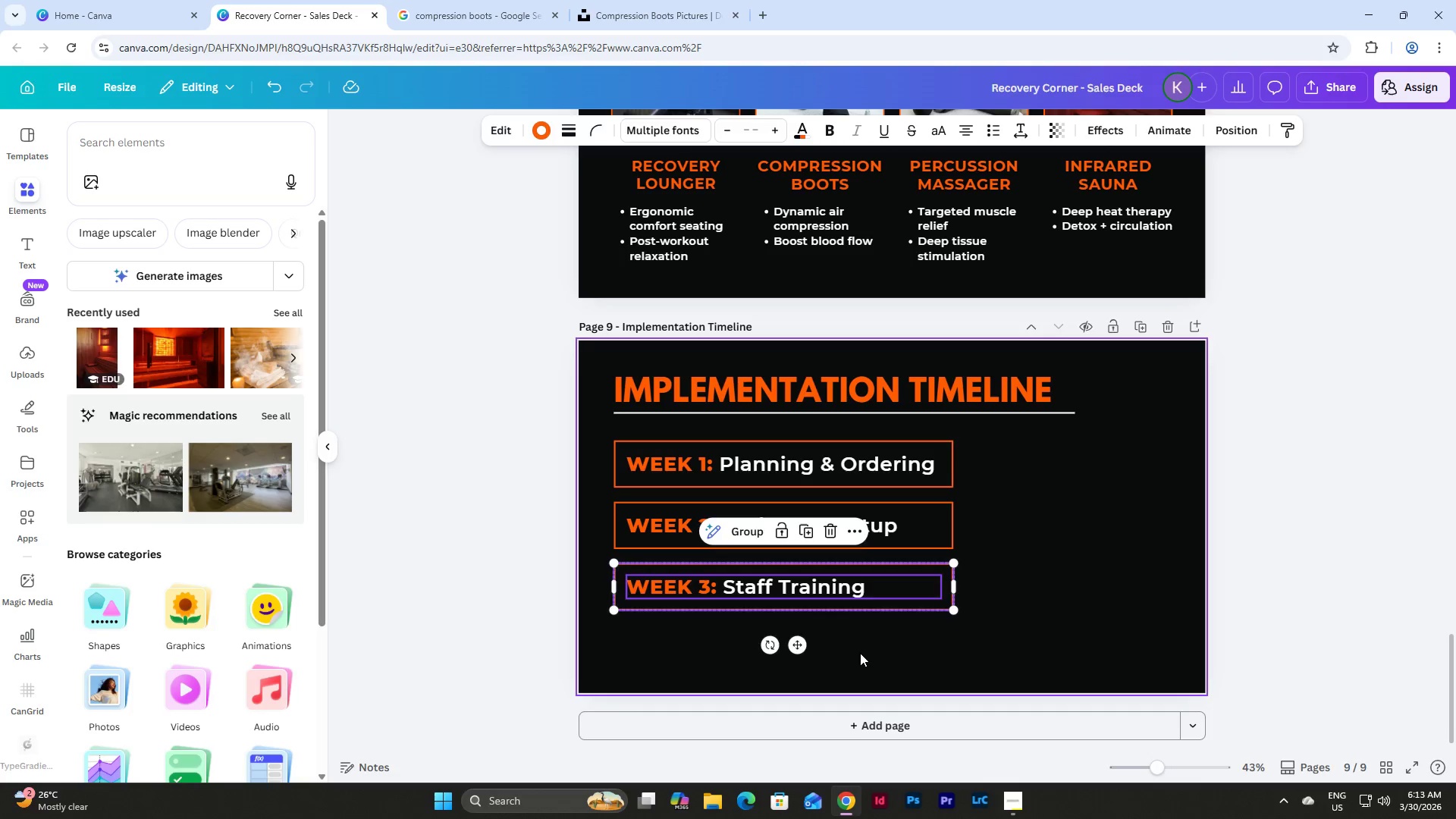 
key(Control+V)
 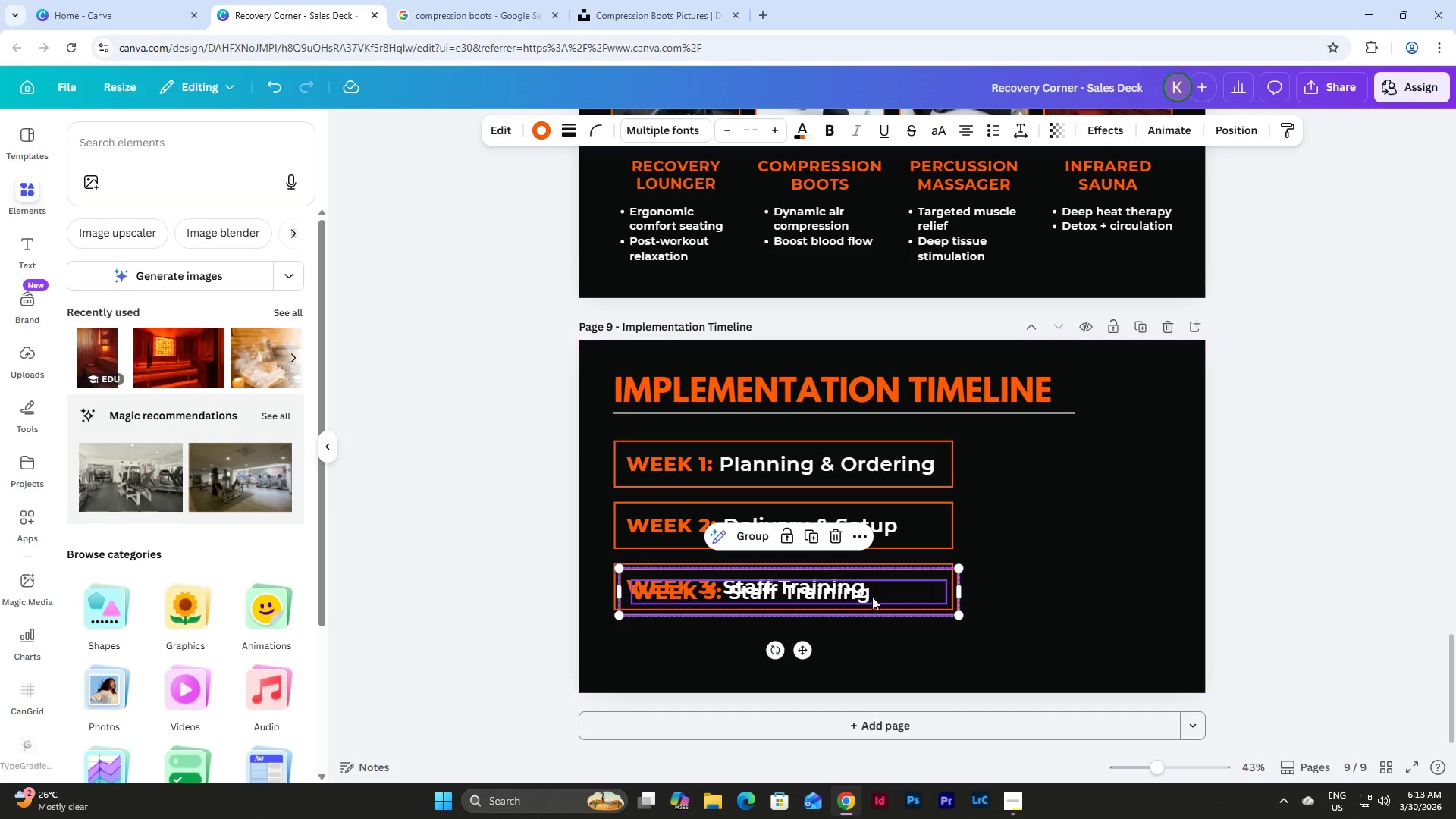 
left_click_drag(start_coordinate=[879, 587], to_coordinate=[877, 642])
 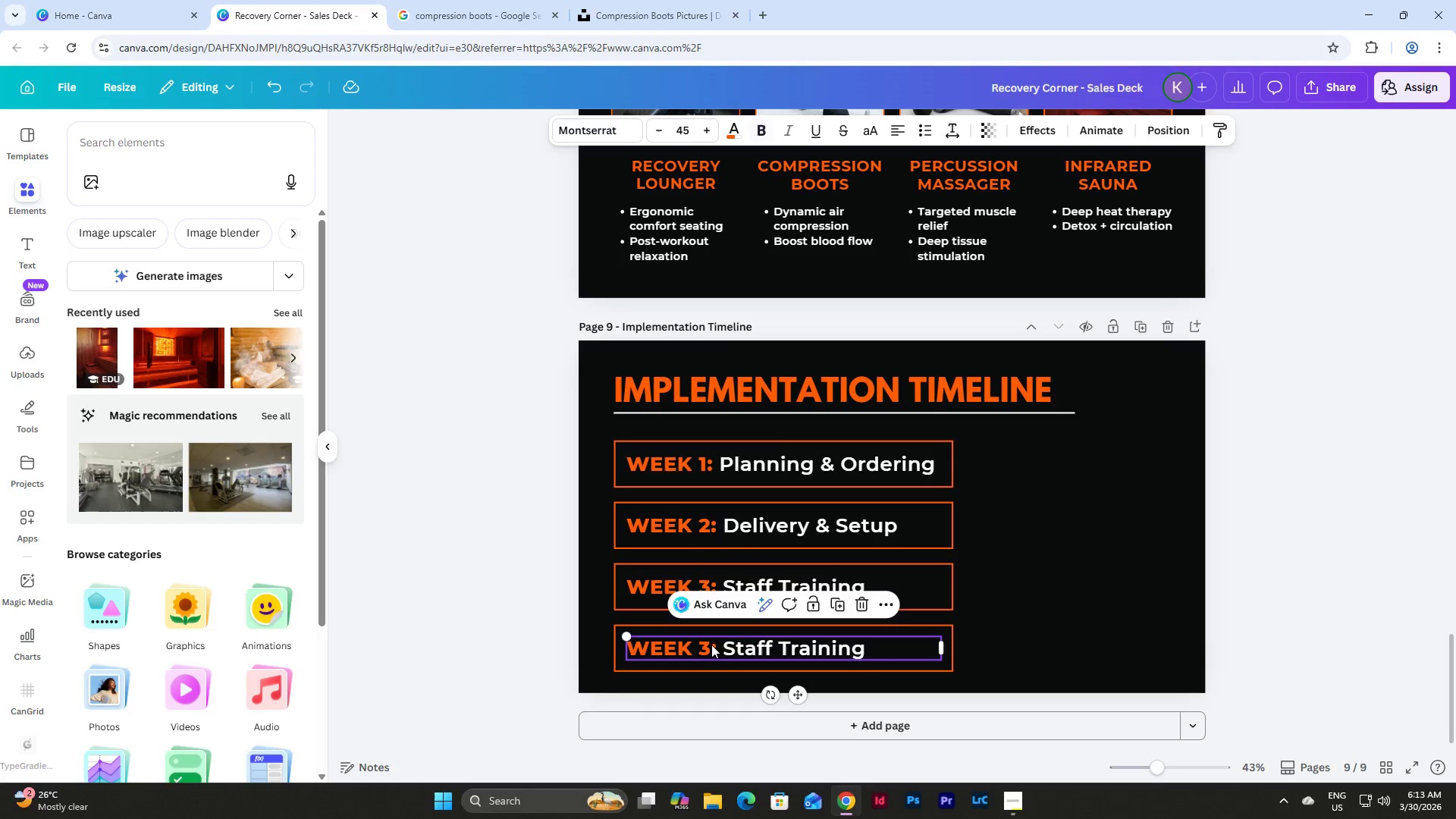 
double_click([710, 651])
 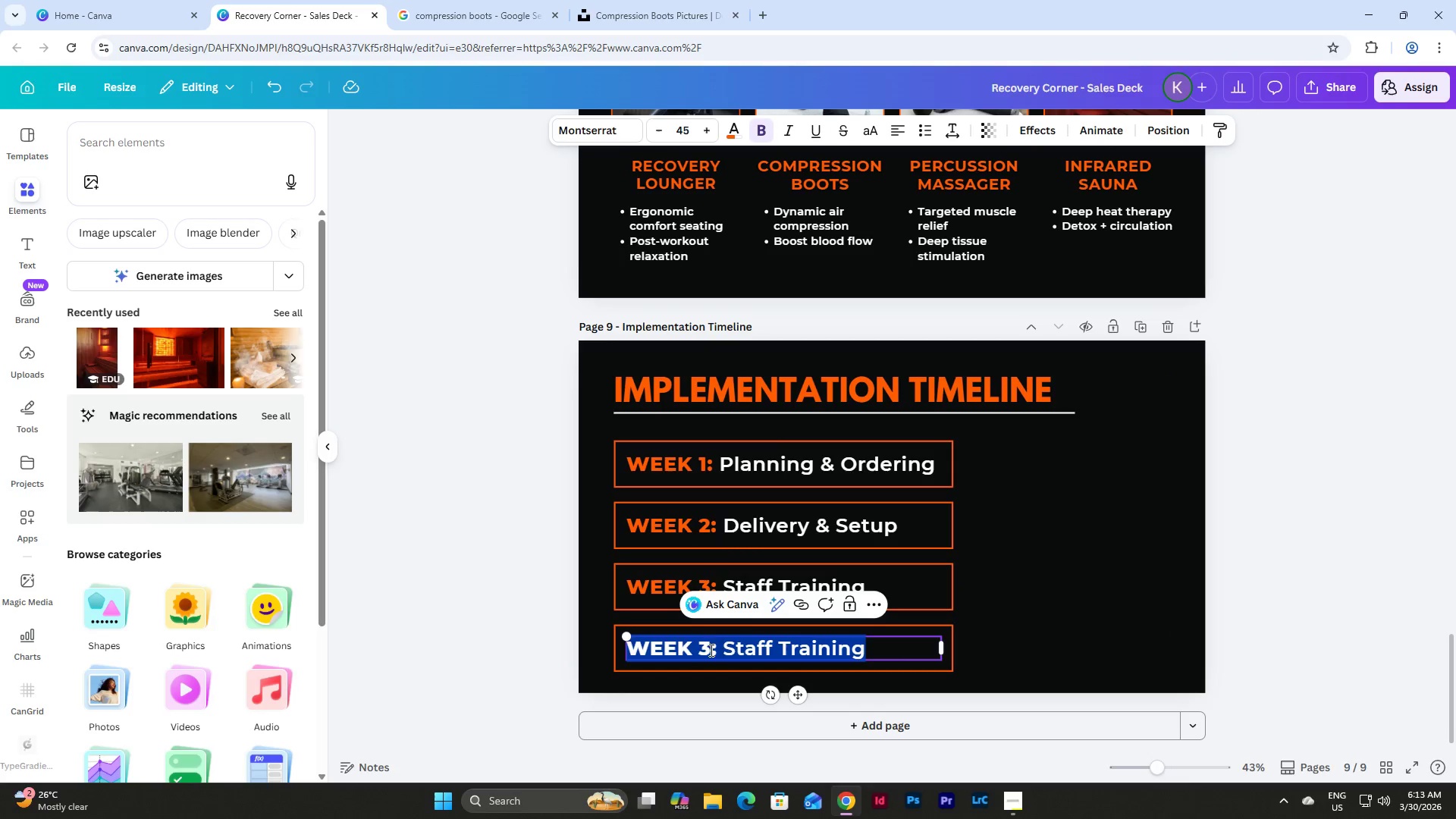 
left_click([710, 647])
 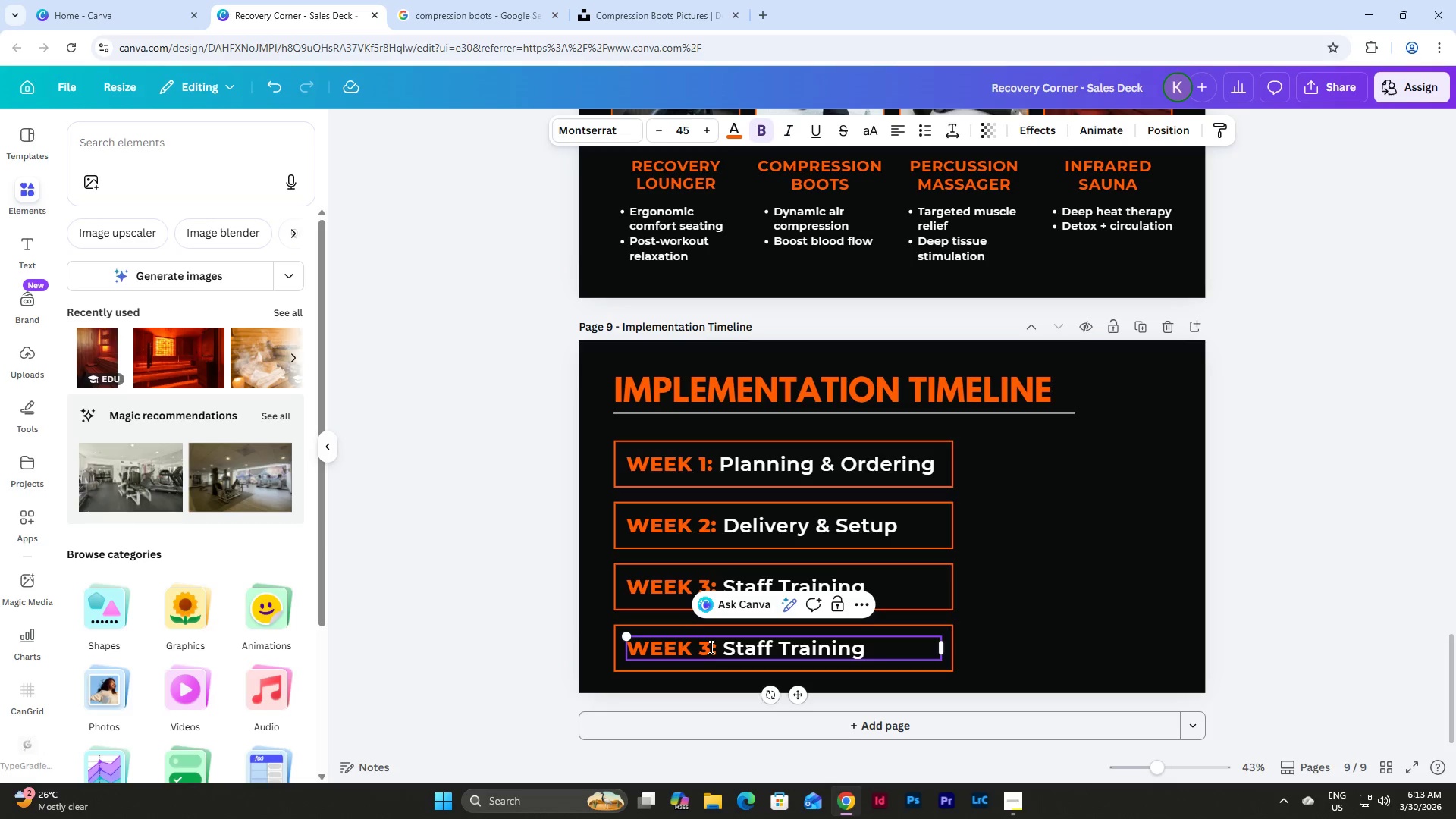 
key(Backspace)
 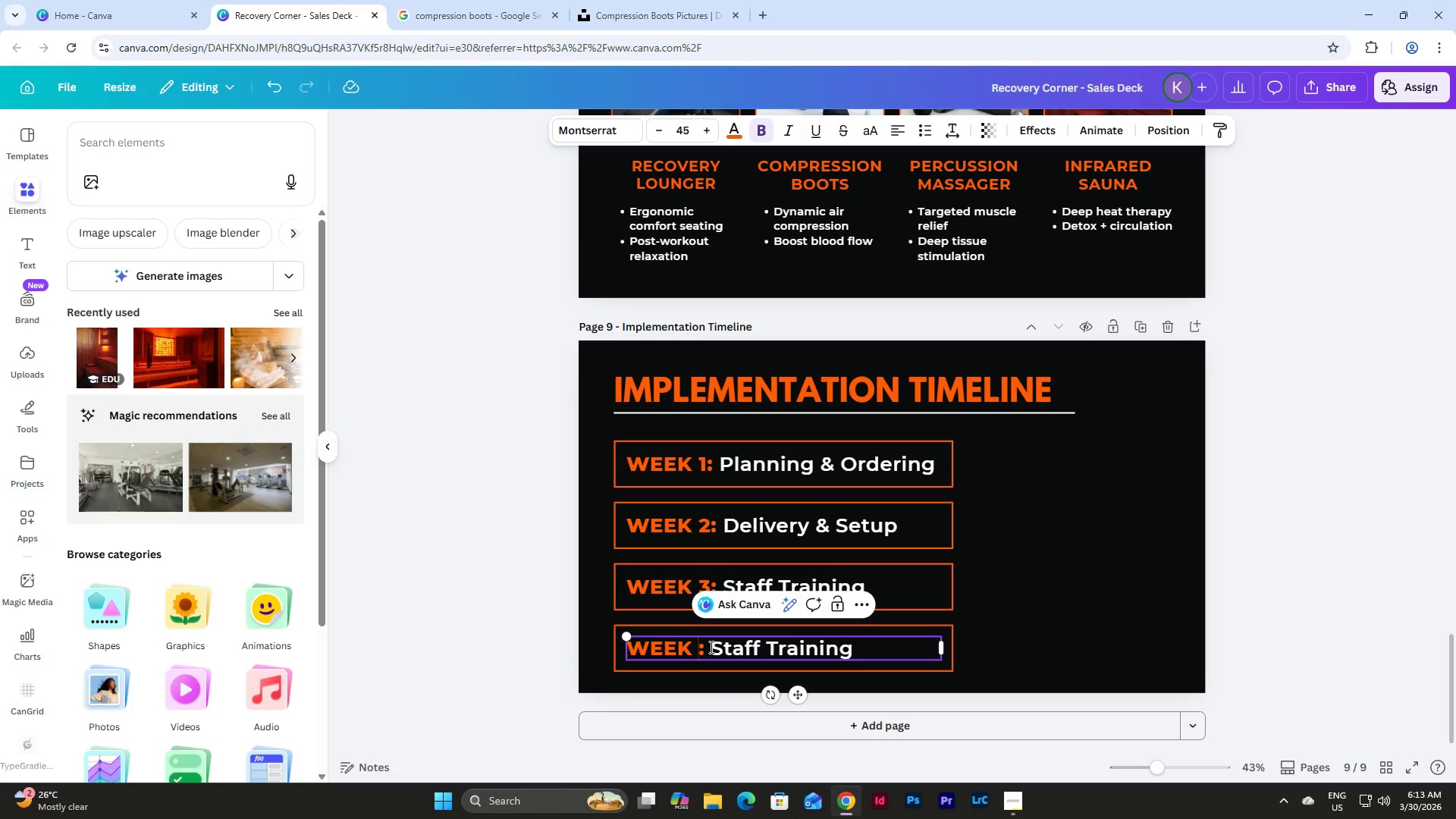 
key(Numpad4)
 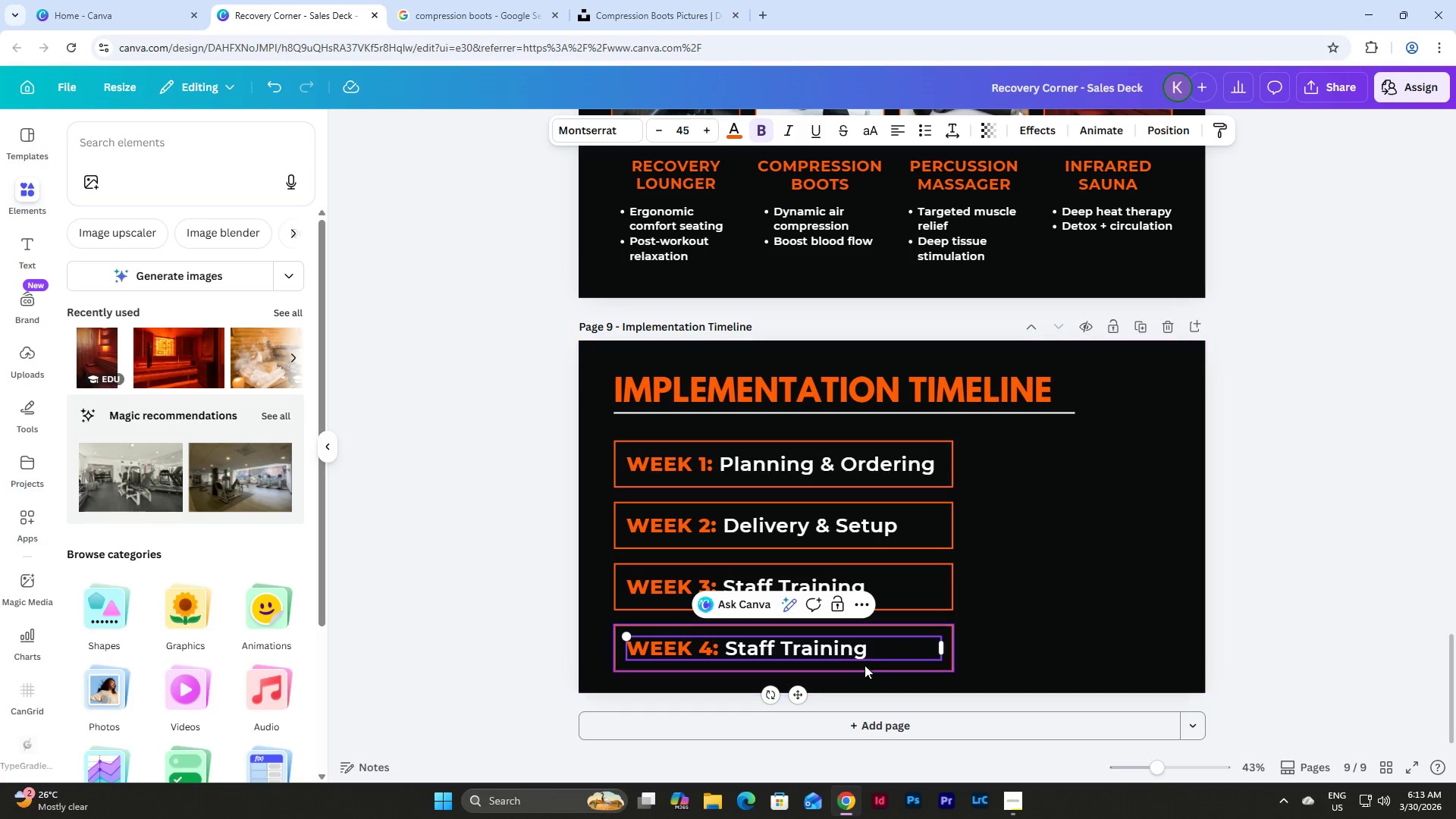 
left_click_drag(start_coordinate=[874, 653], to_coordinate=[726, 651])
 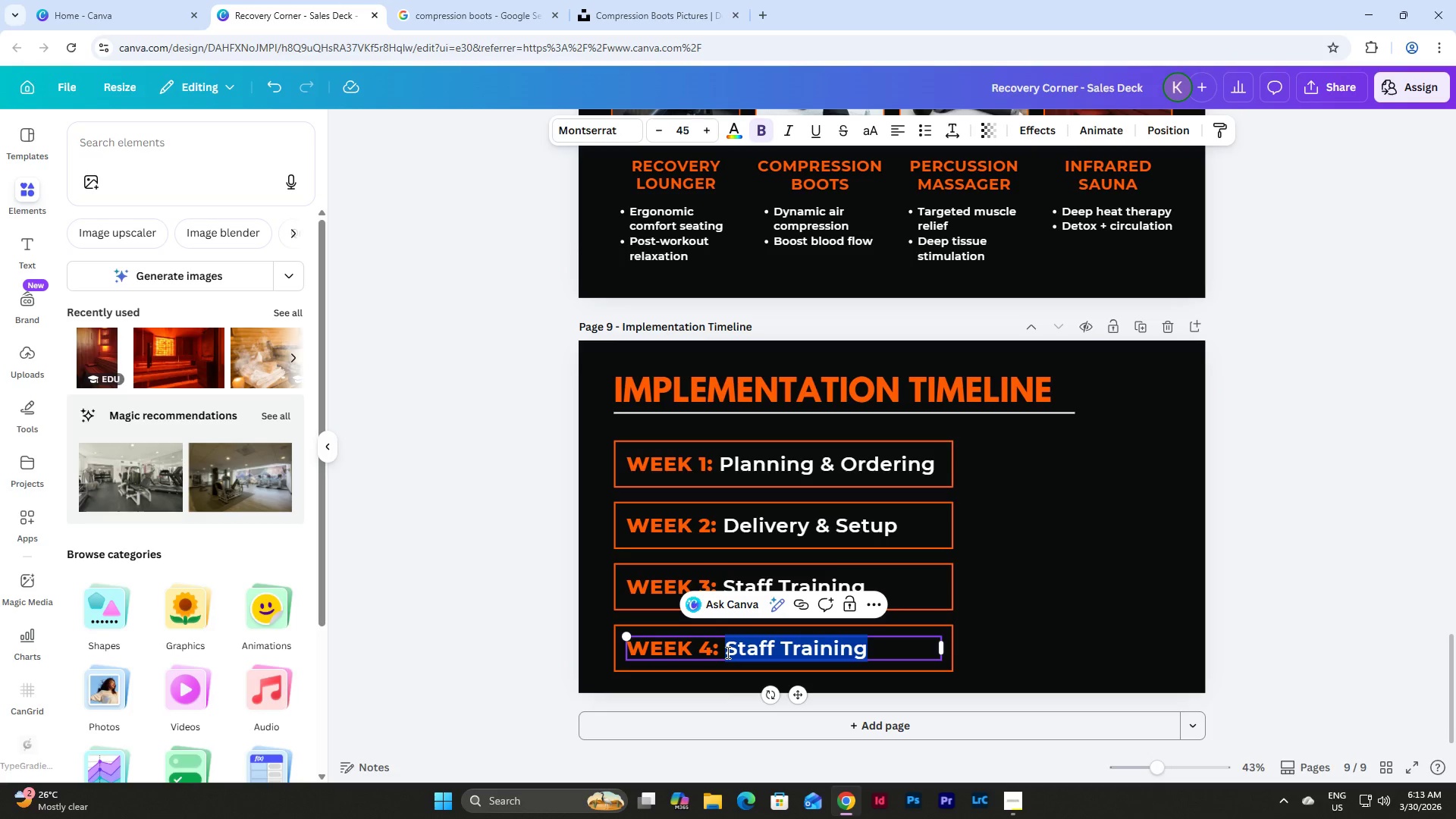 
type(Grand Opening)
 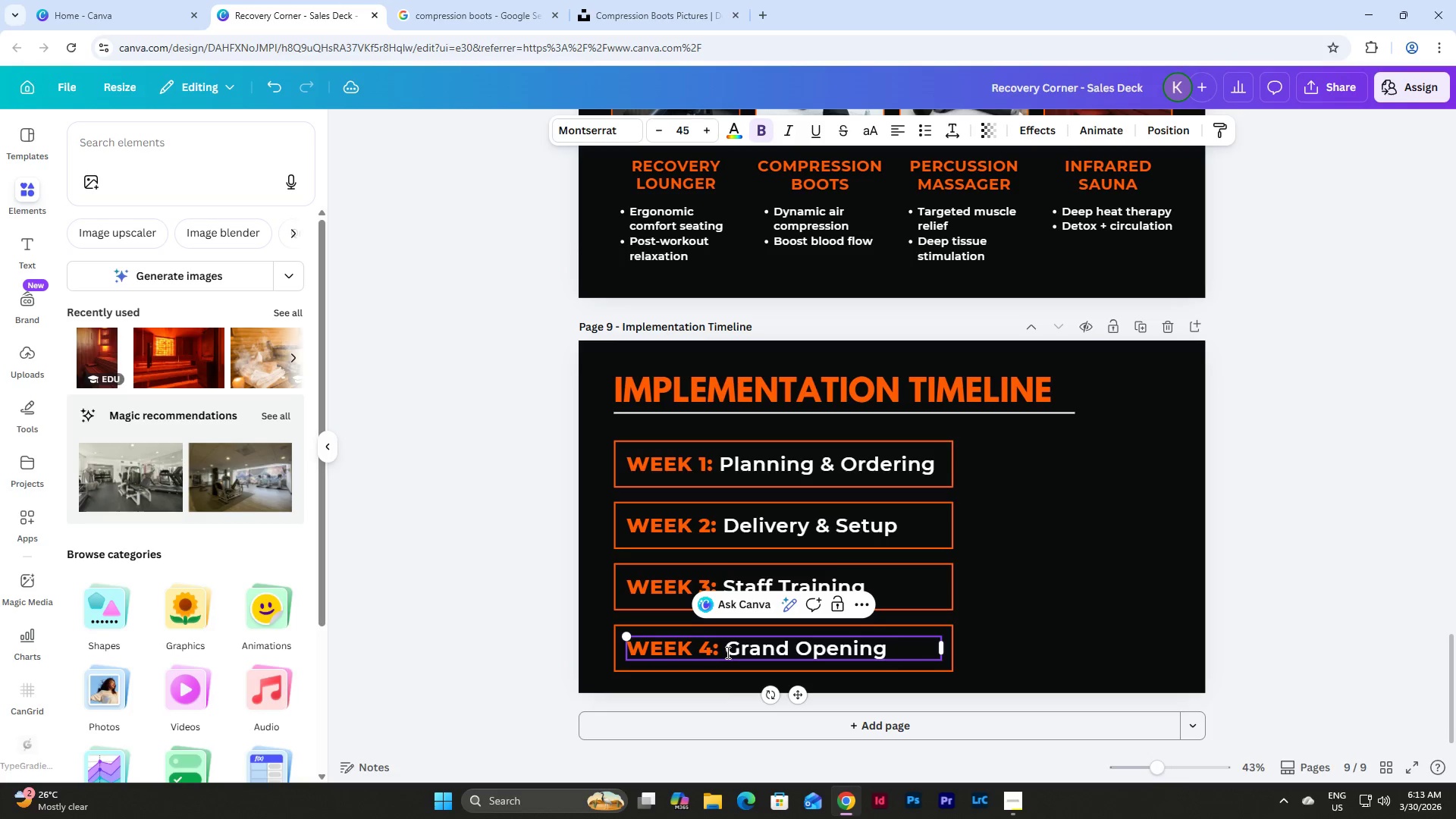 
left_click([1033, 548])
 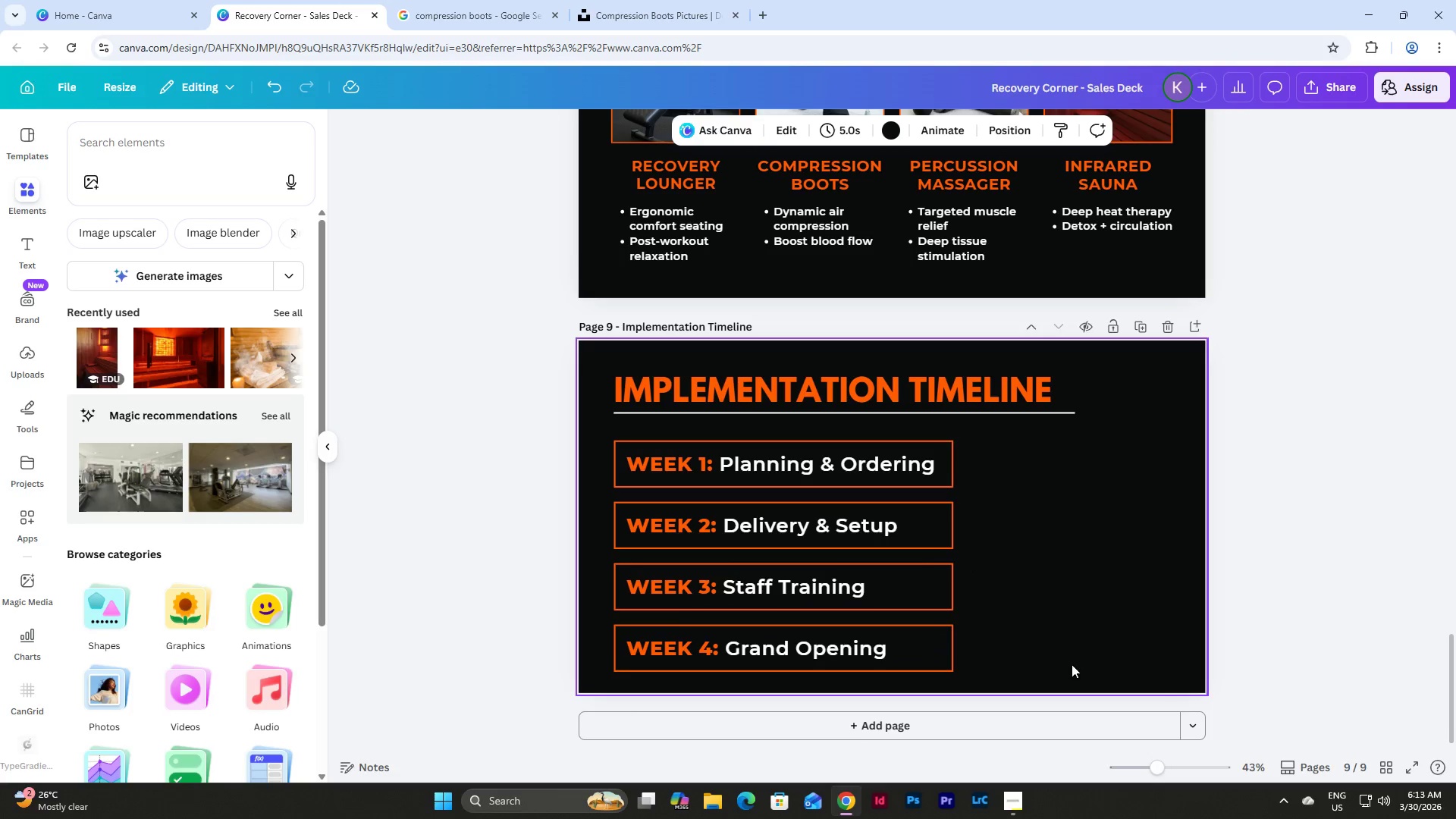 
left_click_drag(start_coordinate=[1053, 673], to_coordinate=[596, 441])
 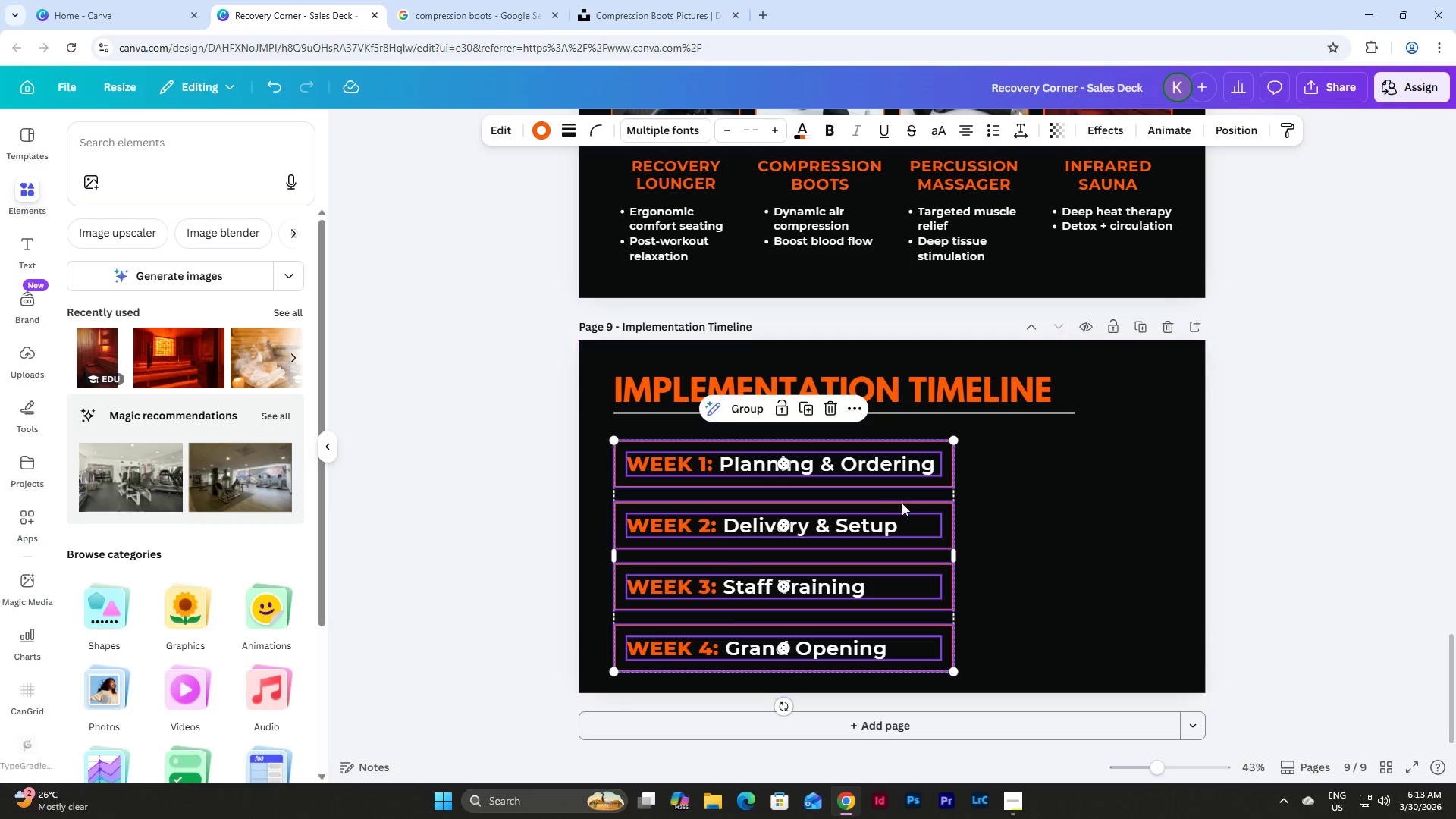 
left_click_drag(start_coordinate=[896, 500], to_coordinate=[1054, 493])
 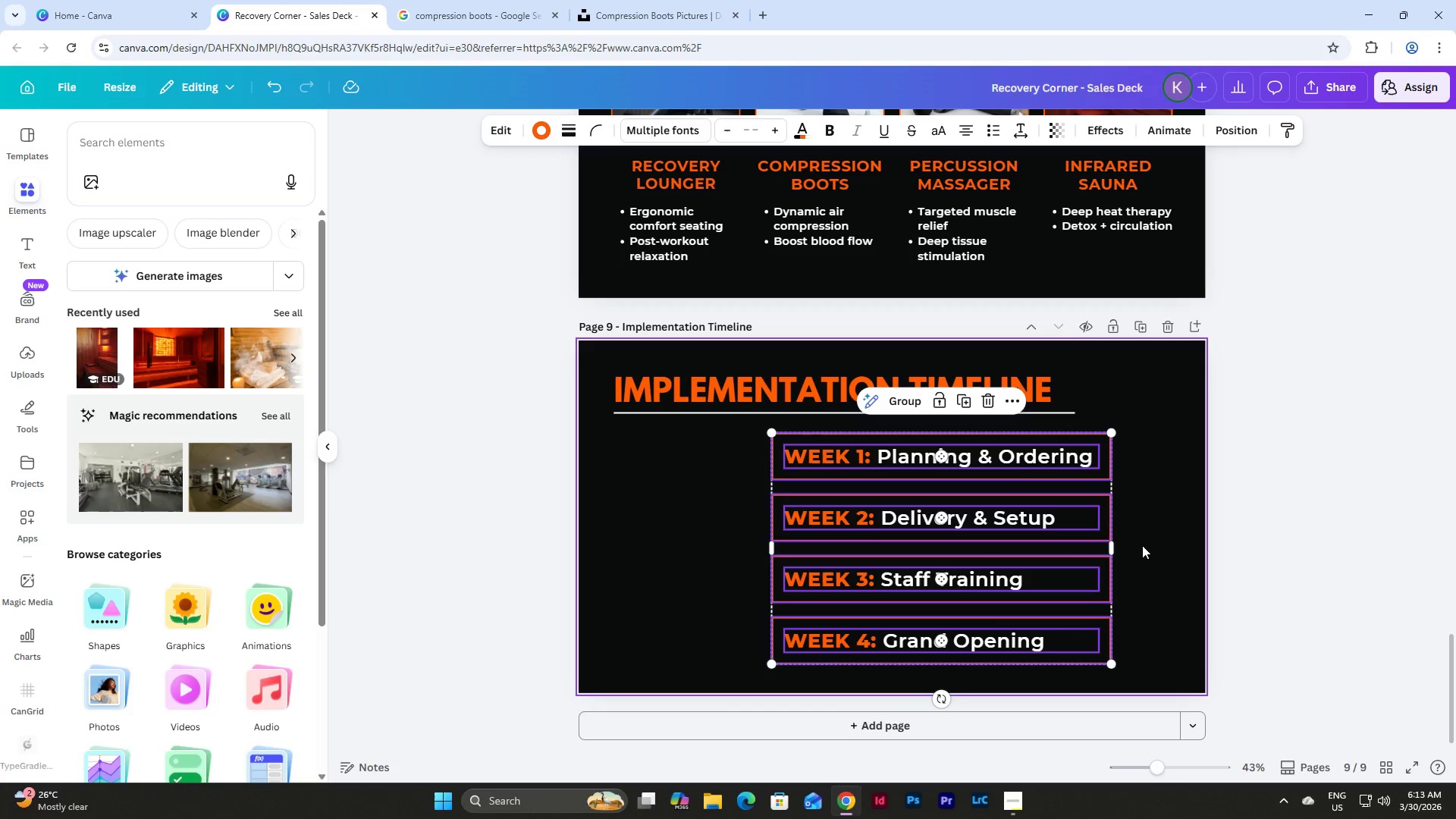 
left_click([1150, 548])
 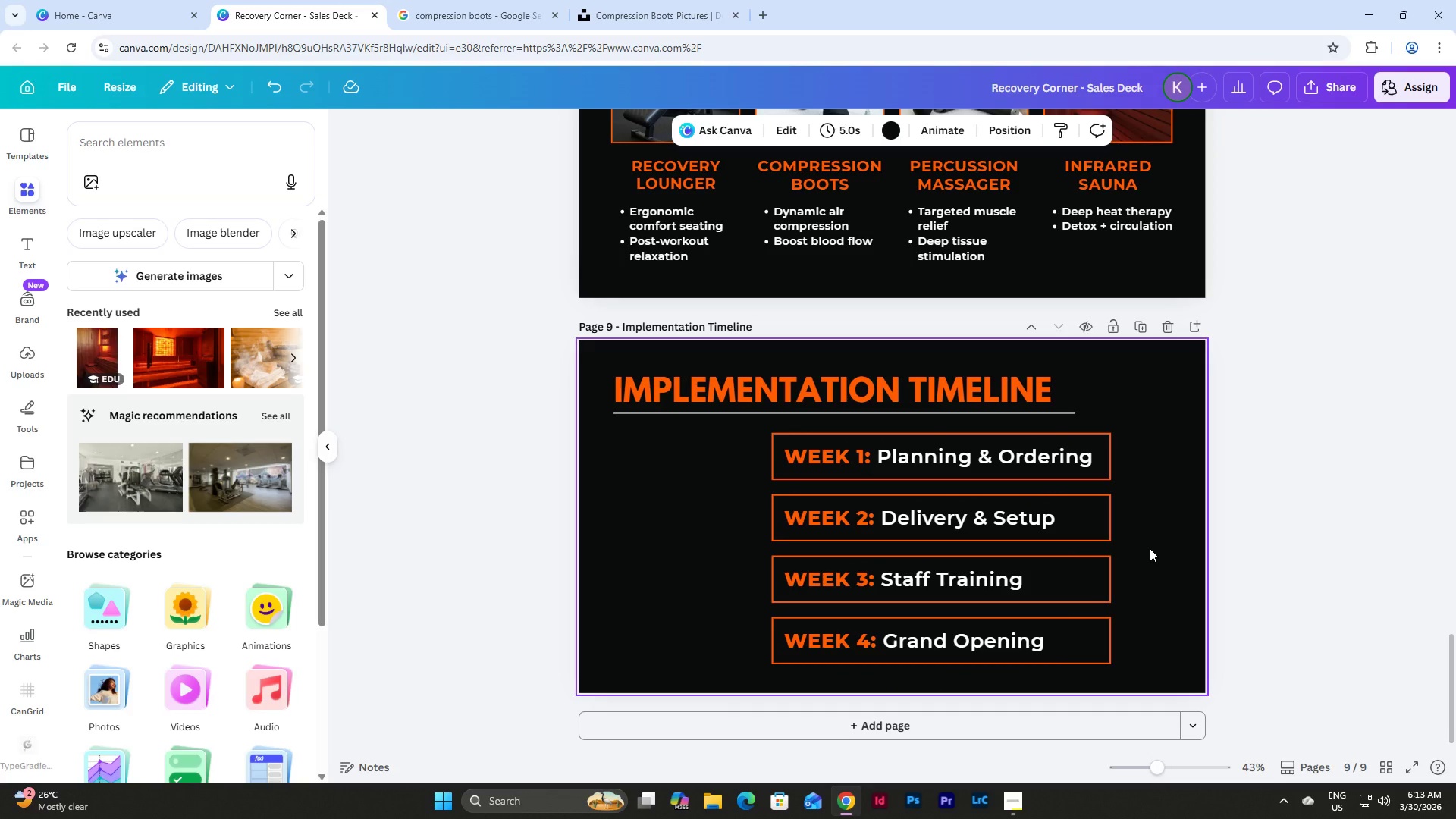 
left_click([1056, 453])
 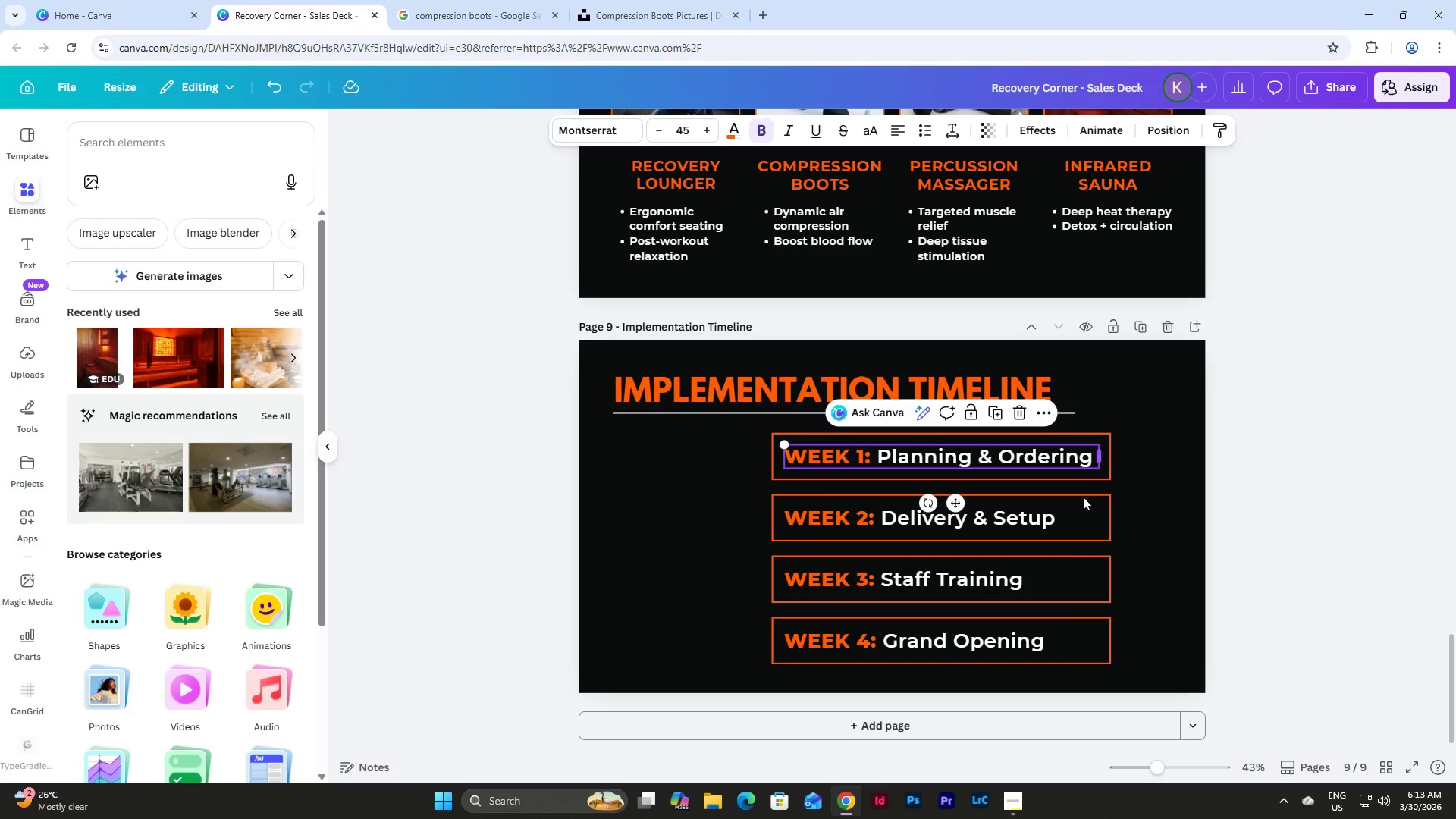 
left_click([1044, 523])
 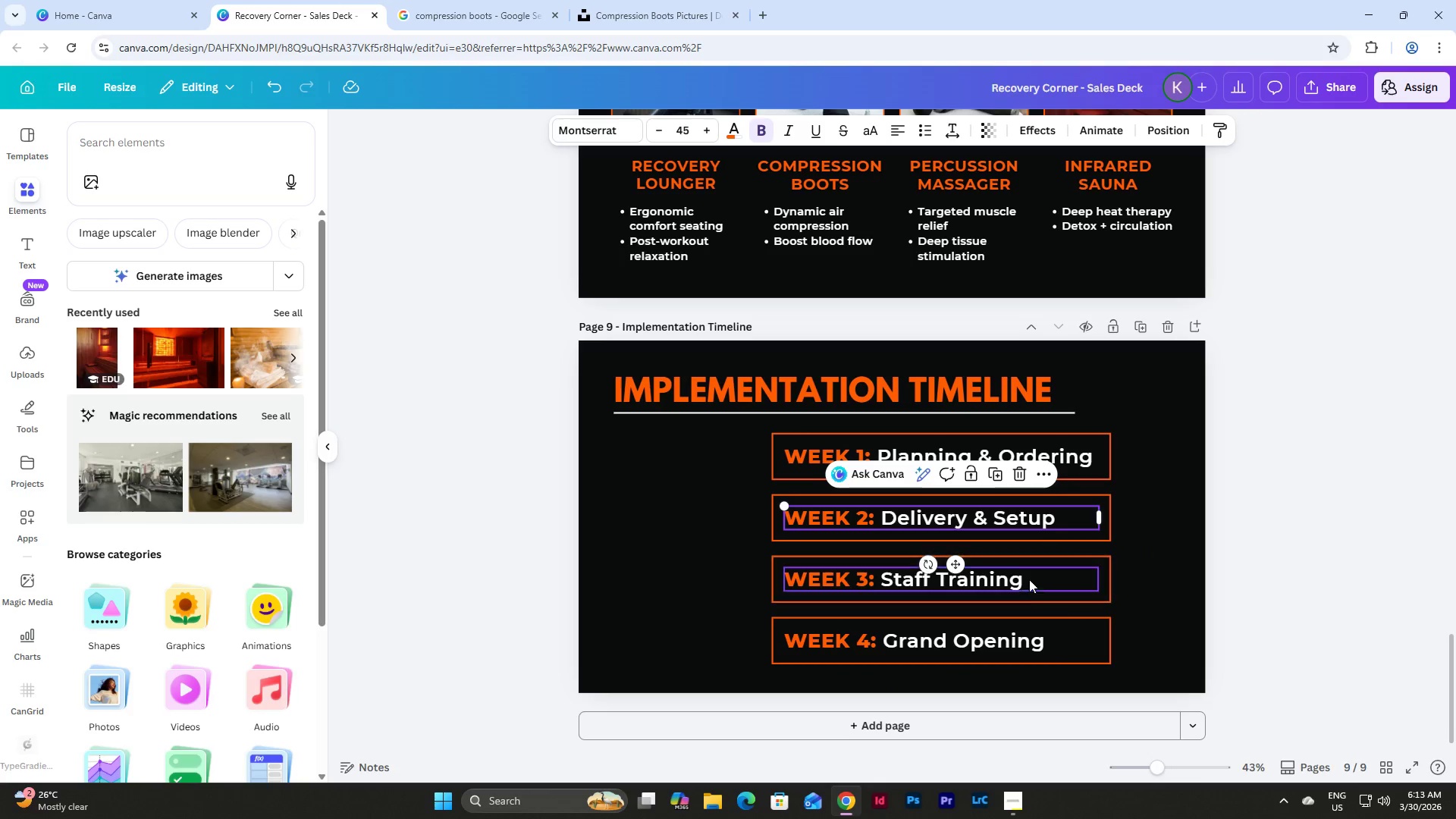 
left_click([1024, 586])
 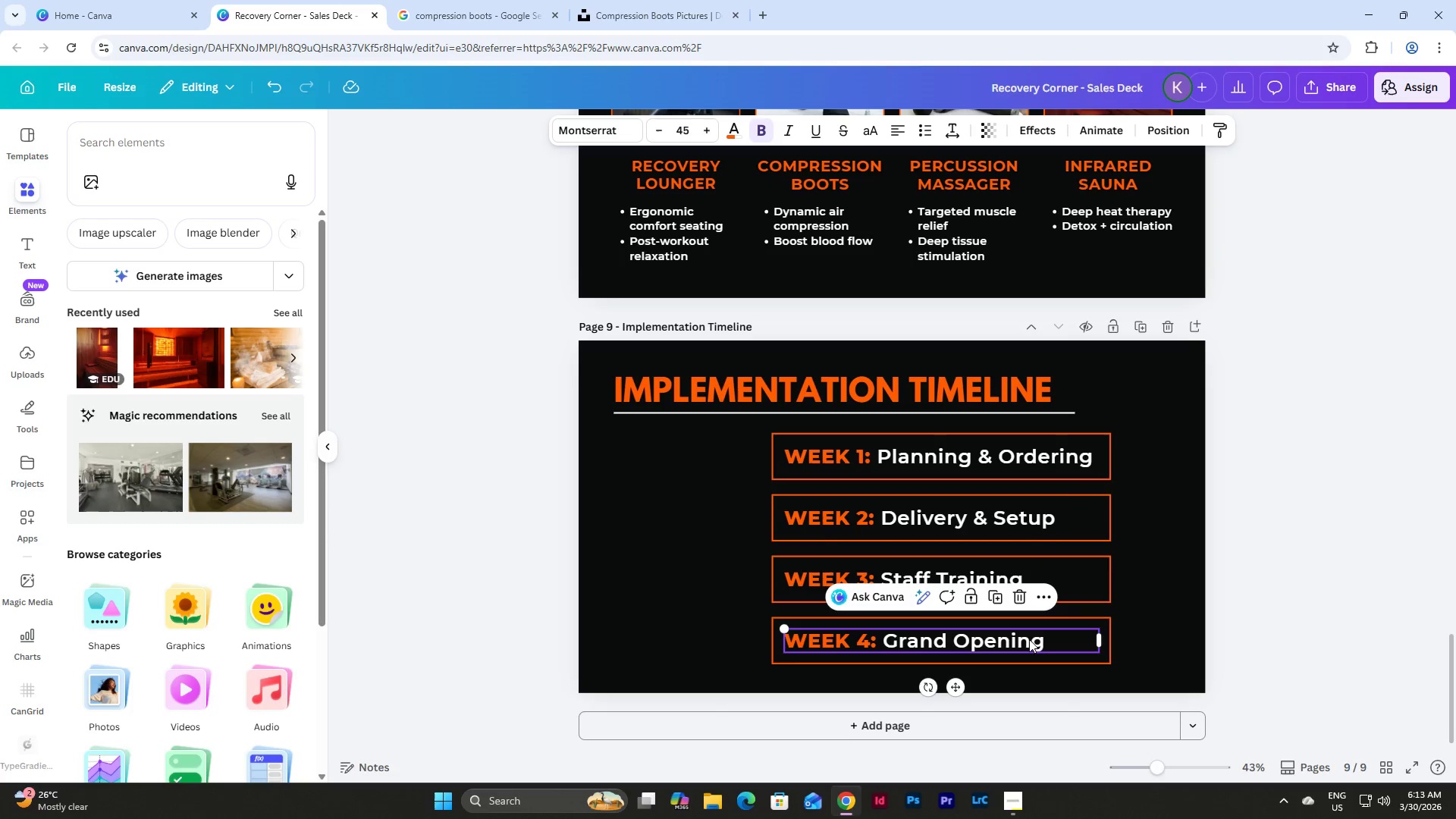 
double_click([1172, 576])
 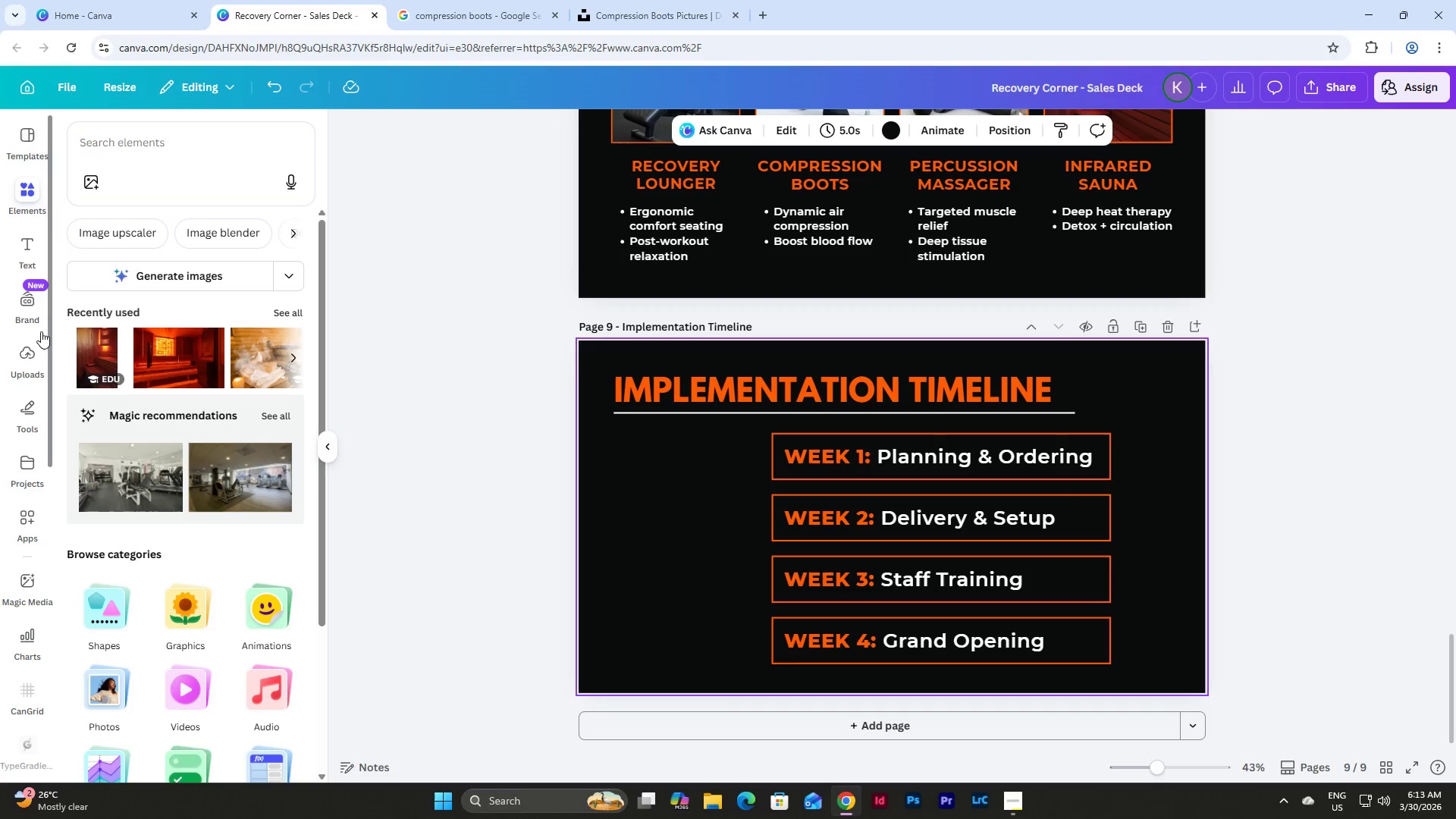 
left_click([33, 190])
 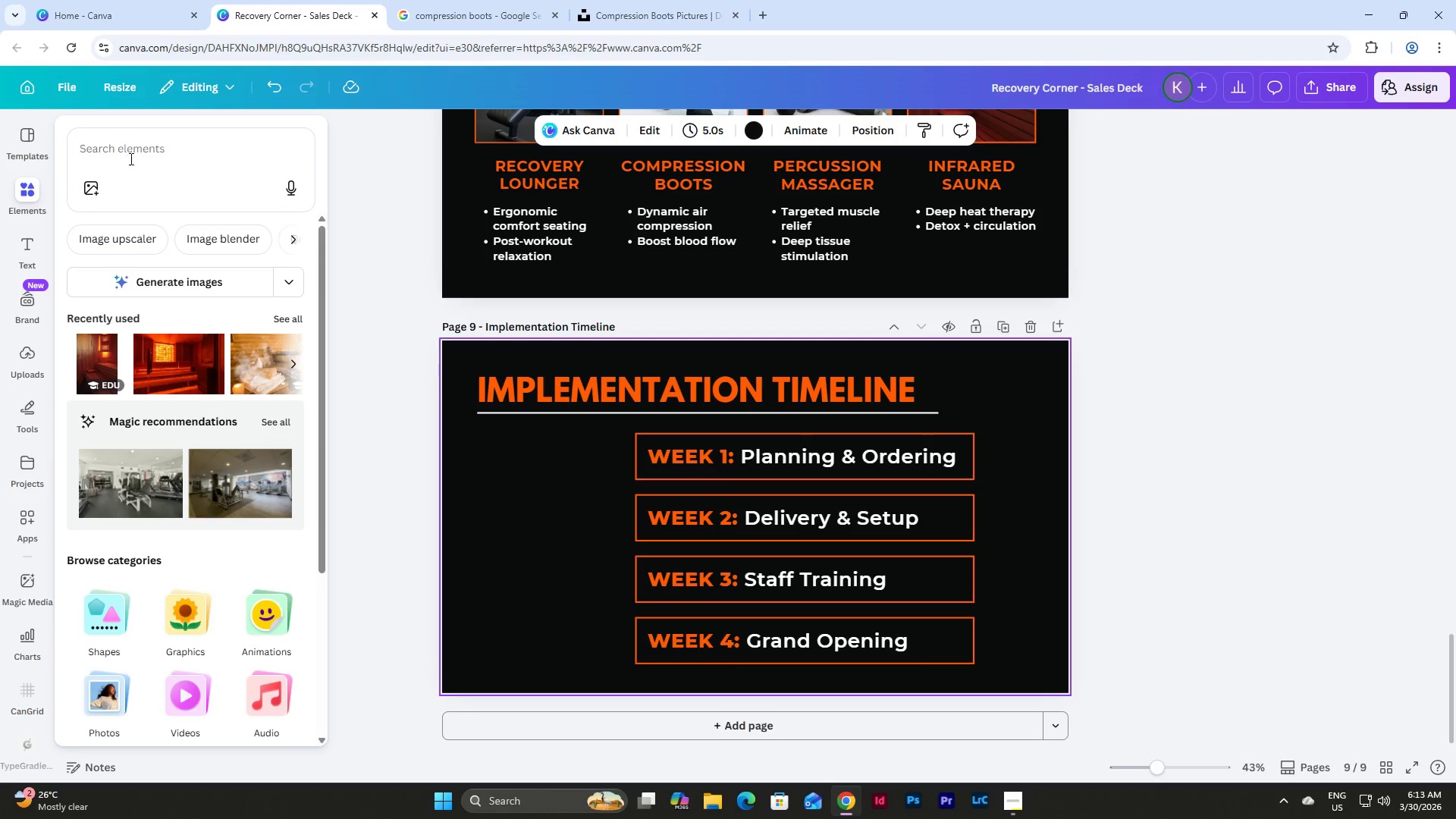 
left_click([136, 151])
 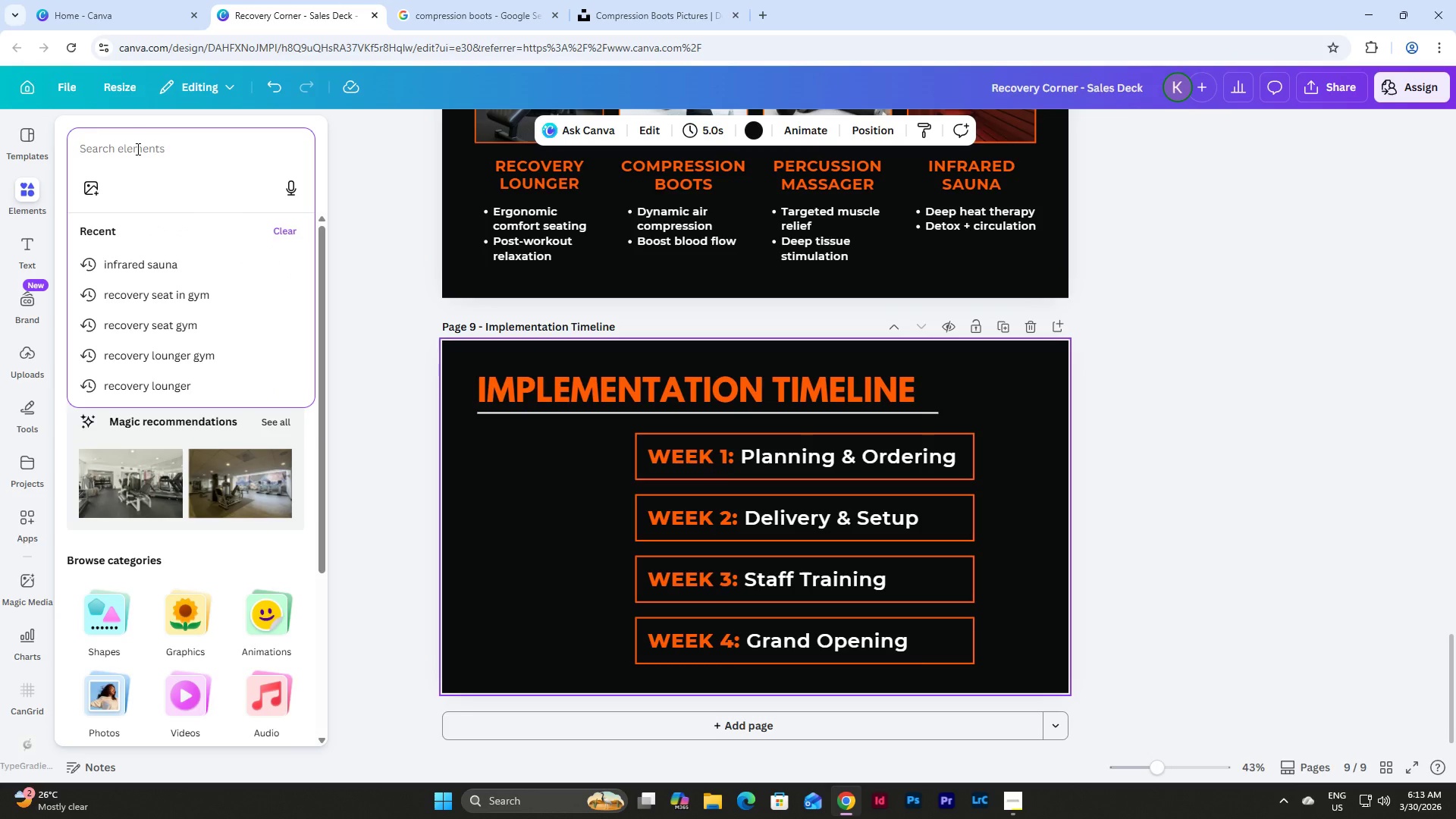 
type(planning)
 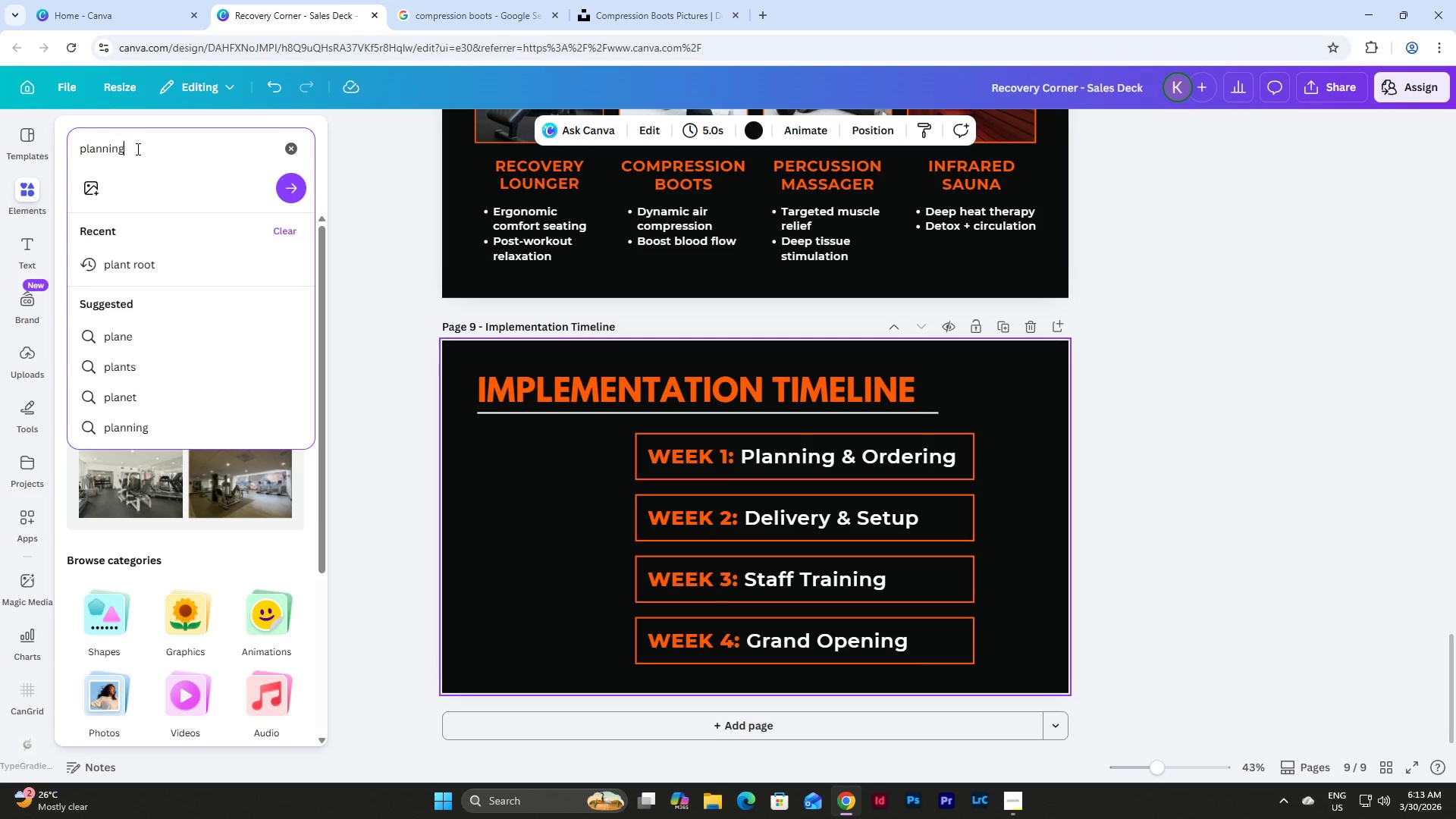 
key(Enter)
 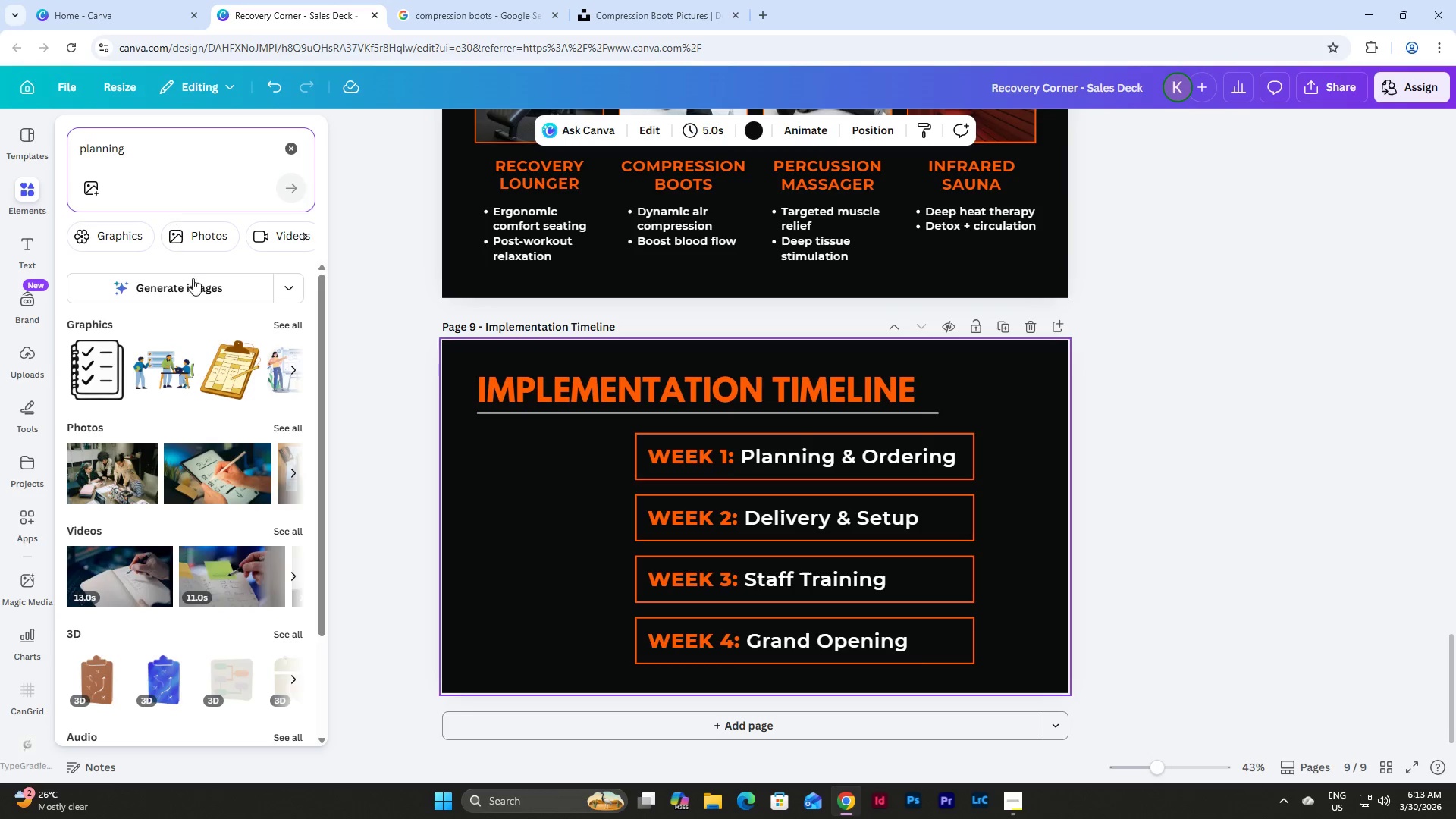 
left_click([285, 322])
 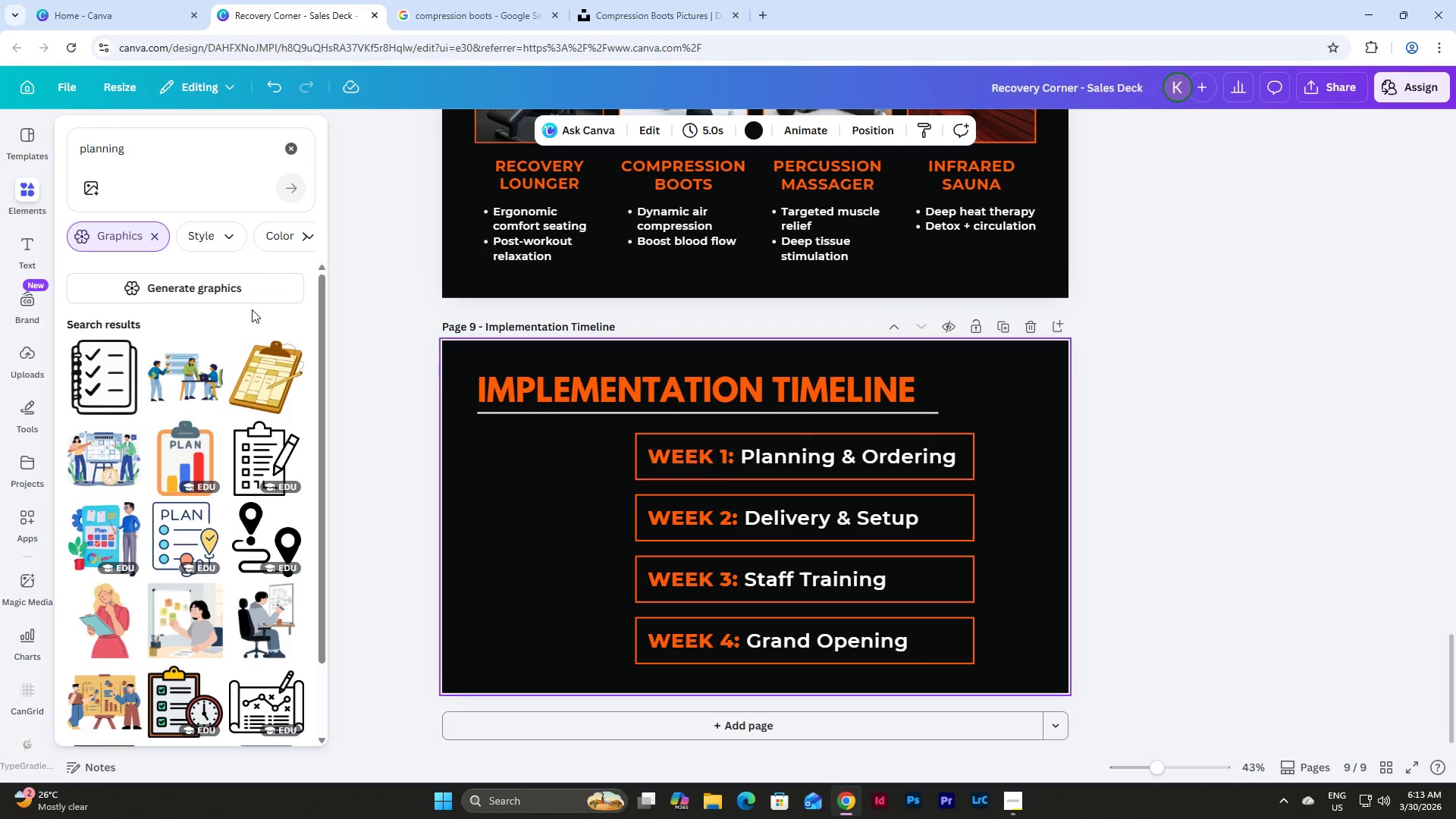 
scroll: coordinate [224, 359], scroll_direction: down, amount: 7.0
 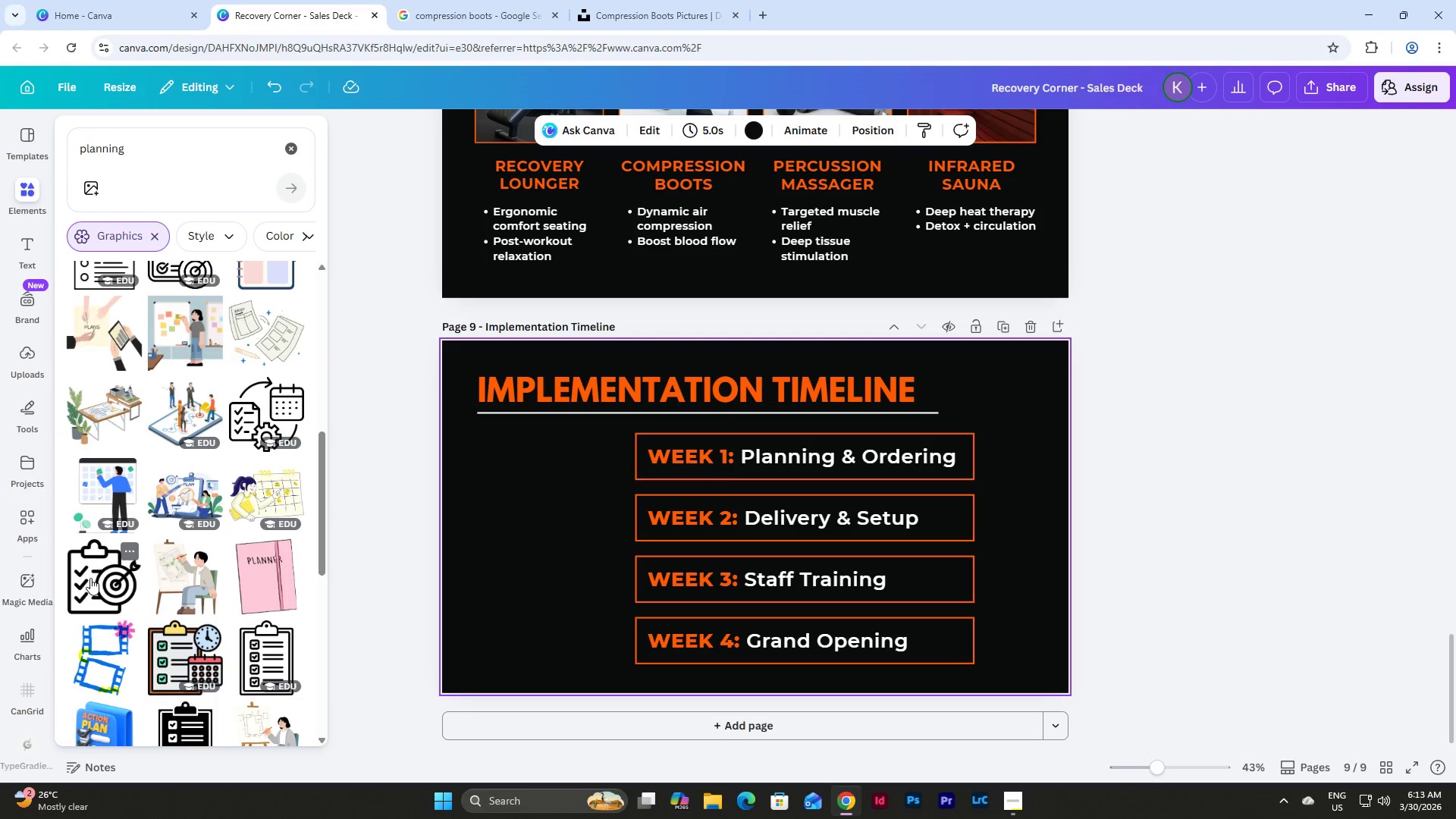 
left_click([90, 578])
 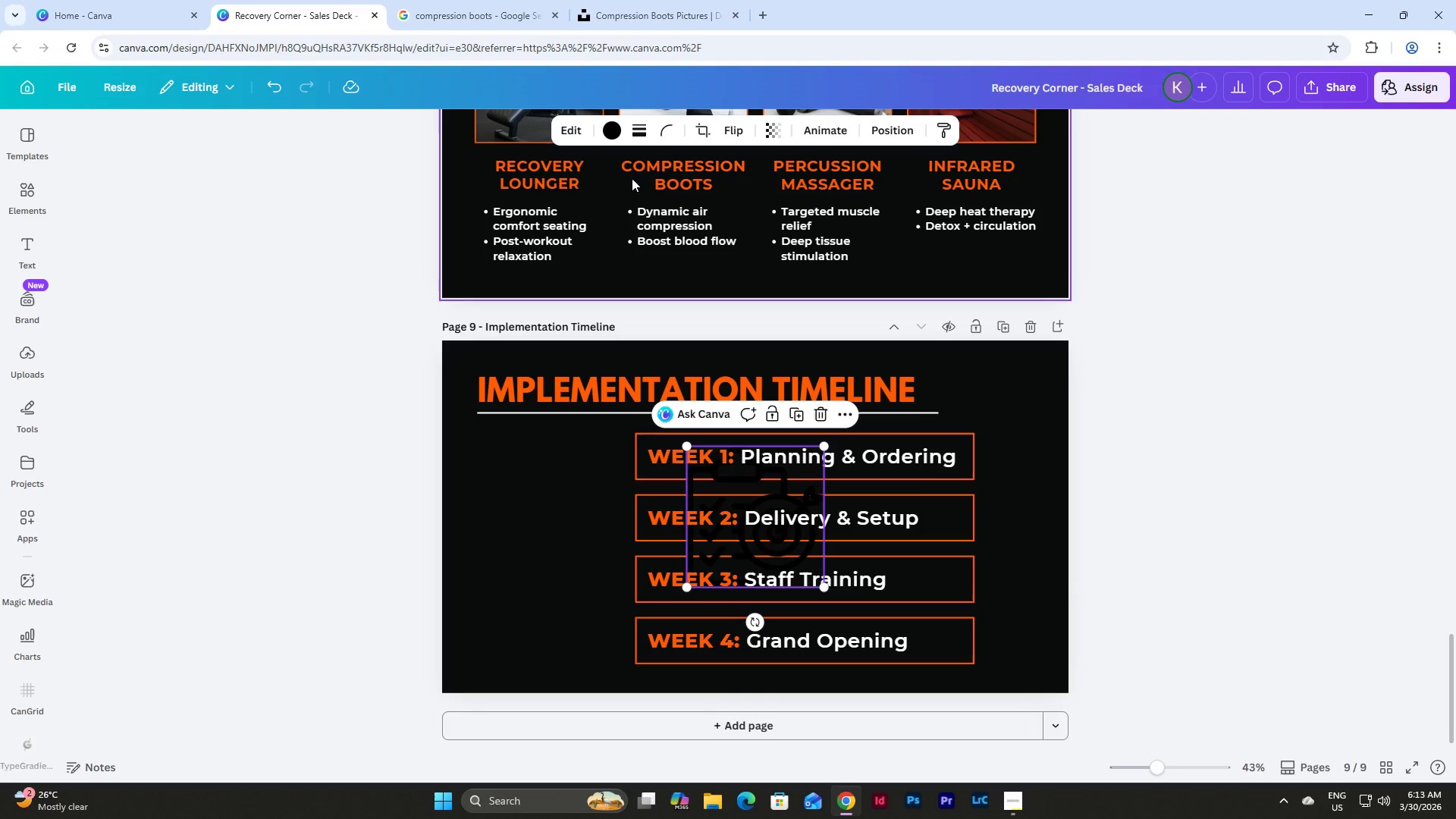 
left_click([601, 127])
 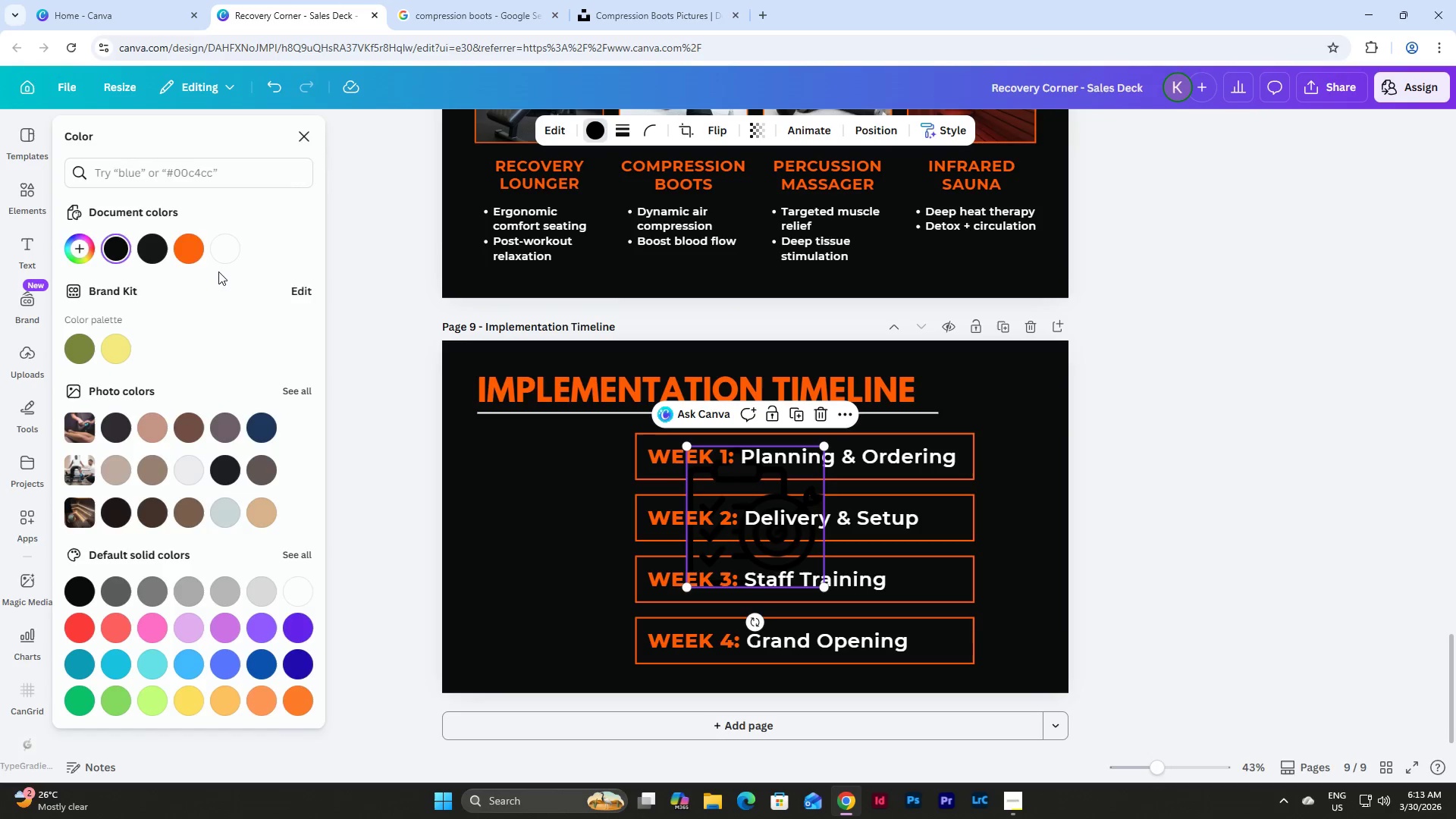 
left_click([196, 242])
 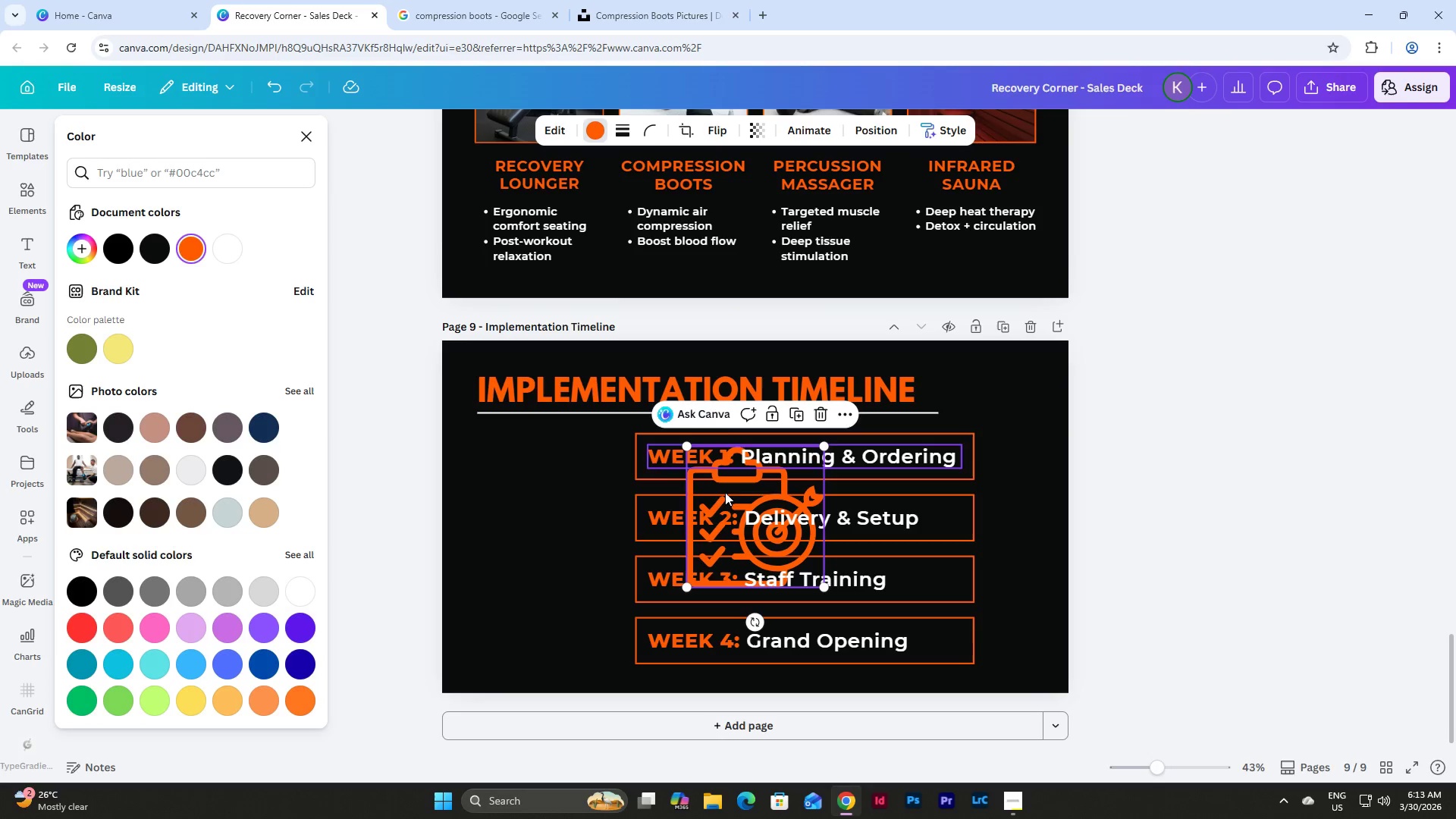 
left_click_drag(start_coordinate=[752, 511], to_coordinate=[576, 488])
 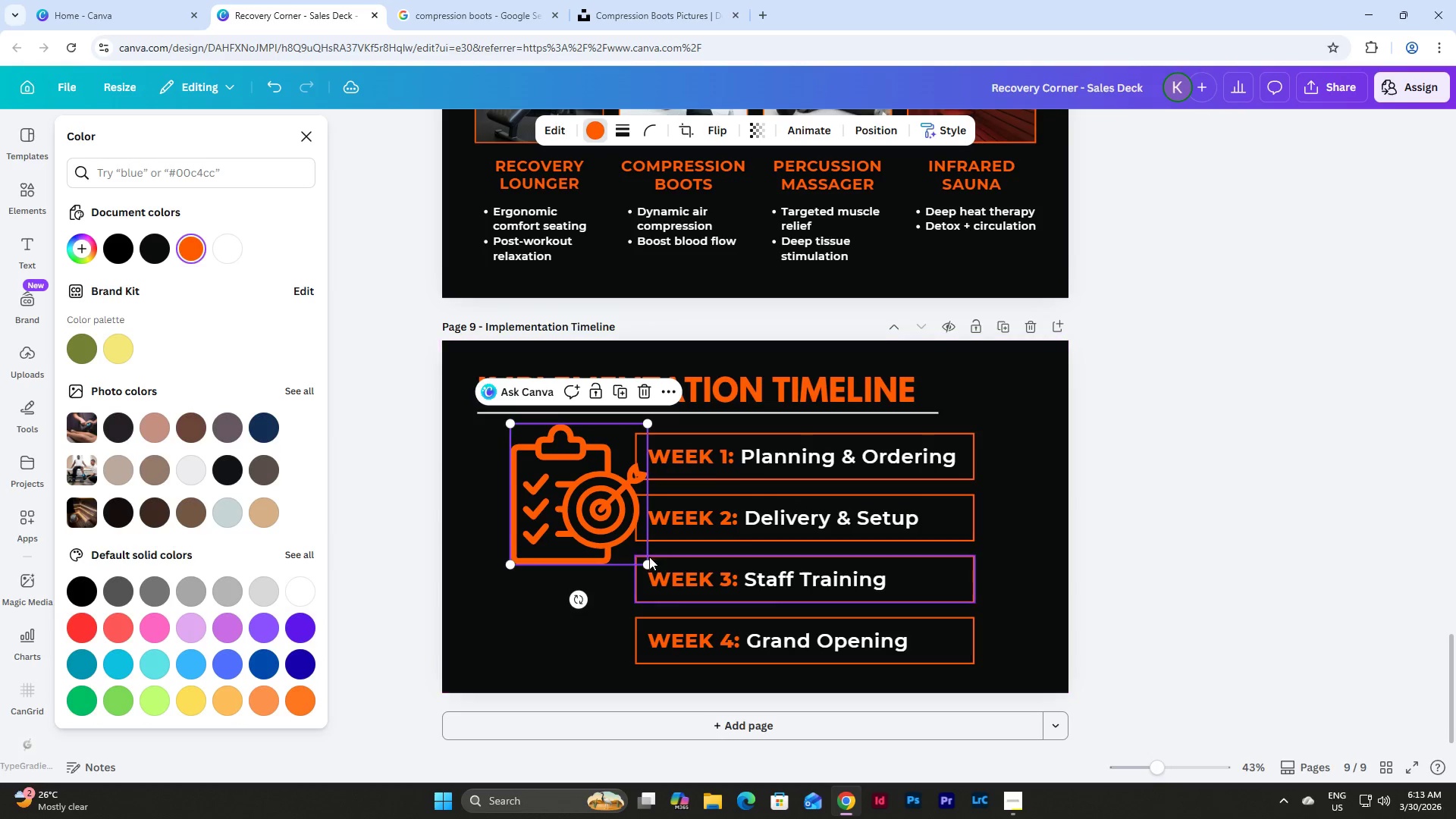 
left_click_drag(start_coordinate=[645, 564], to_coordinate=[566, 473])
 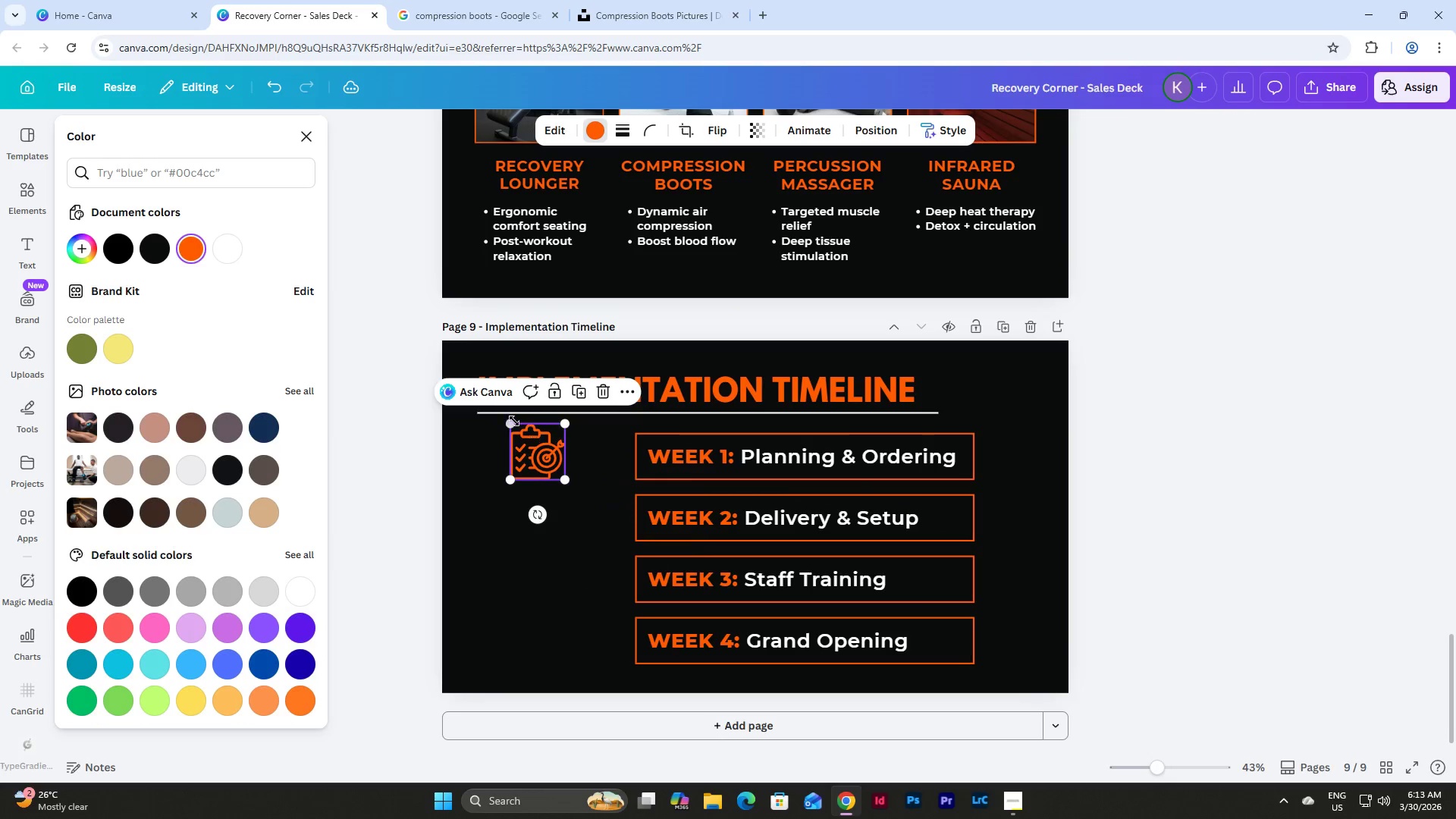 
left_click_drag(start_coordinate=[511, 419], to_coordinate=[520, 424])
 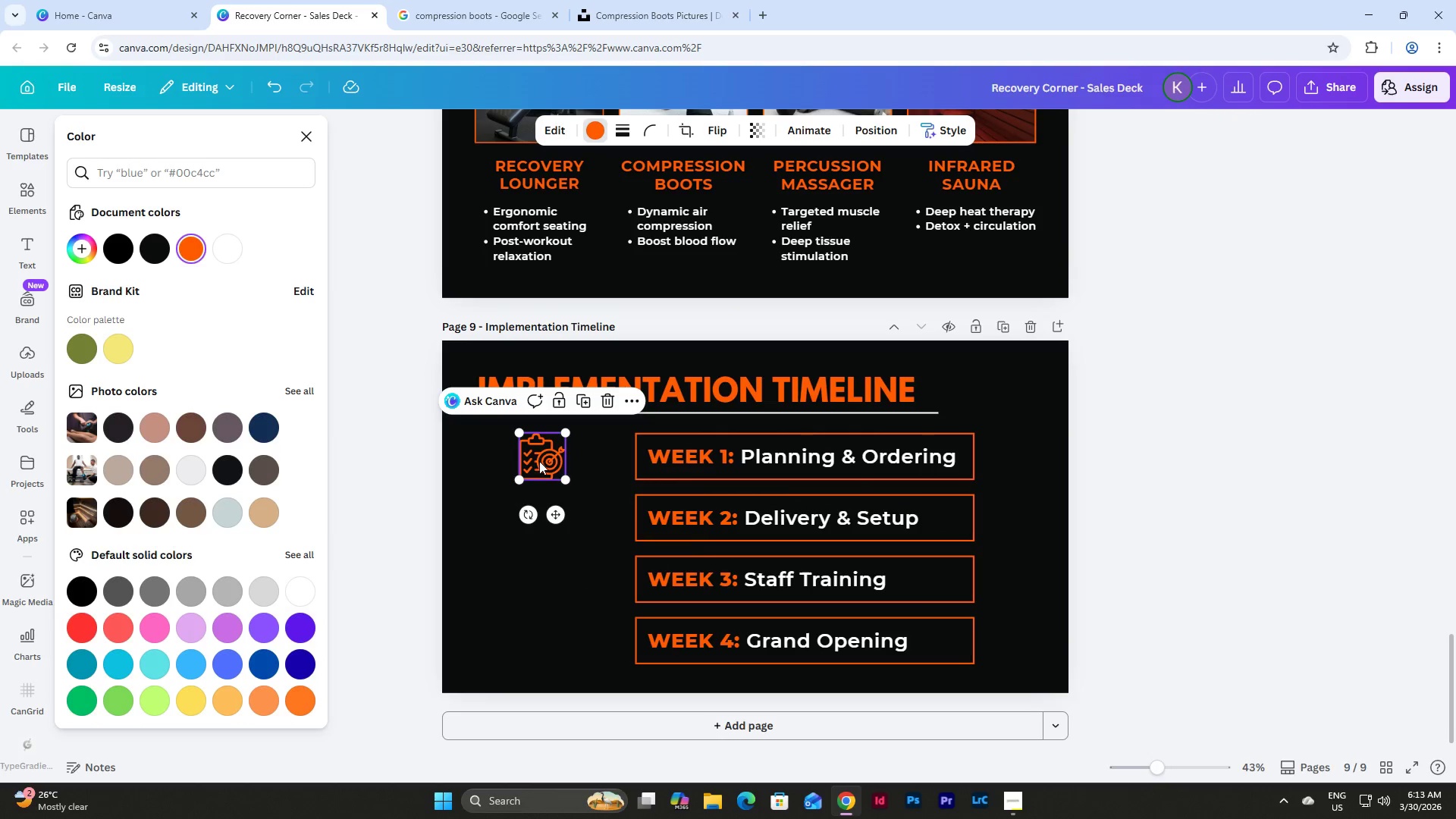 
left_click_drag(start_coordinate=[539, 462], to_coordinate=[574, 459])
 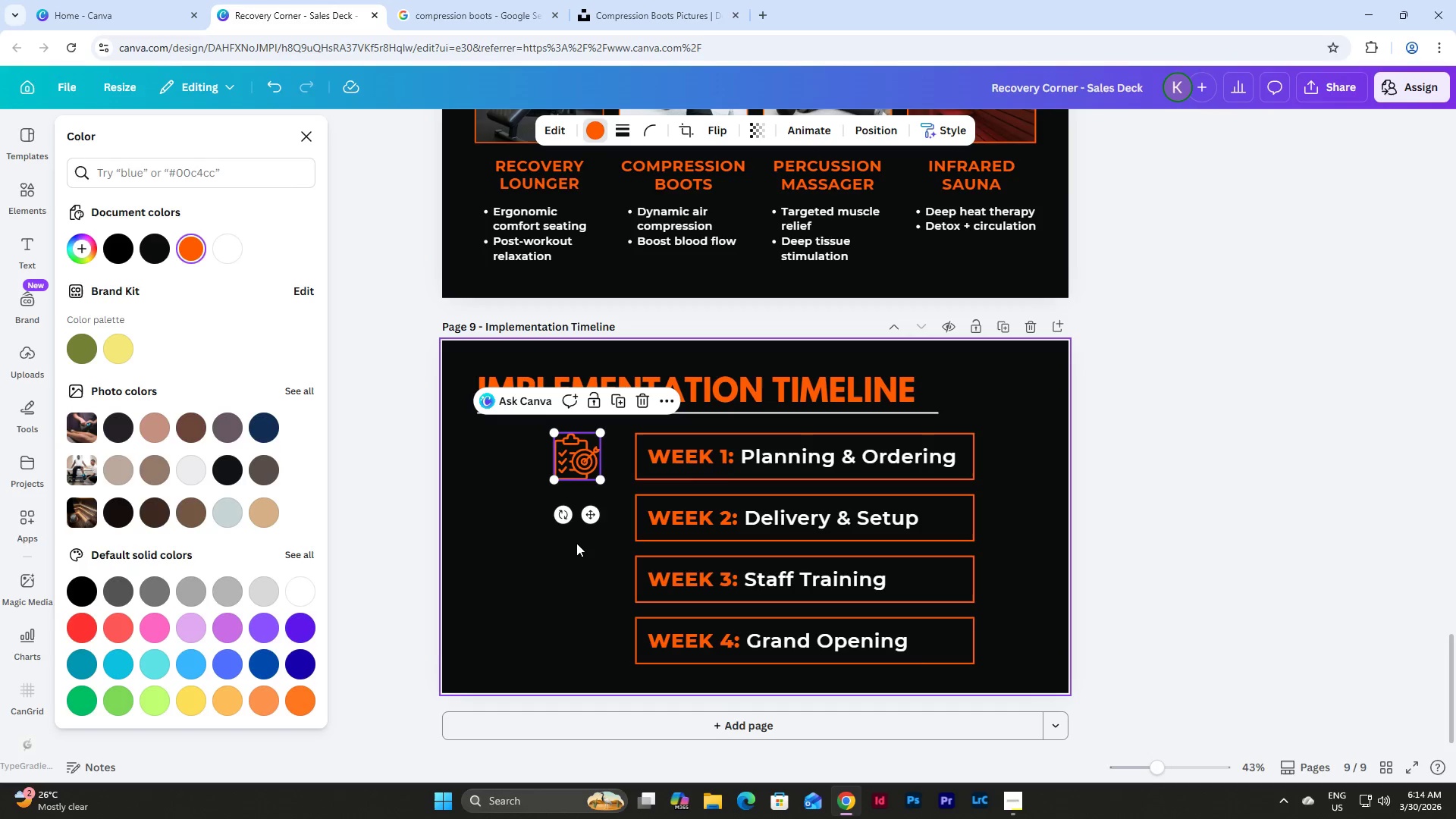 
left_click([576, 543])
 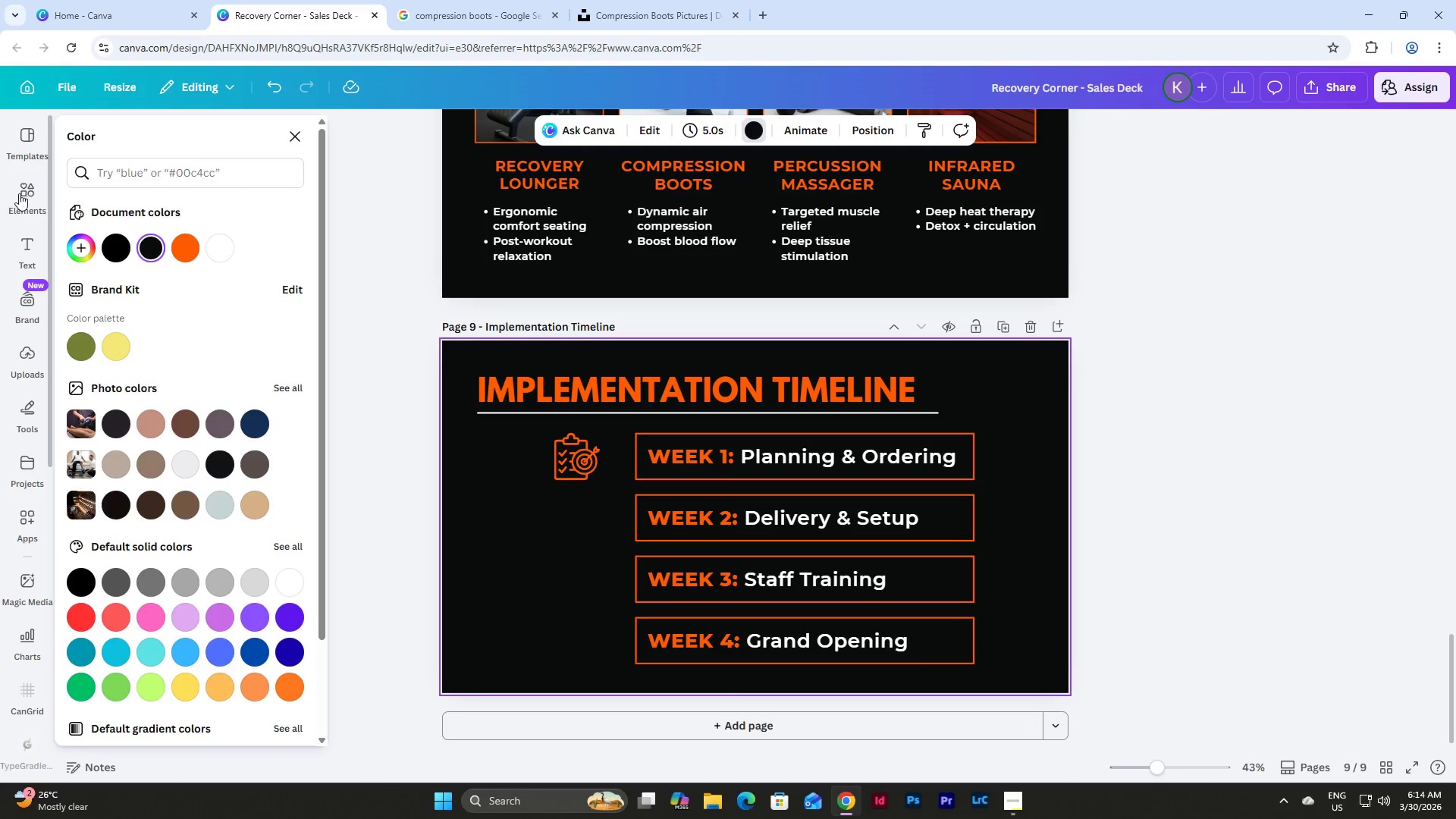 
left_click_drag(start_coordinate=[144, 148], to_coordinate=[62, 146])
 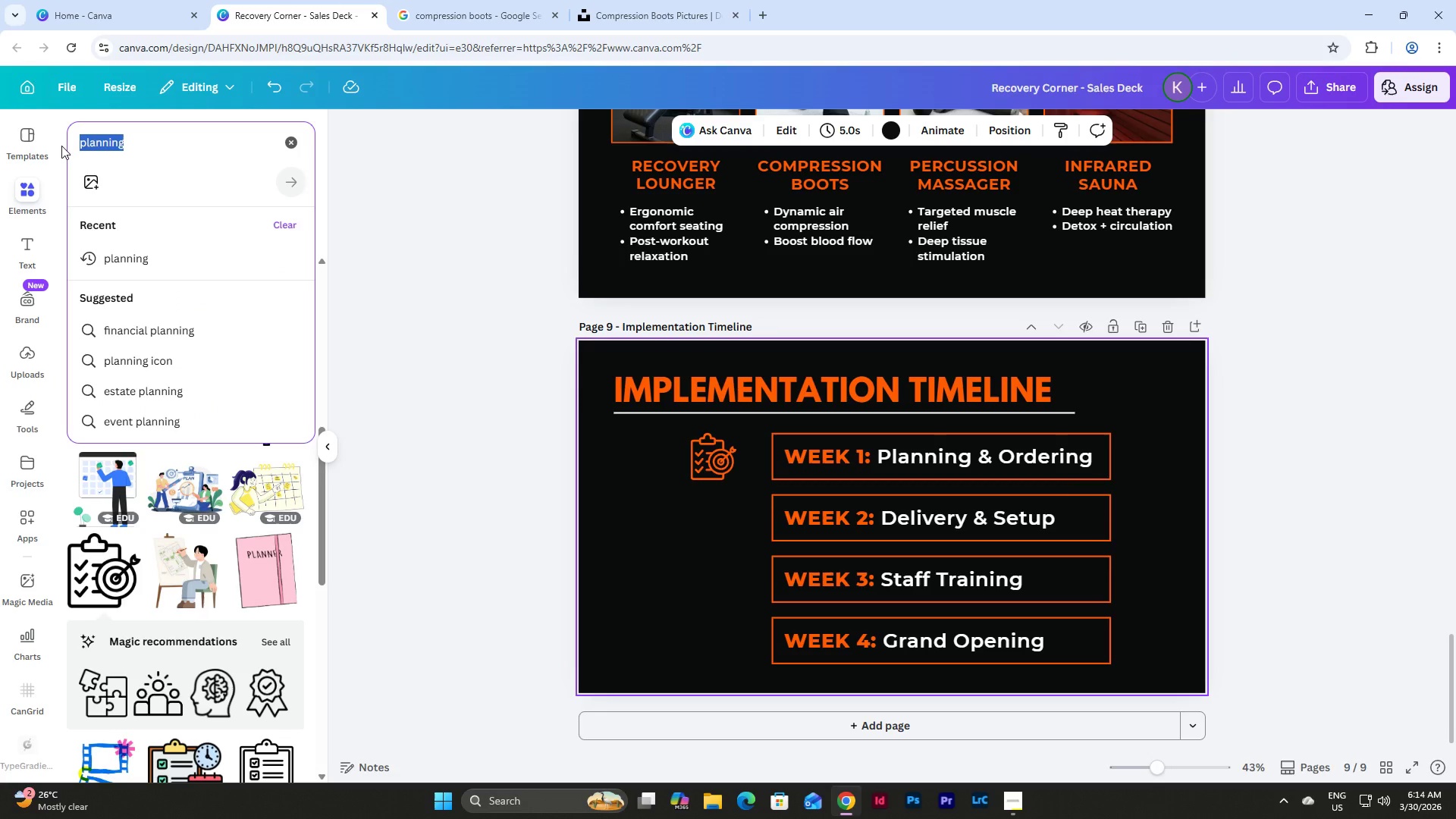 
type(deli)
 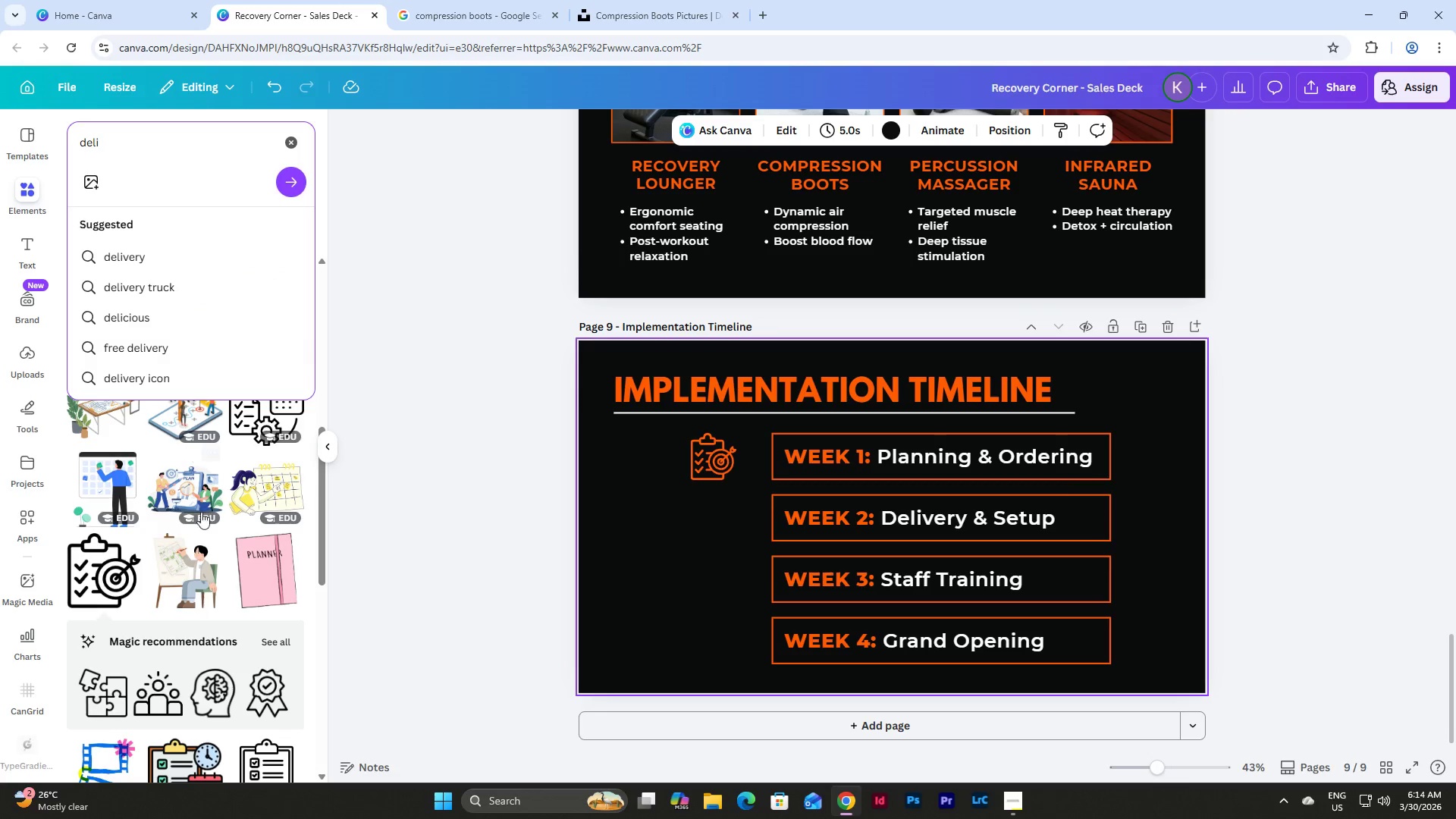 
left_click([261, 688])
 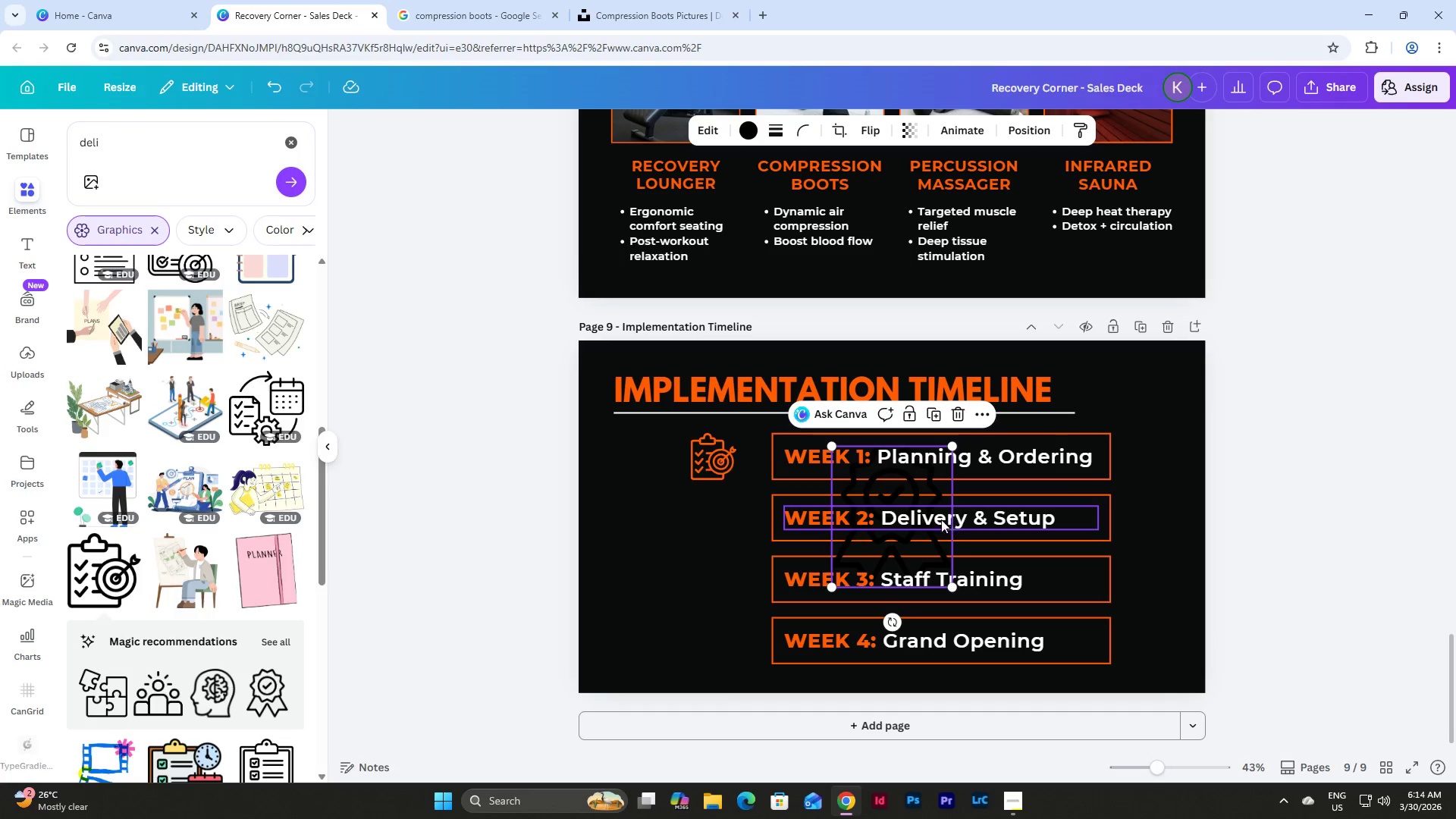 
left_click_drag(start_coordinate=[906, 484], to_coordinate=[693, 563])
 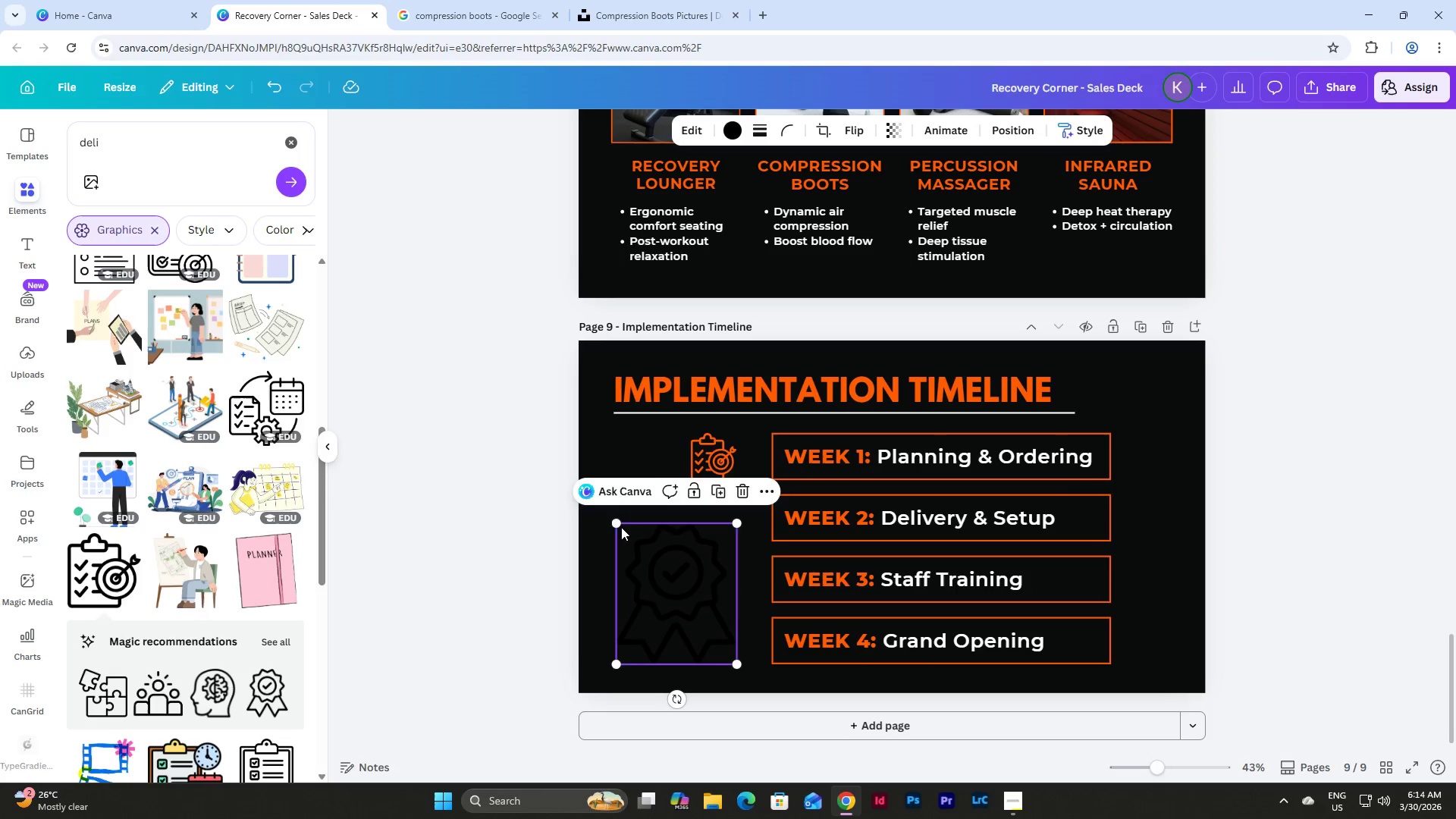 
left_click_drag(start_coordinate=[618, 523], to_coordinate=[704, 607])
 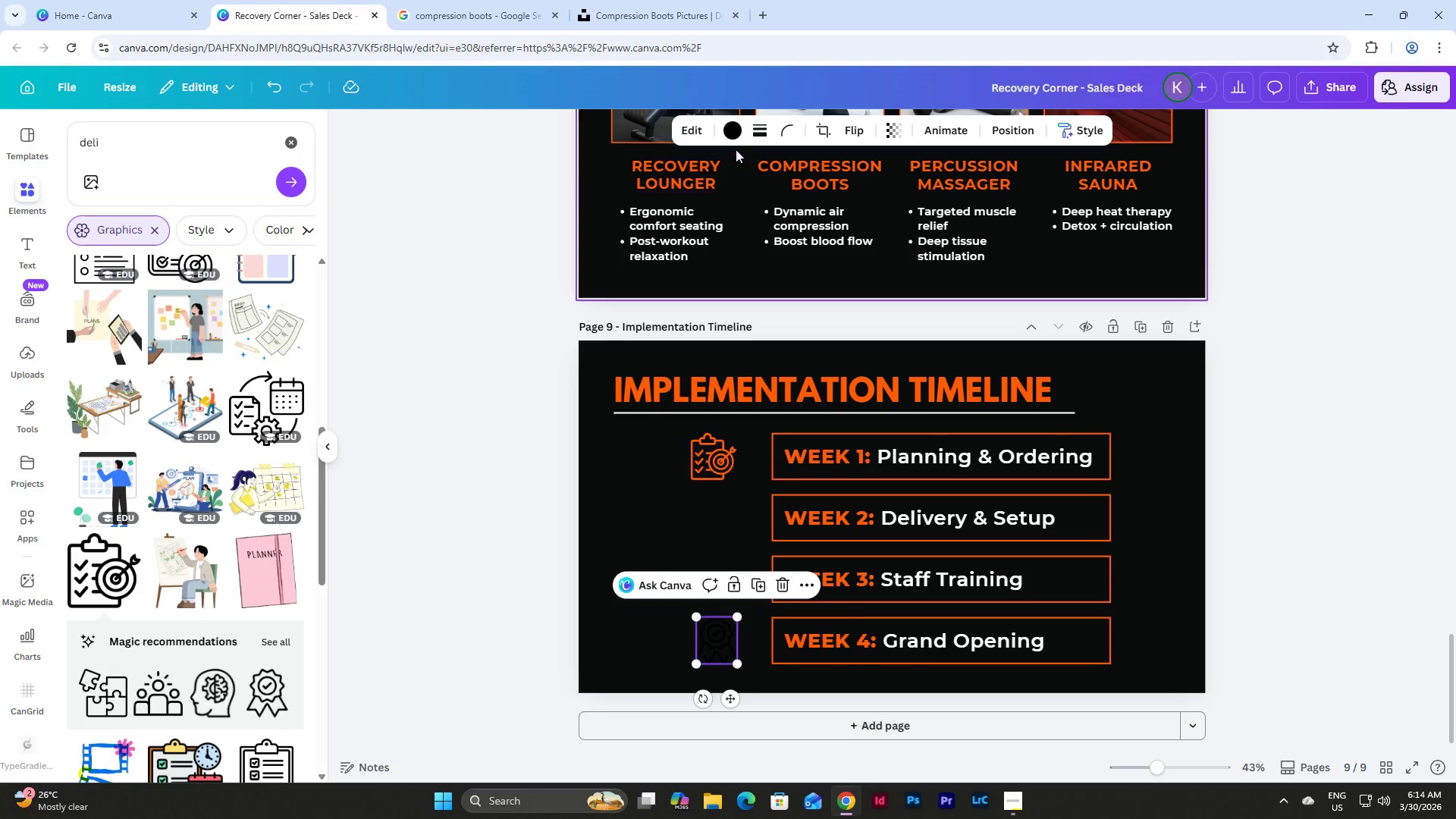 
left_click([733, 131])
 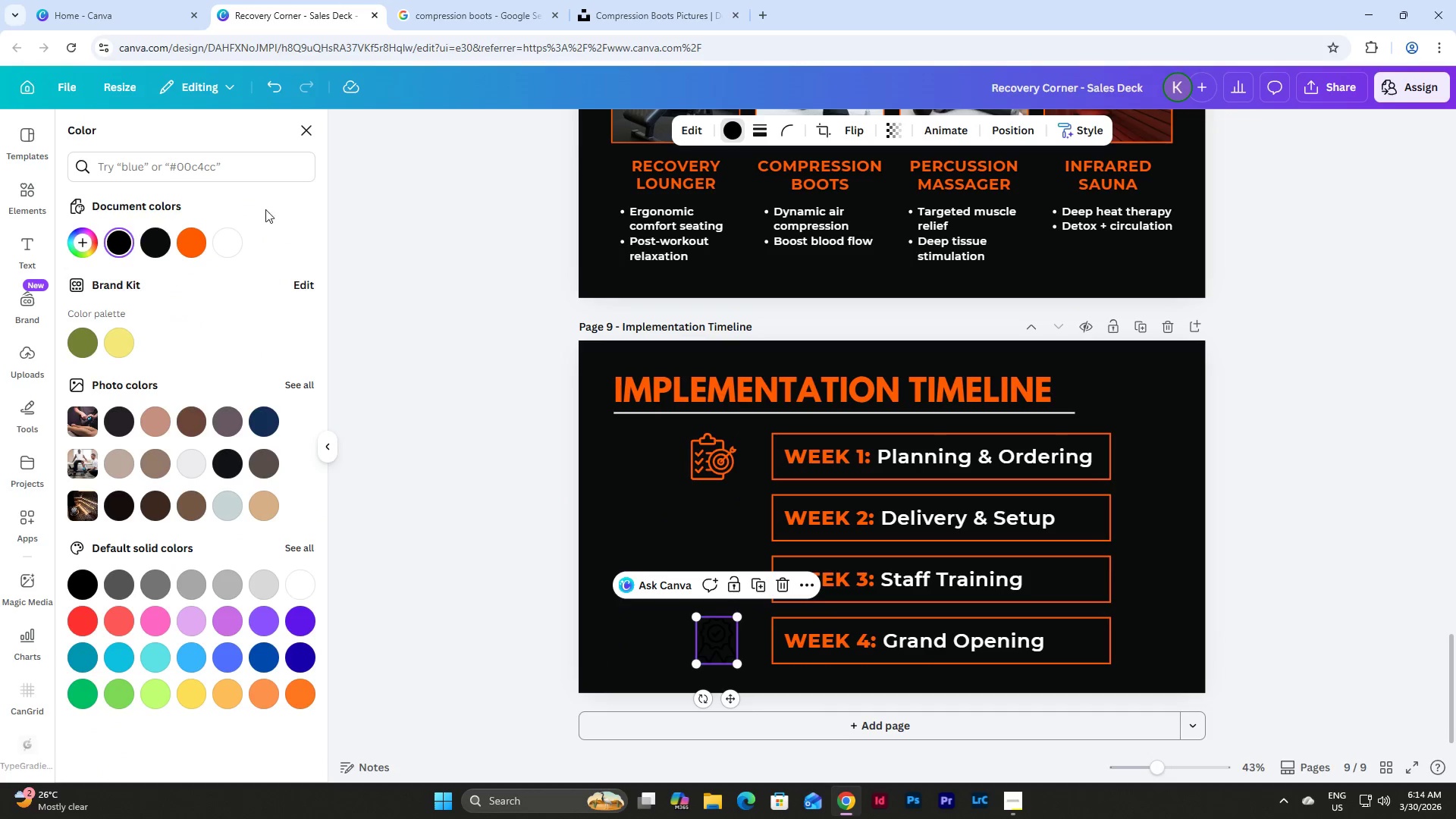 
left_click([194, 243])
 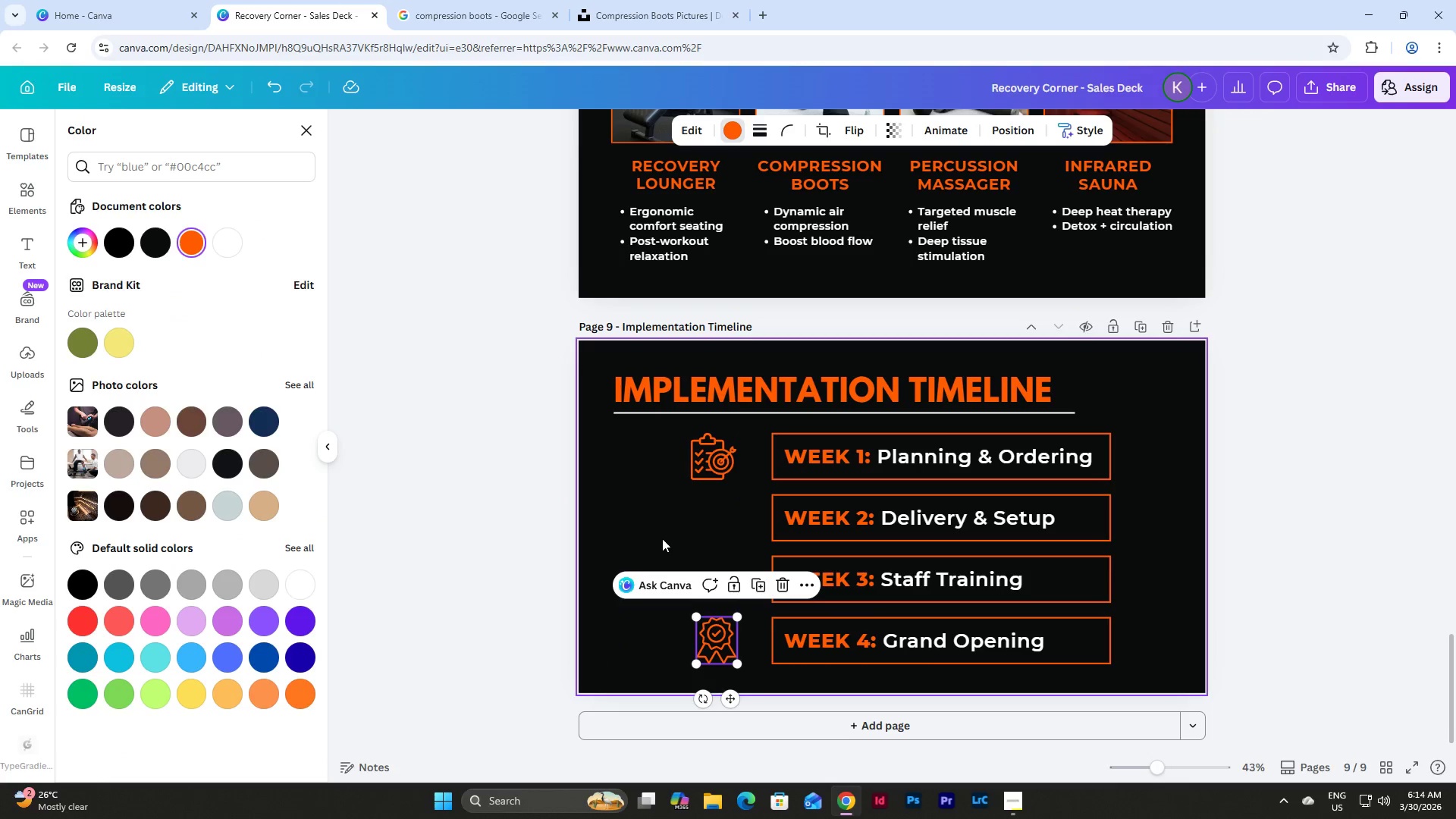 
left_click([662, 535])
 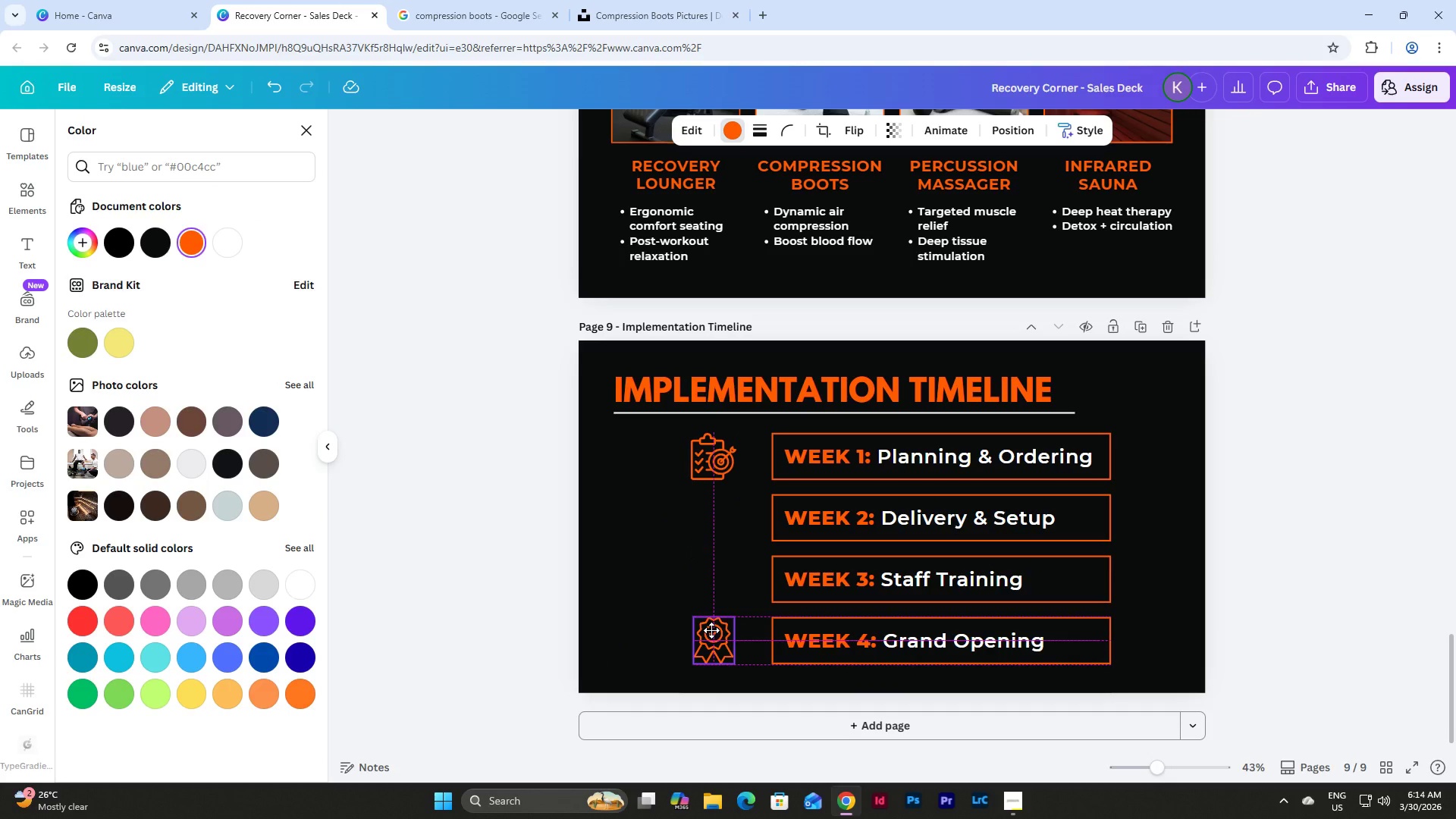 
left_click([664, 513])
 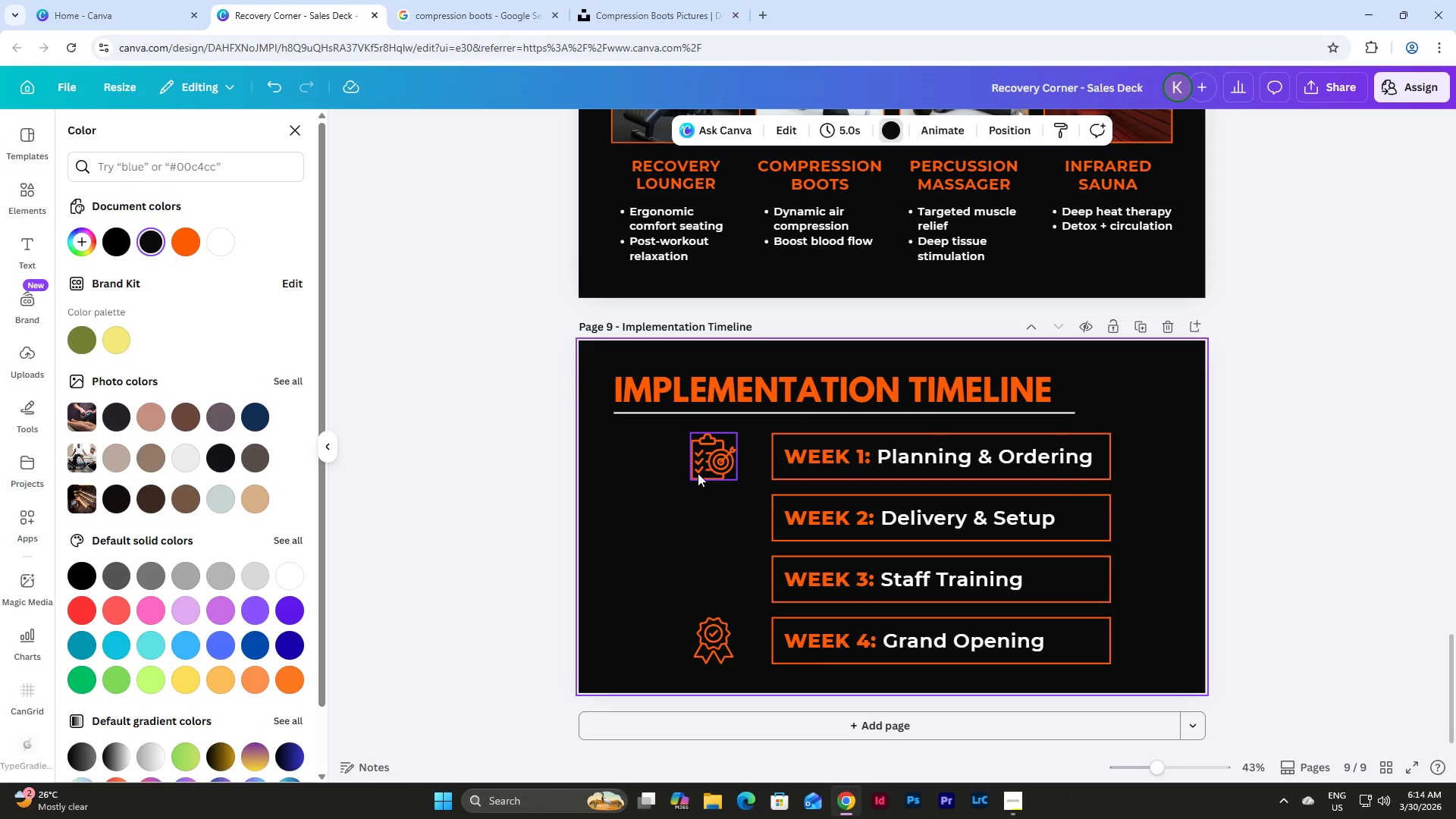 
wait(5.47)
 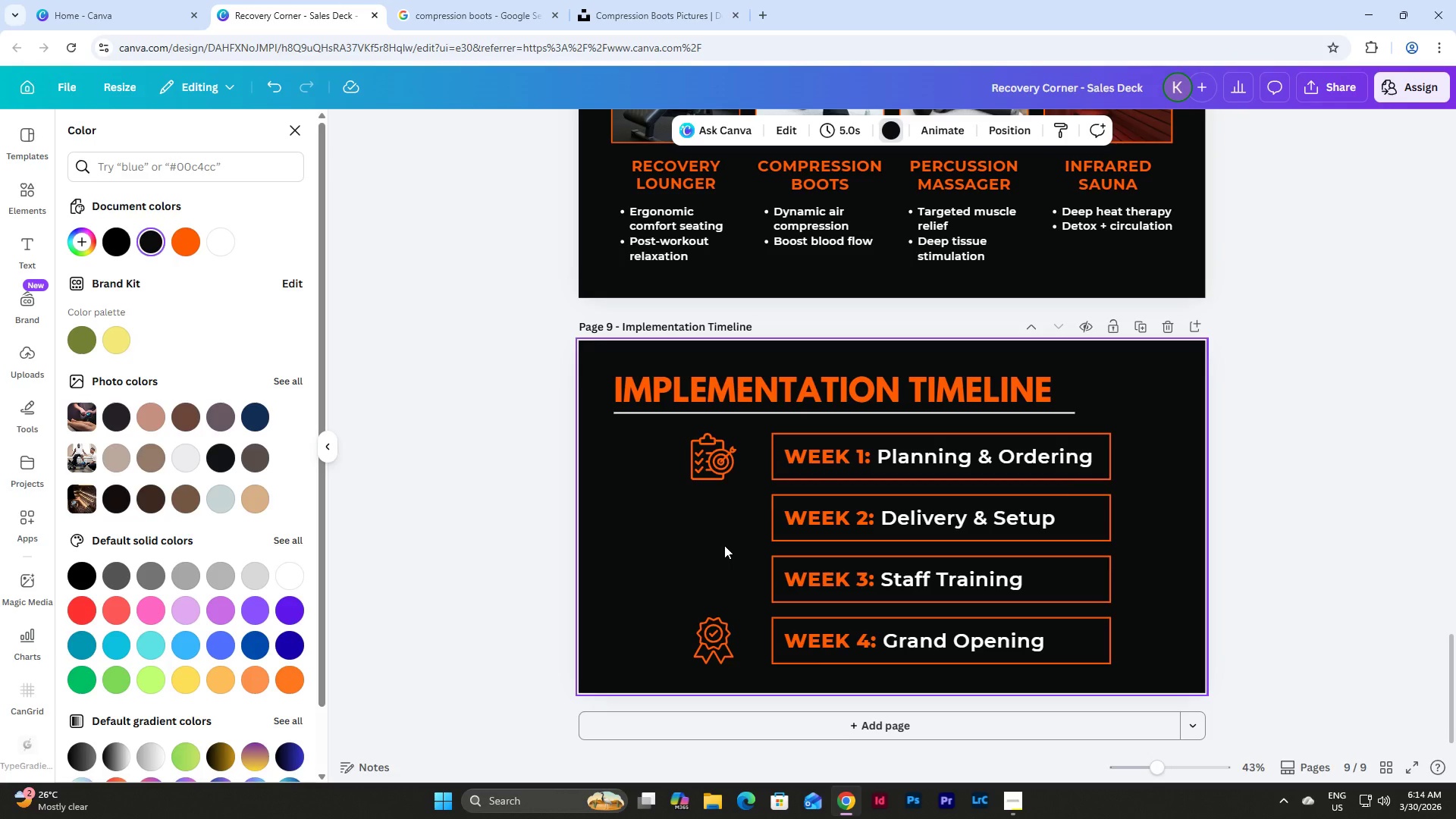 
left_click([715, 458])
 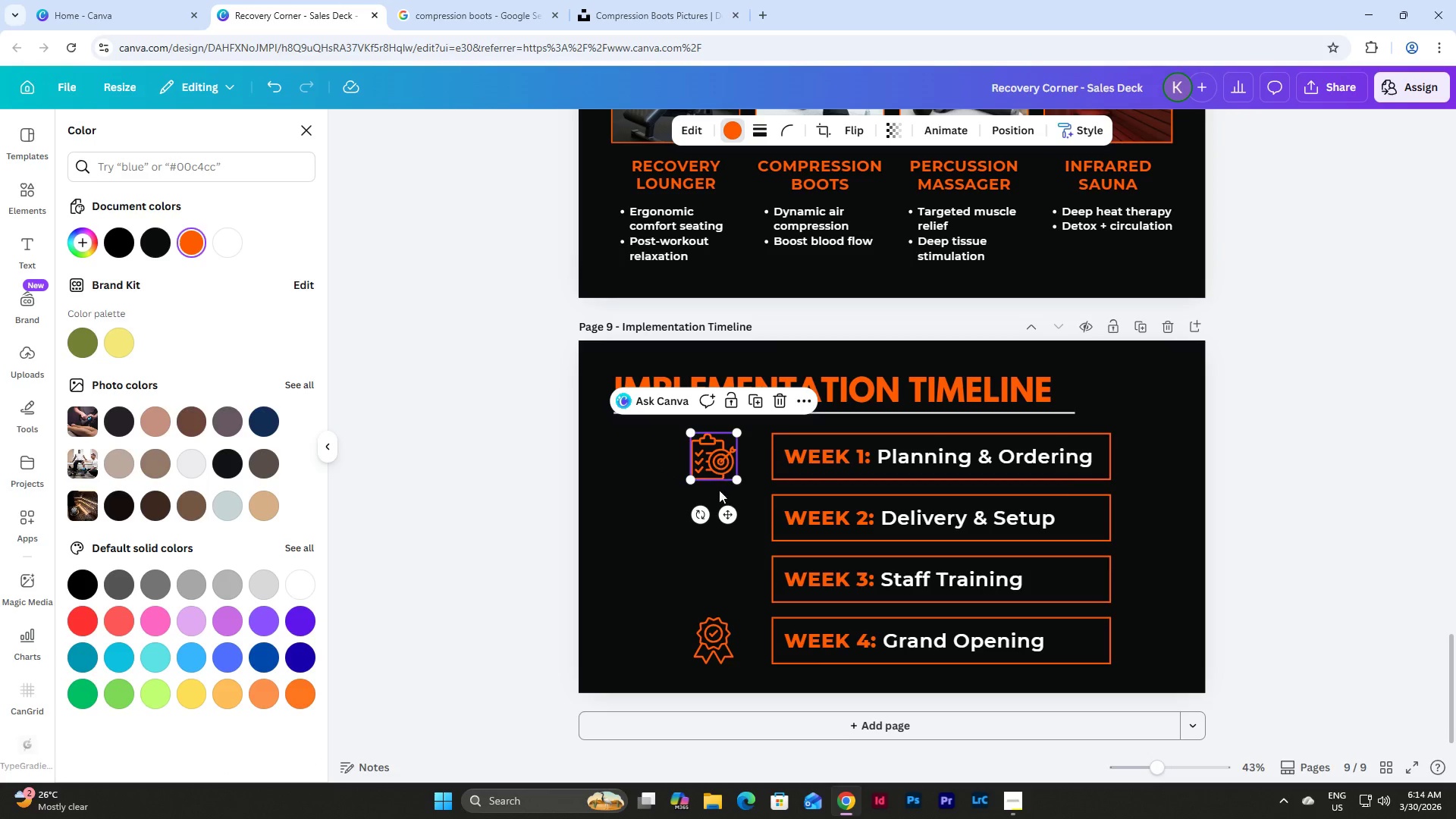 
left_click([733, 592])
 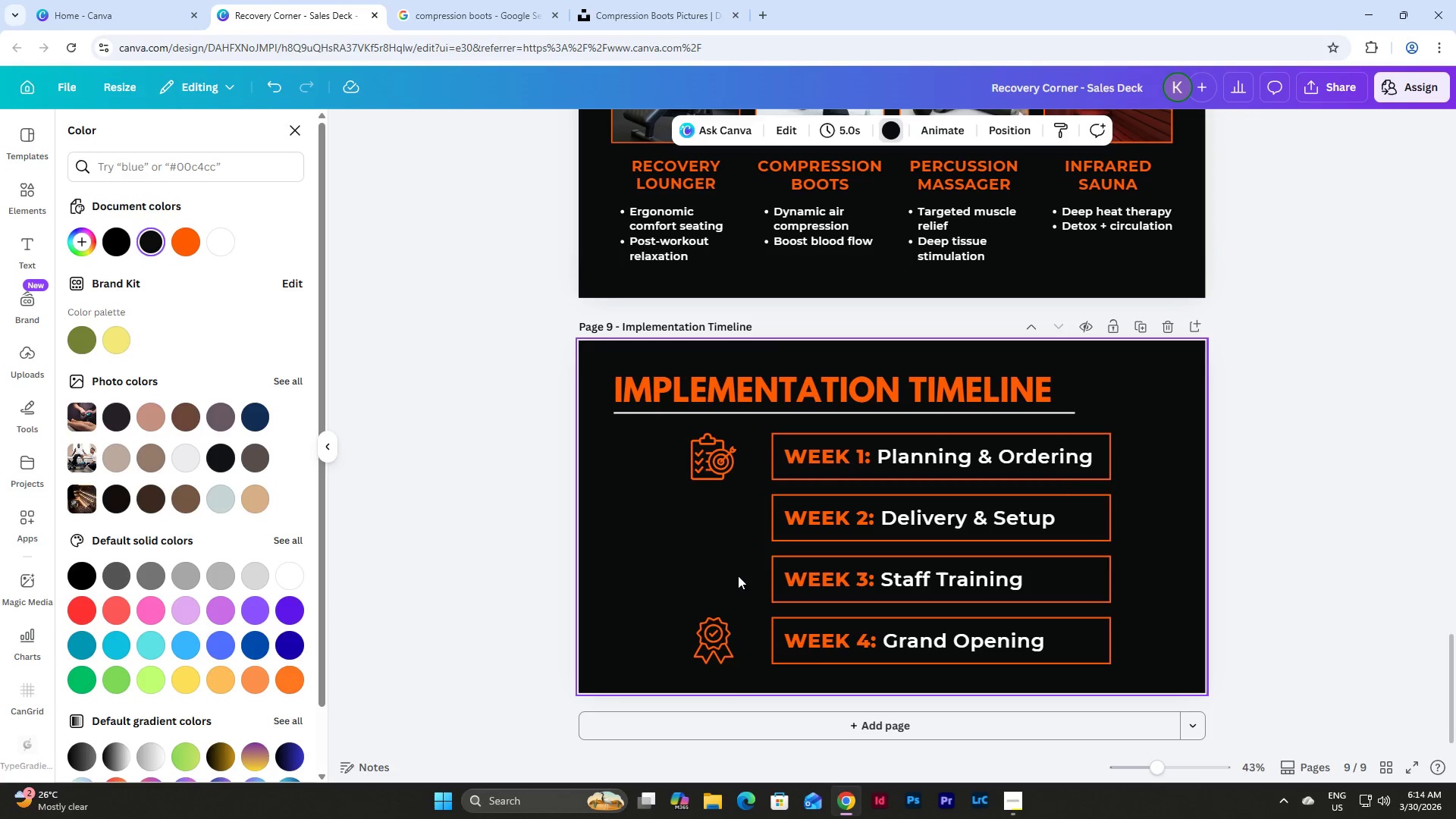 
left_click_drag(start_coordinate=[709, 458], to_coordinate=[713, 458])
 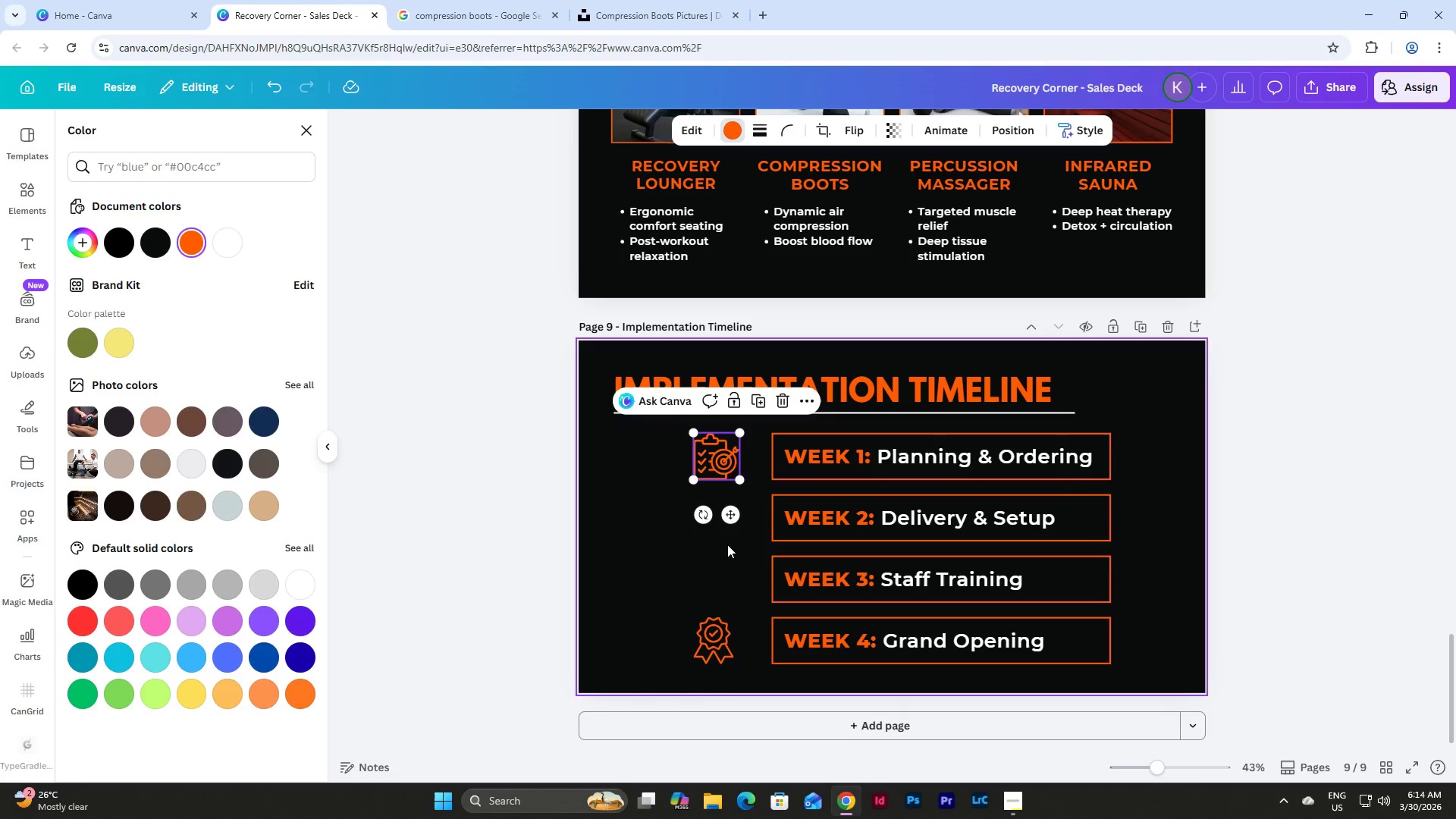 
left_click([726, 572])
 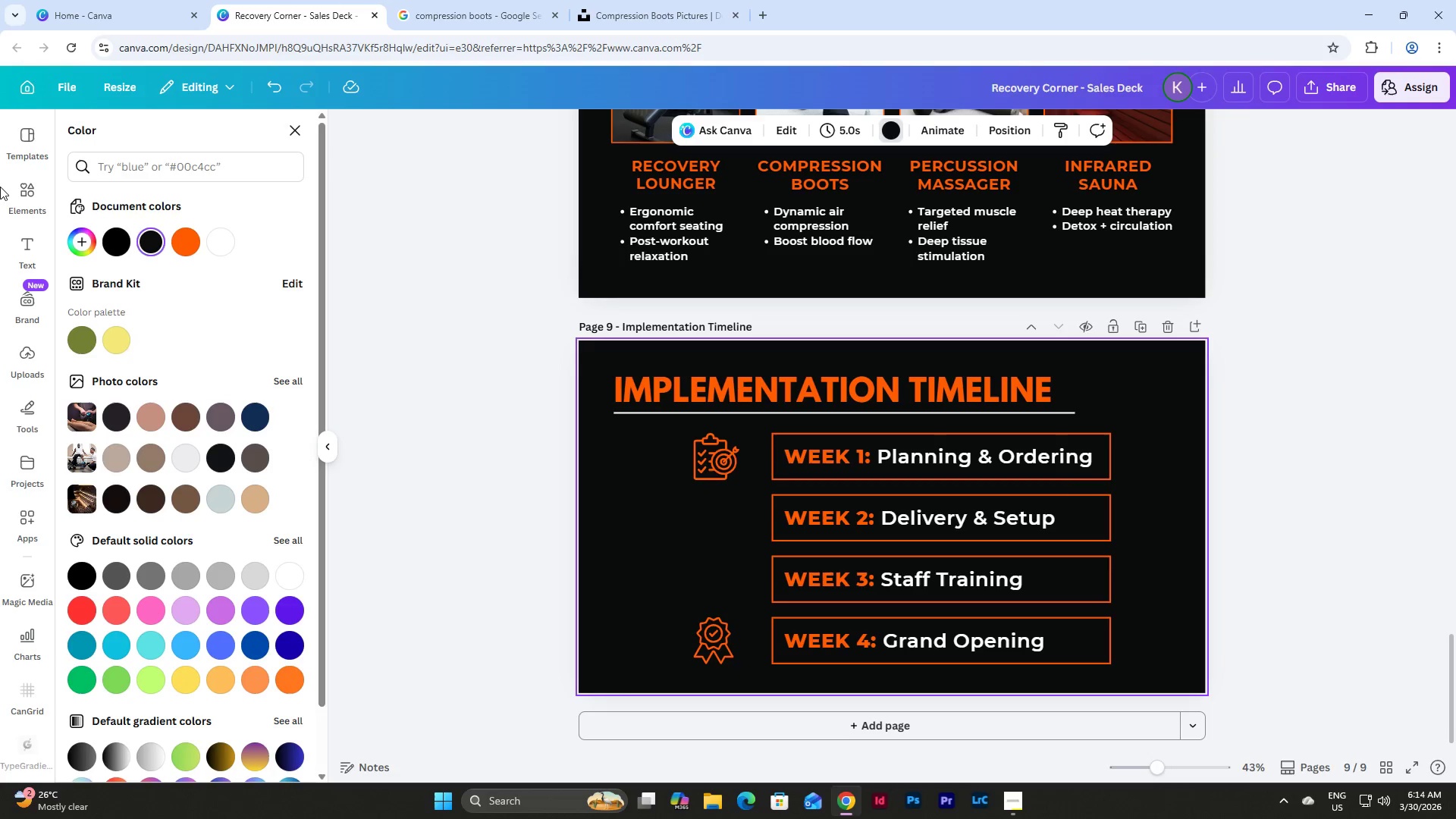 
left_click_drag(start_coordinate=[143, 149], to_coordinate=[134, 144])
 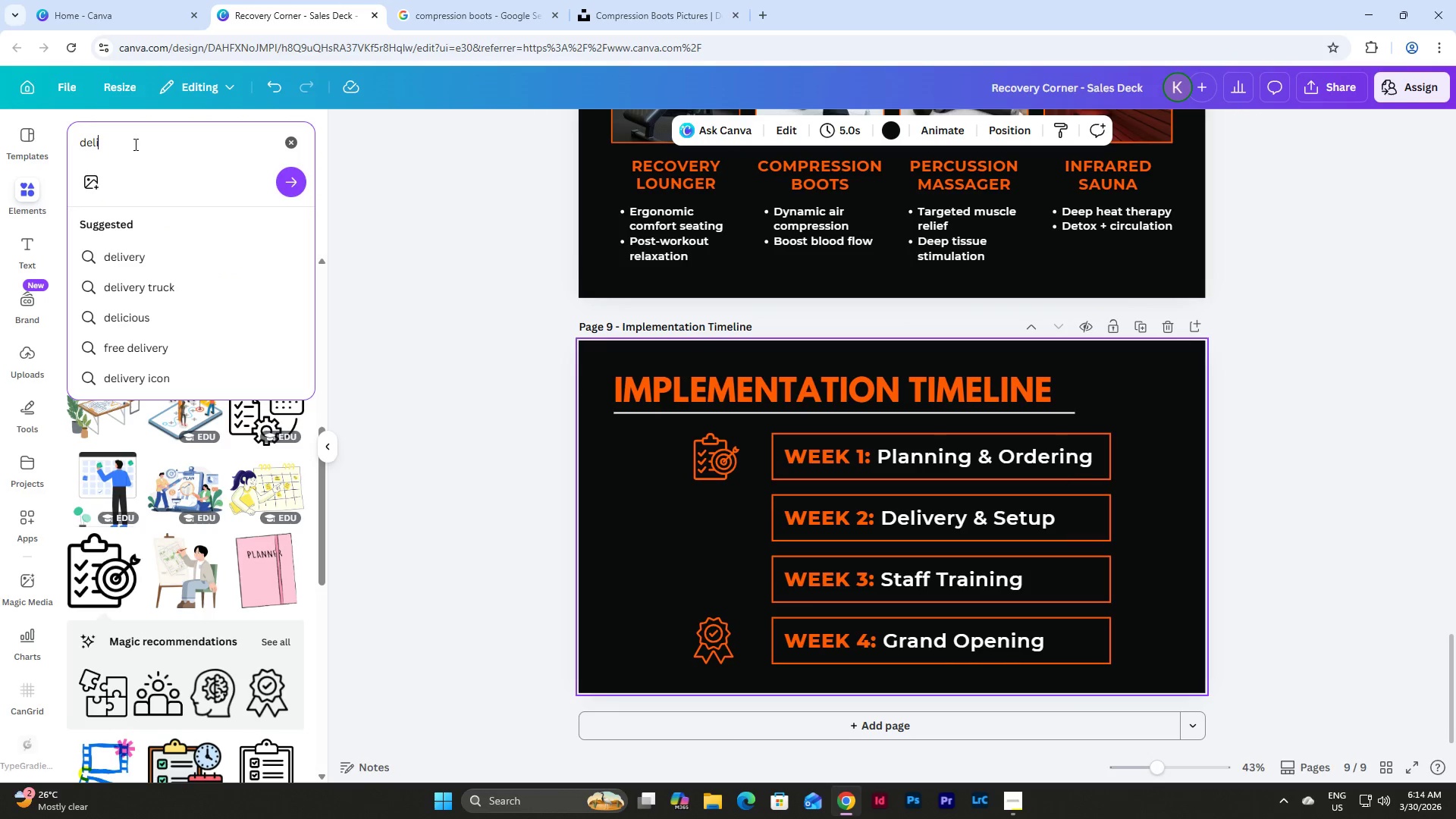 
left_click([134, 144])
 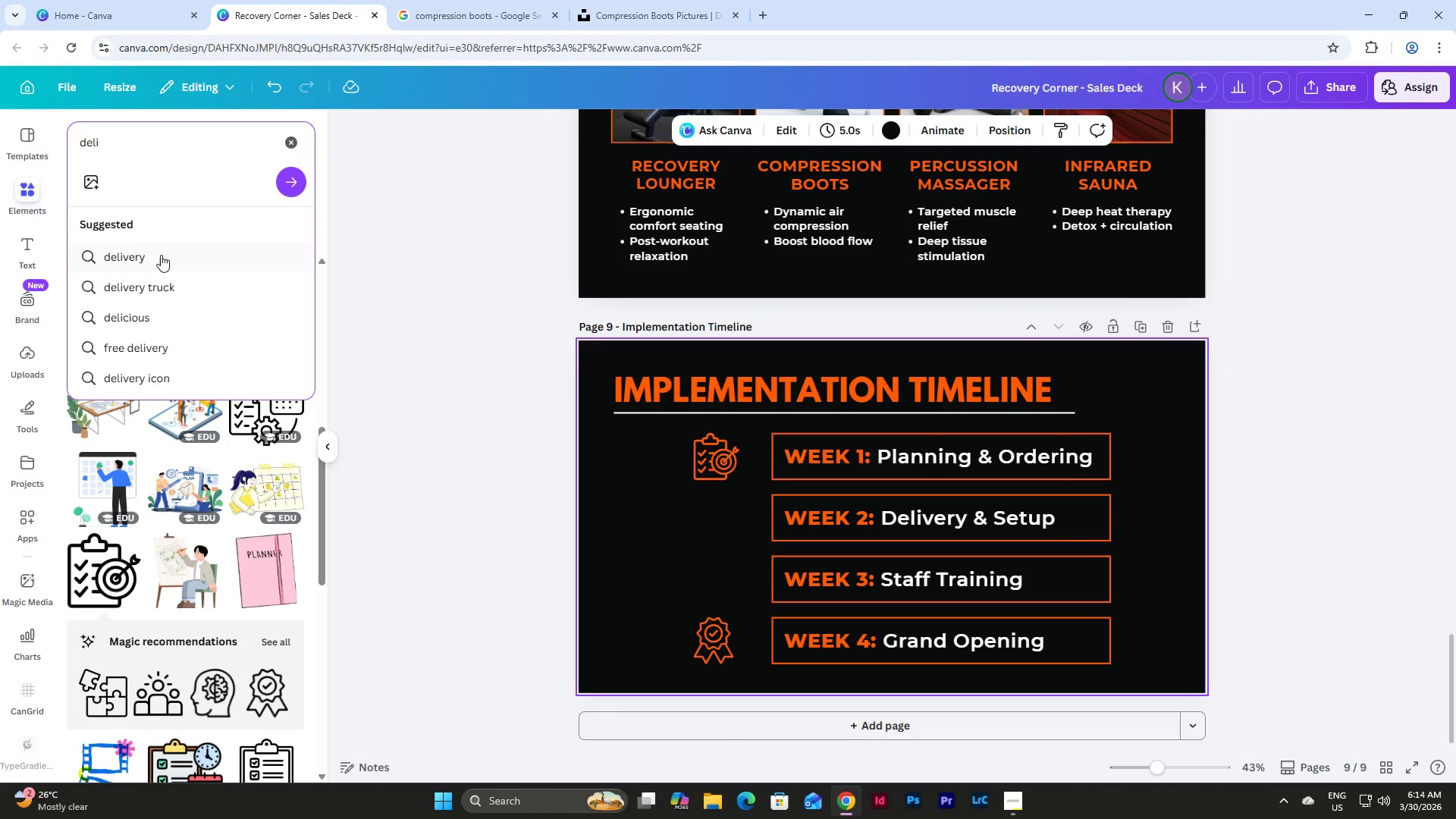 
left_click([161, 262])
 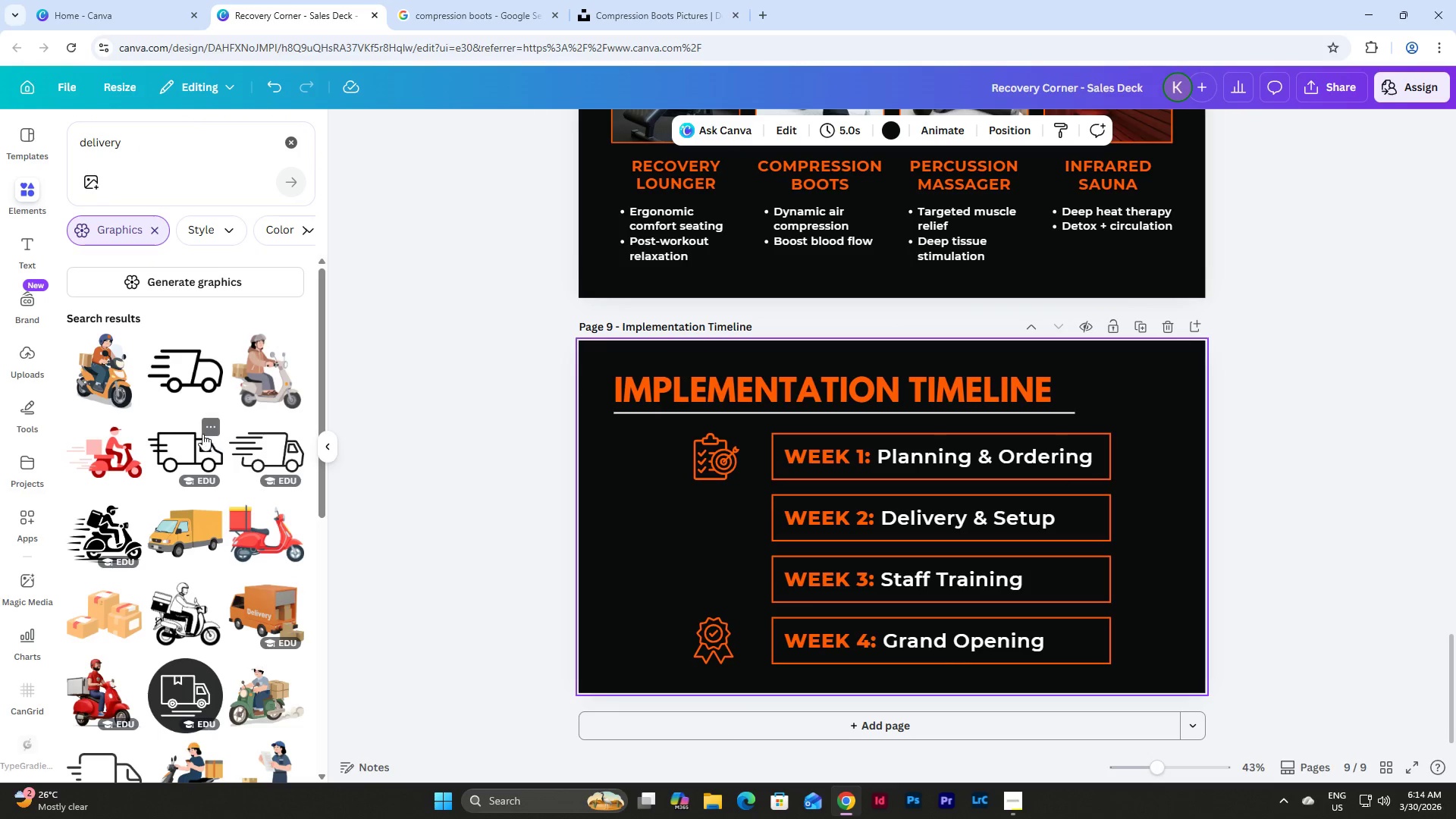 
scroll: coordinate [256, 390], scroll_direction: down, amount: 9.0
 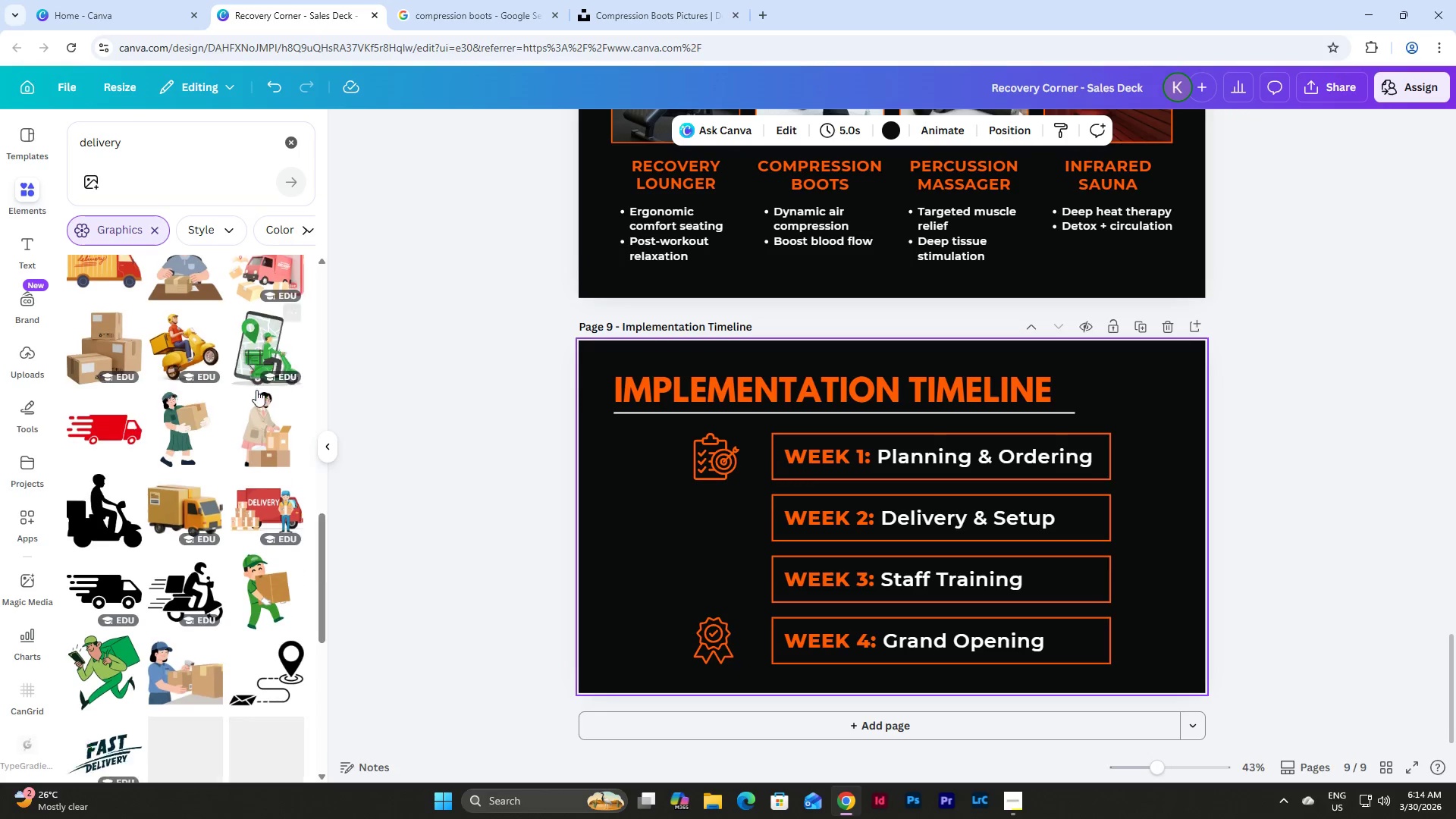 
scroll: coordinate [256, 390], scroll_direction: up, amount: 15.0
 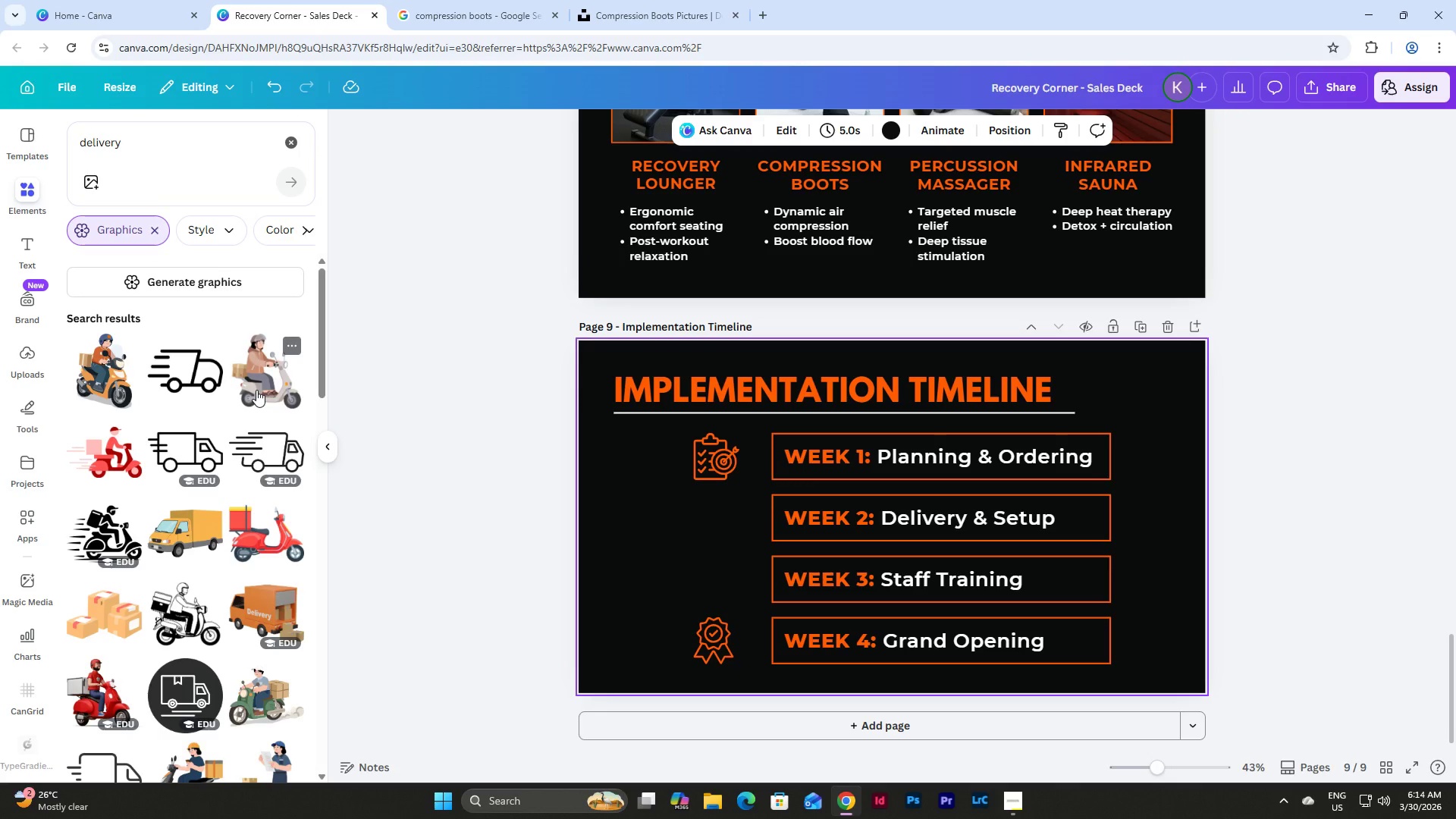 
mouse_move([193, 397])
 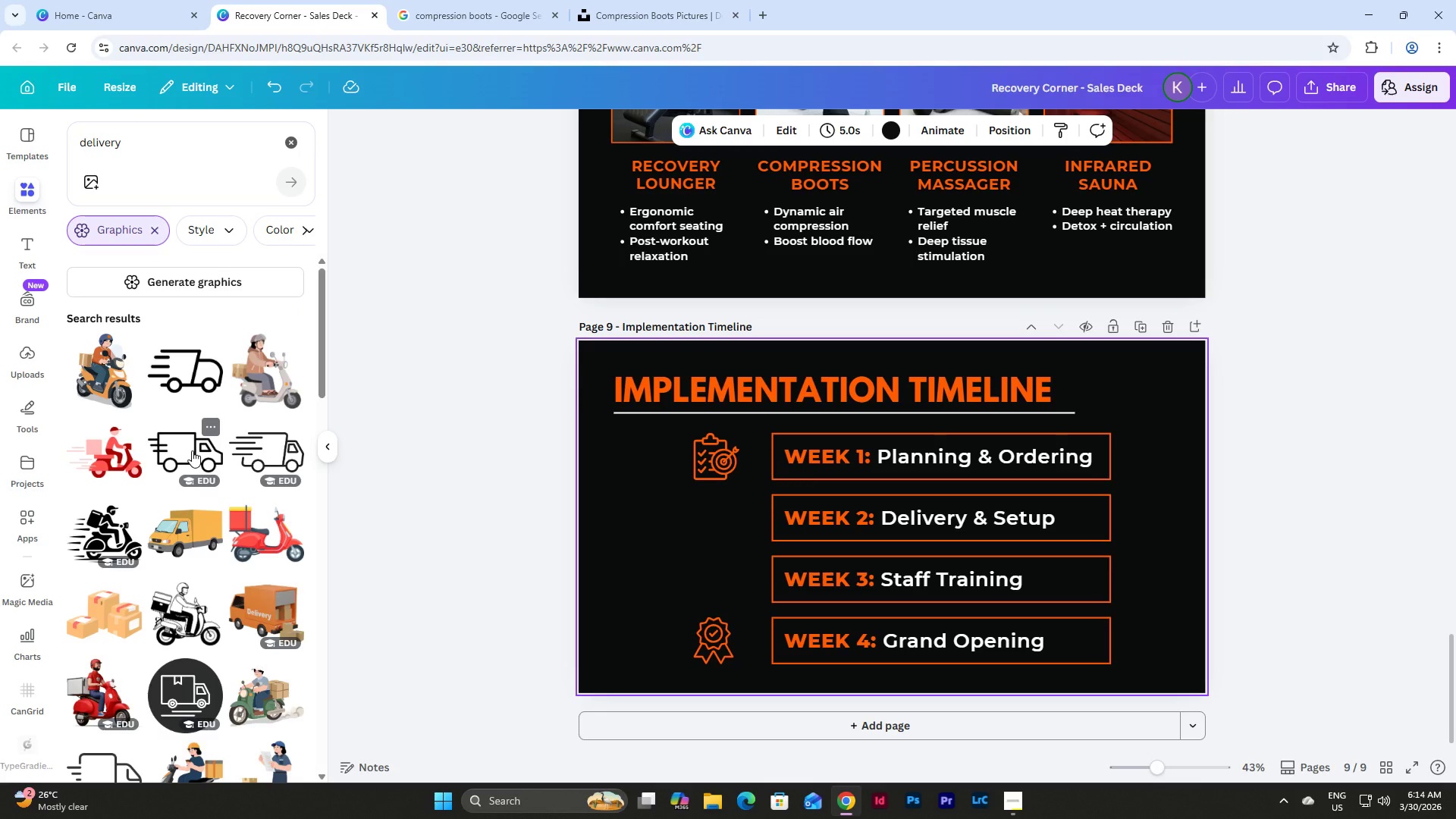 
left_click([192, 448])
 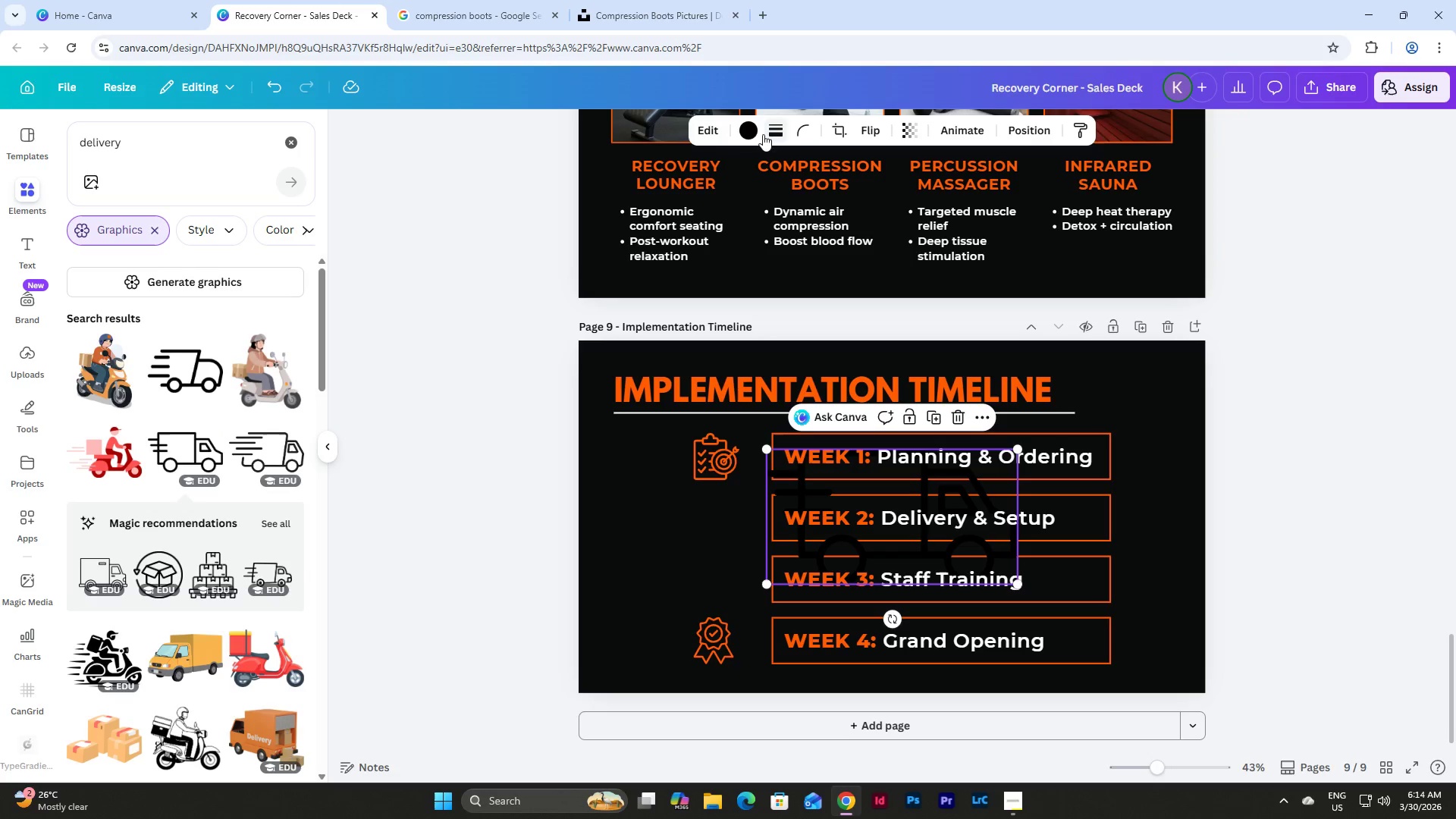 
left_click([735, 126])
 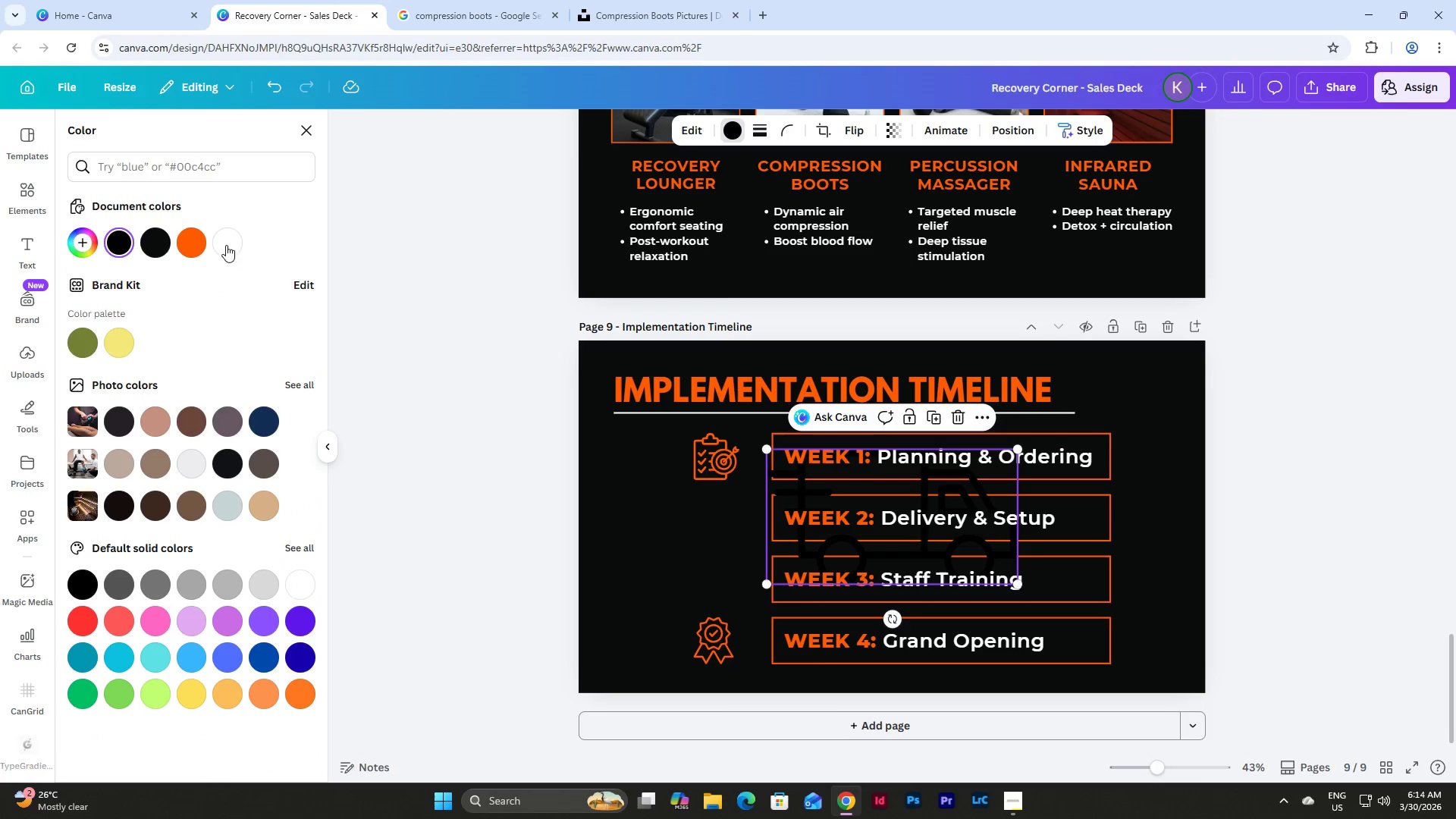 
left_click([199, 240])
 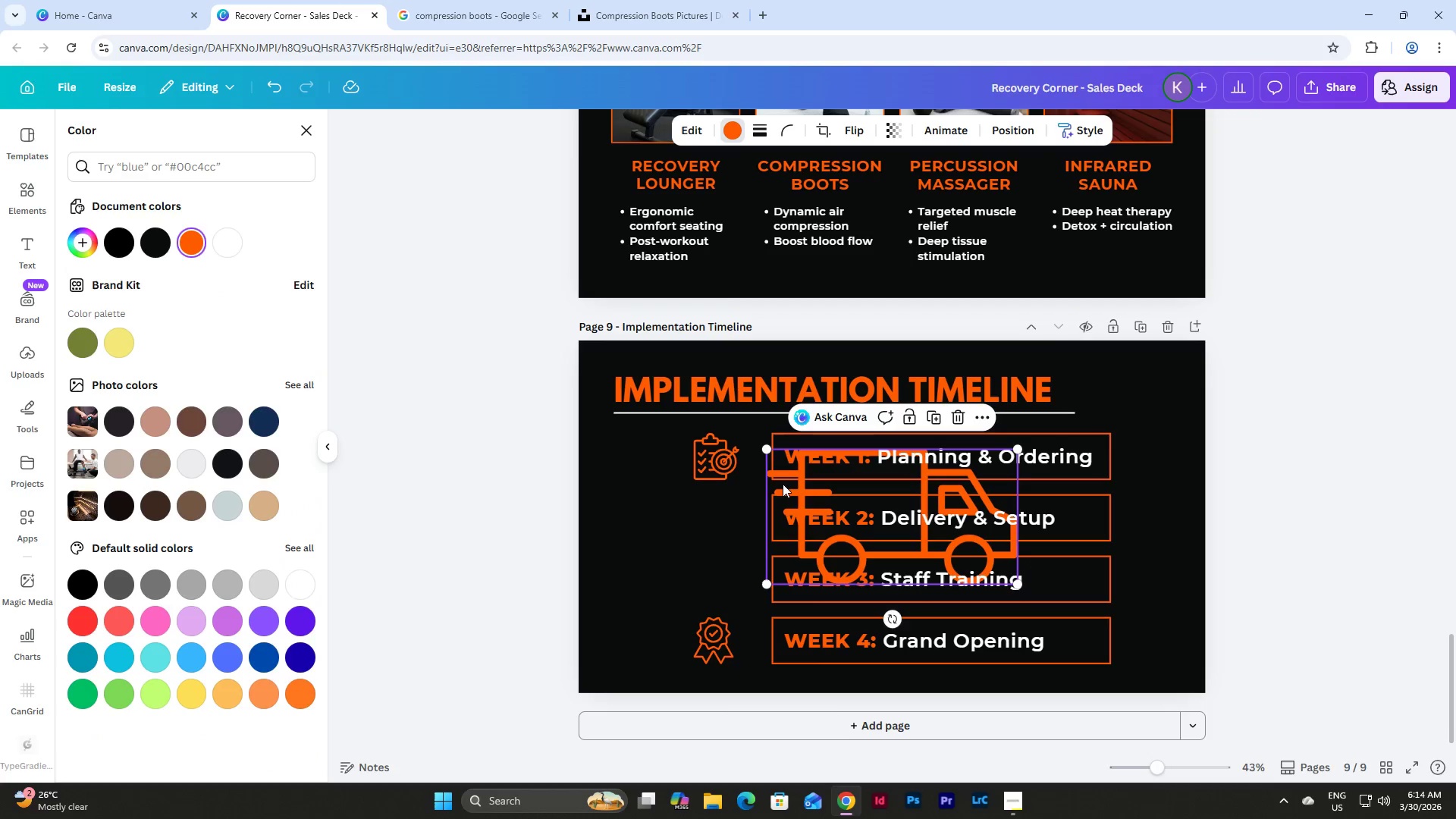 
left_click_drag(start_coordinate=[858, 503], to_coordinate=[592, 460])
 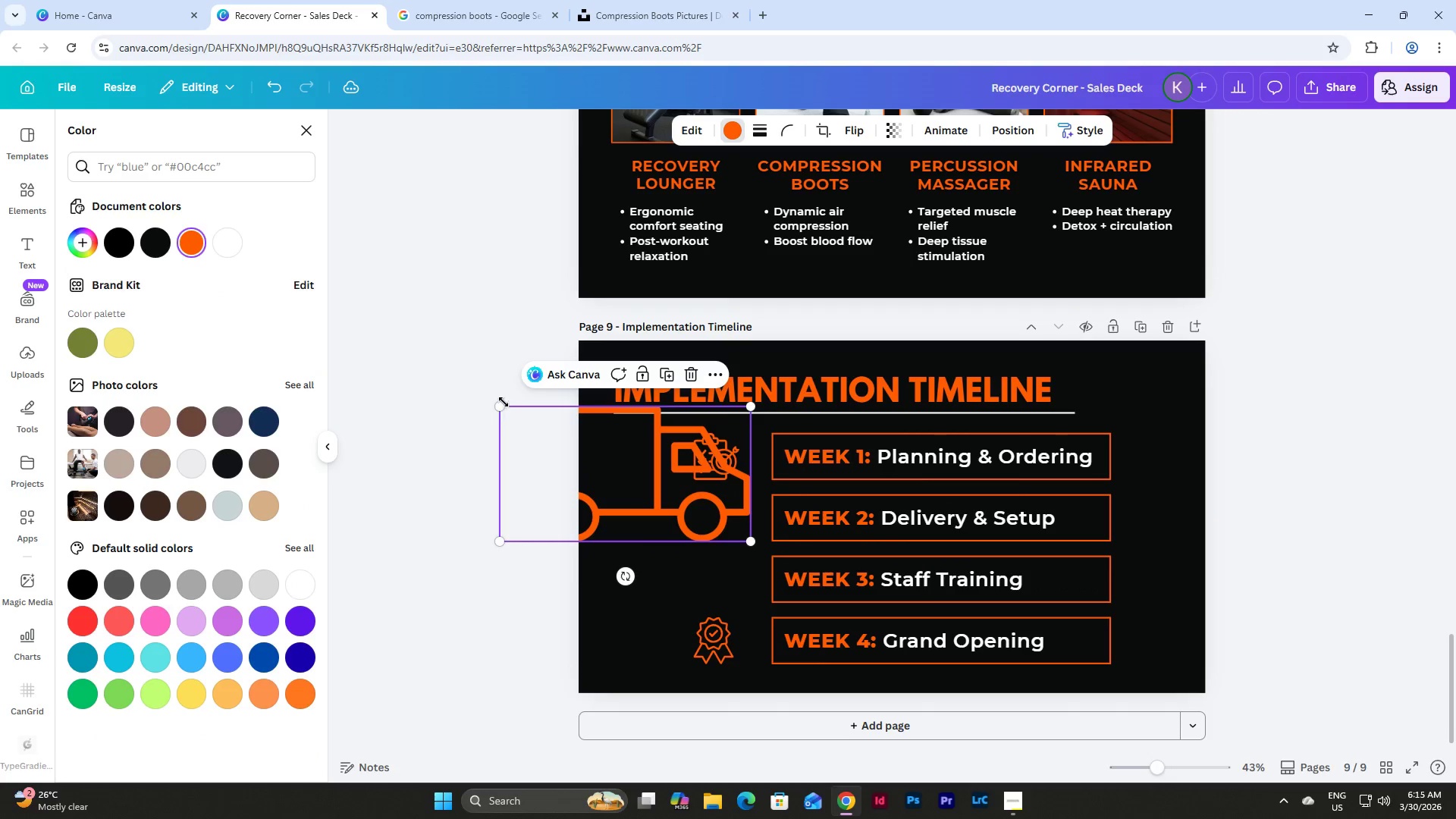 
left_click_drag(start_coordinate=[494, 404], to_coordinate=[657, 497])
 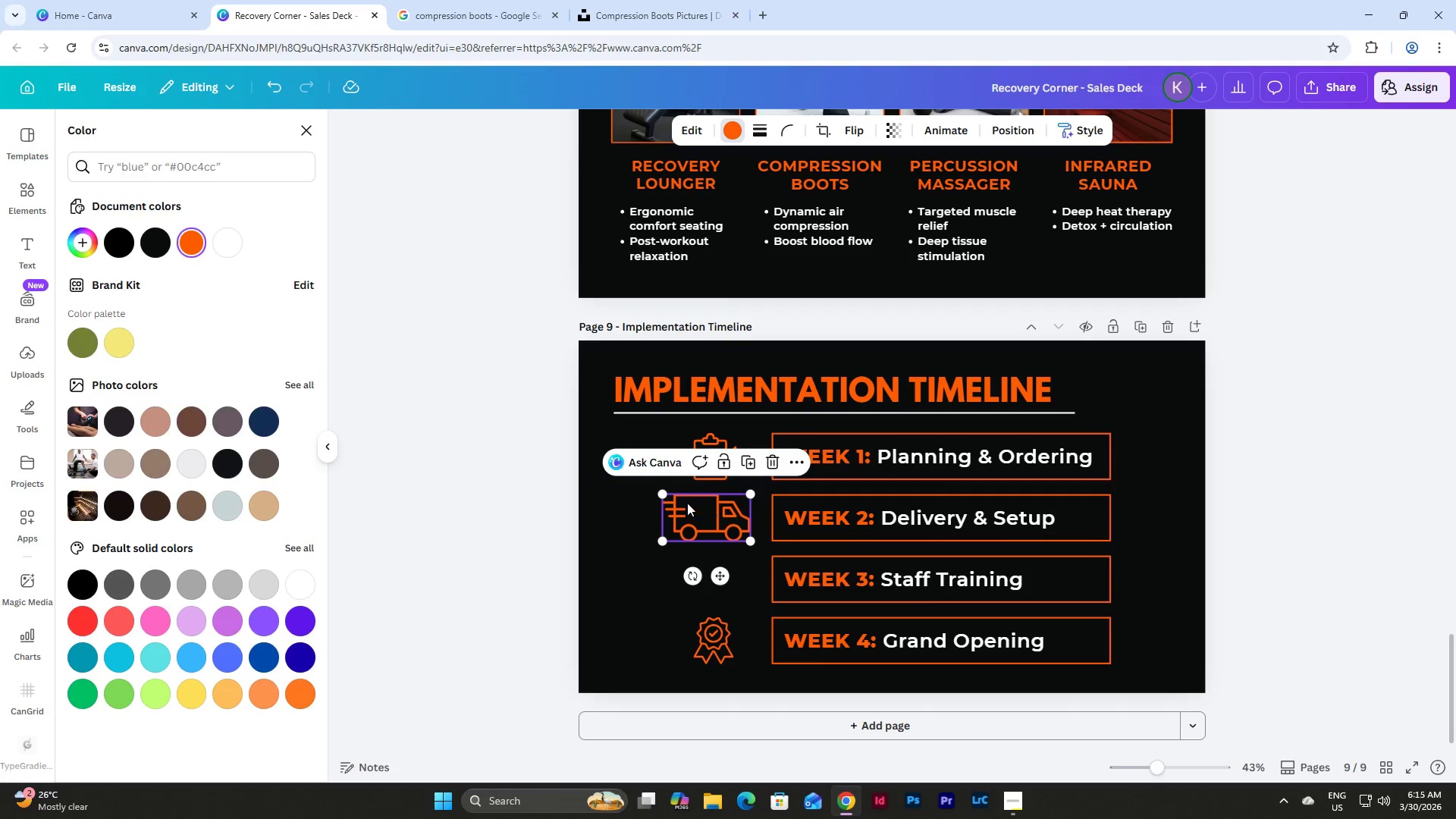 
left_click_drag(start_coordinate=[664, 492], to_coordinate=[667, 494])
 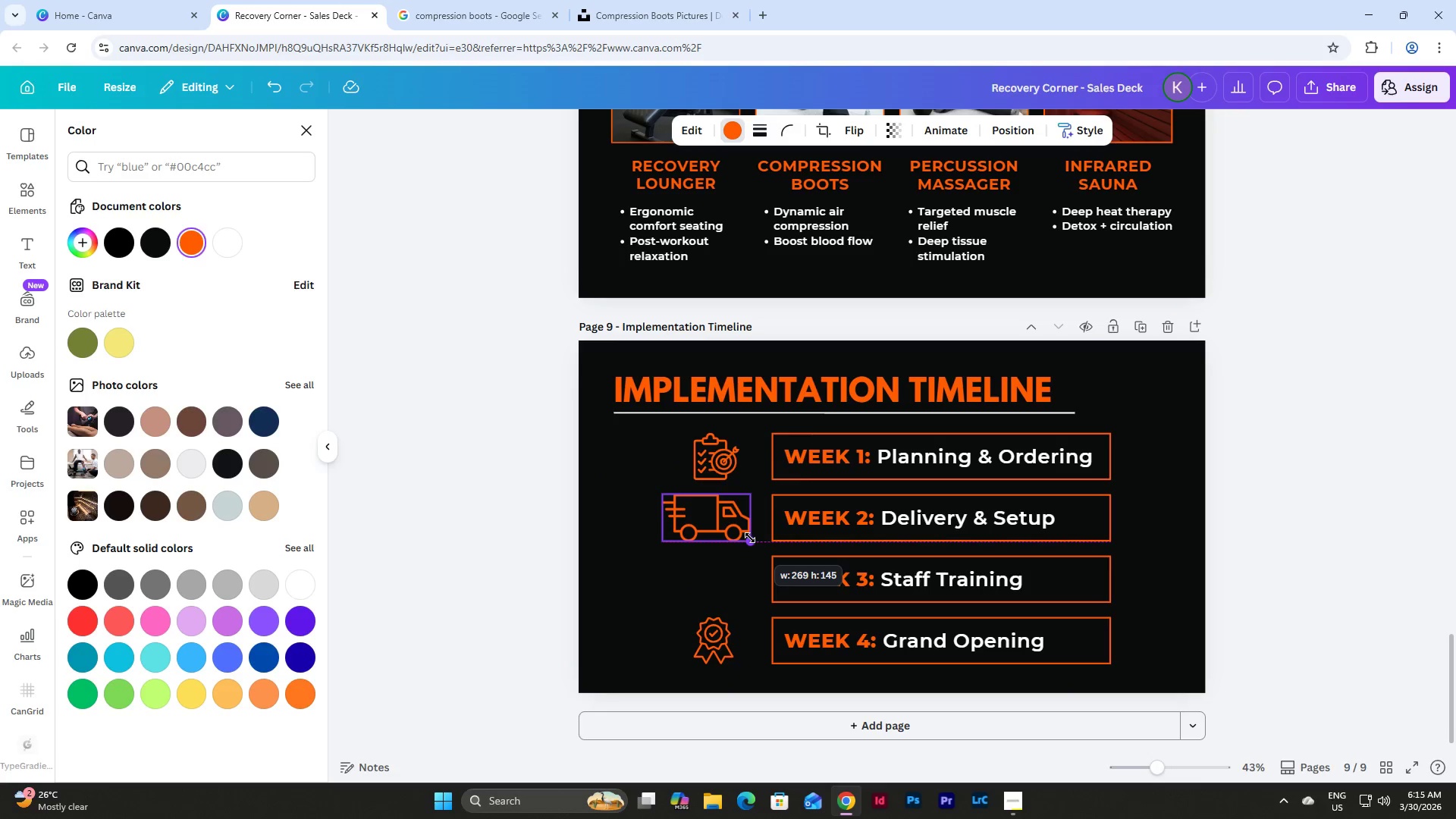 
left_click([750, 571])
 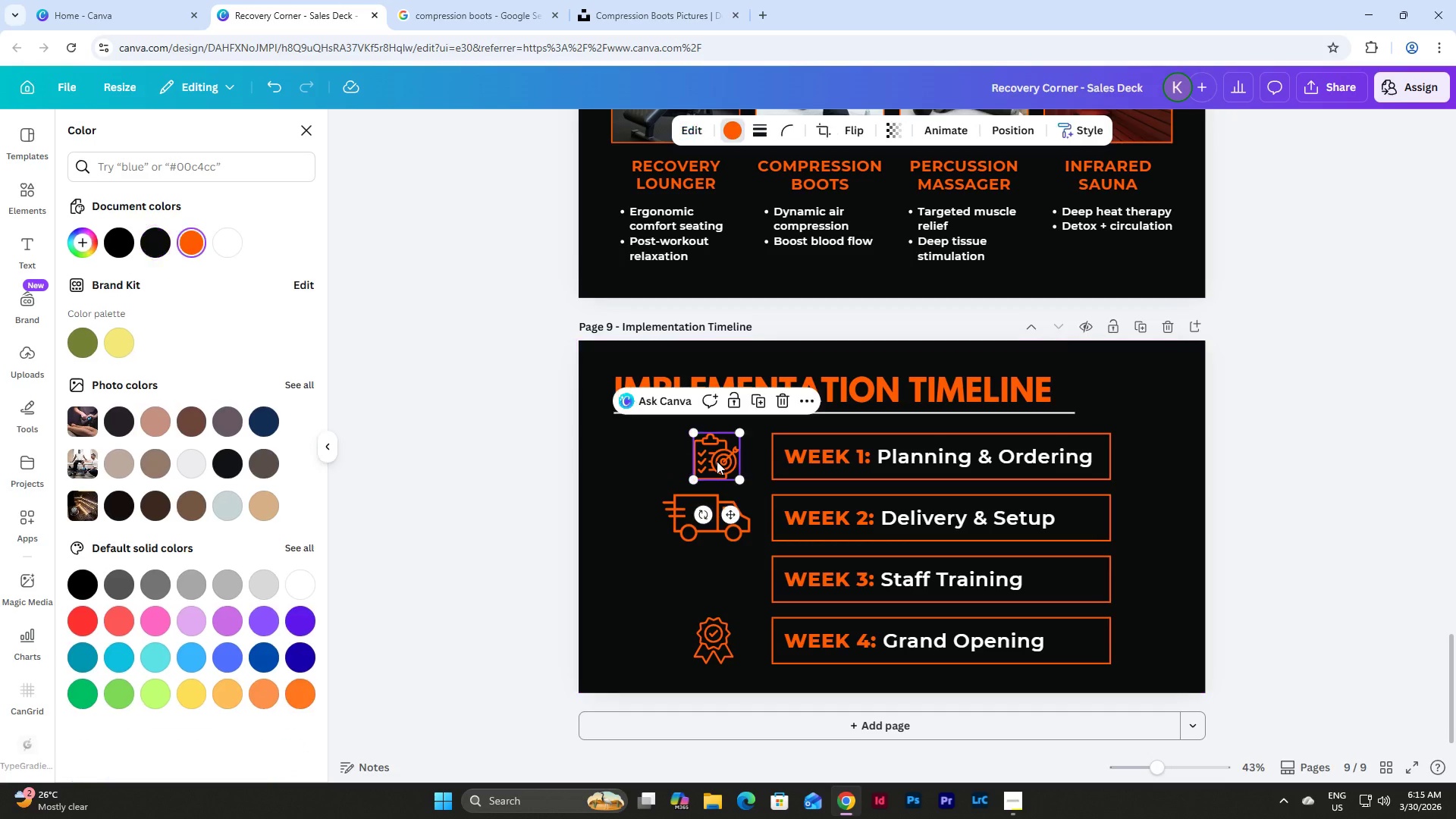 
left_click([717, 461])
 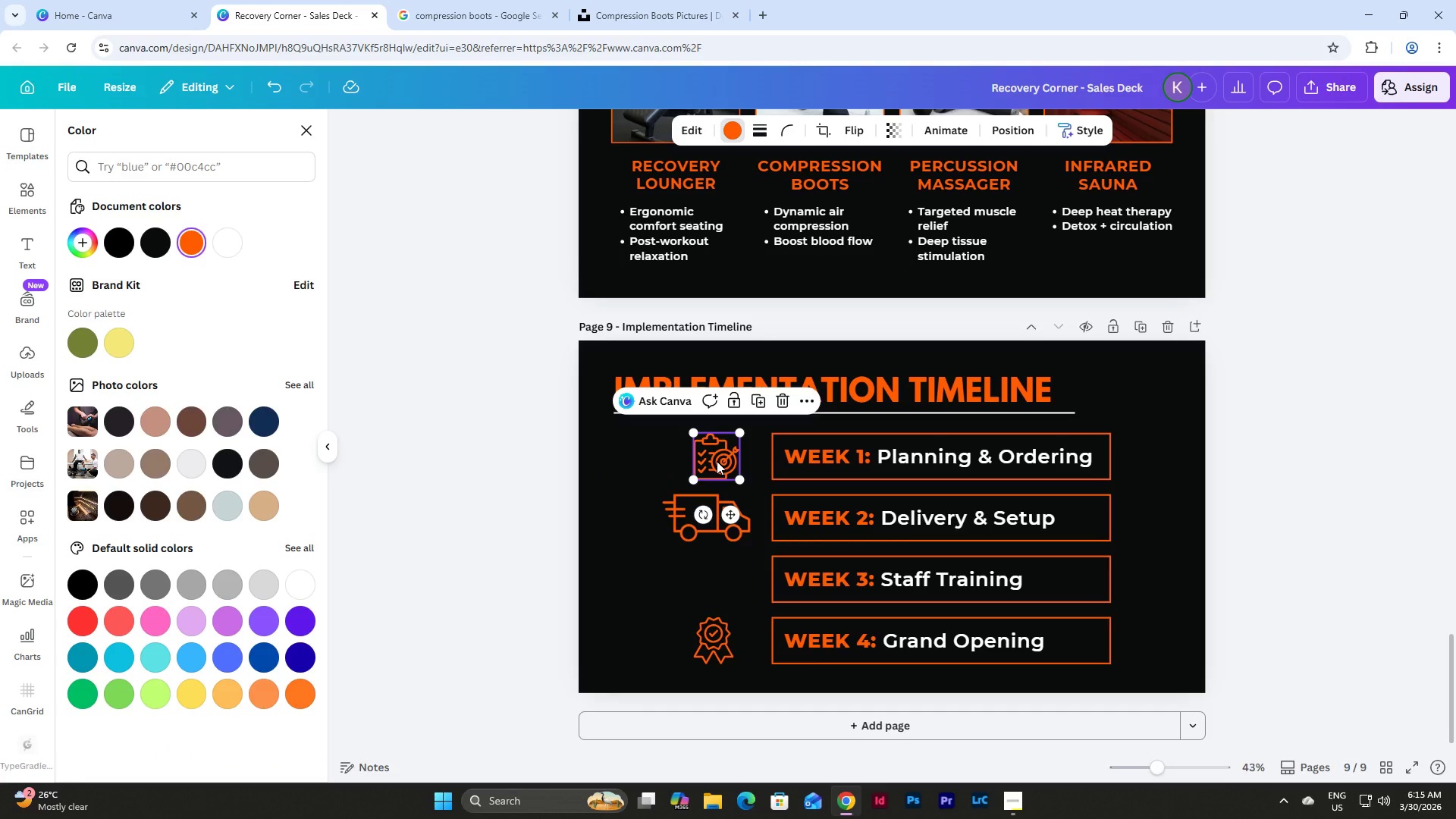 
left_click_drag(start_coordinate=[717, 461], to_coordinate=[723, 460])
 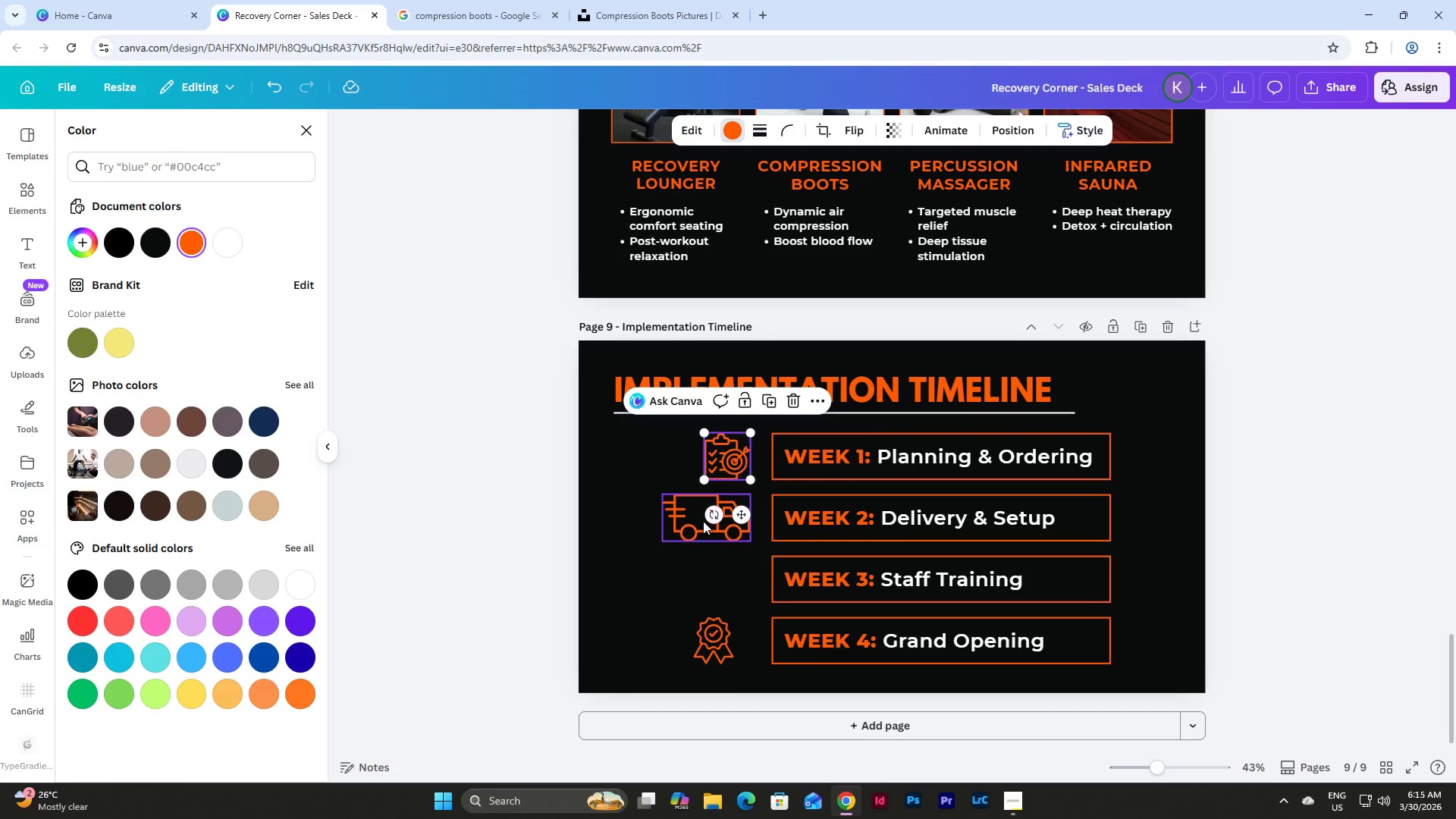 
left_click([695, 516])
 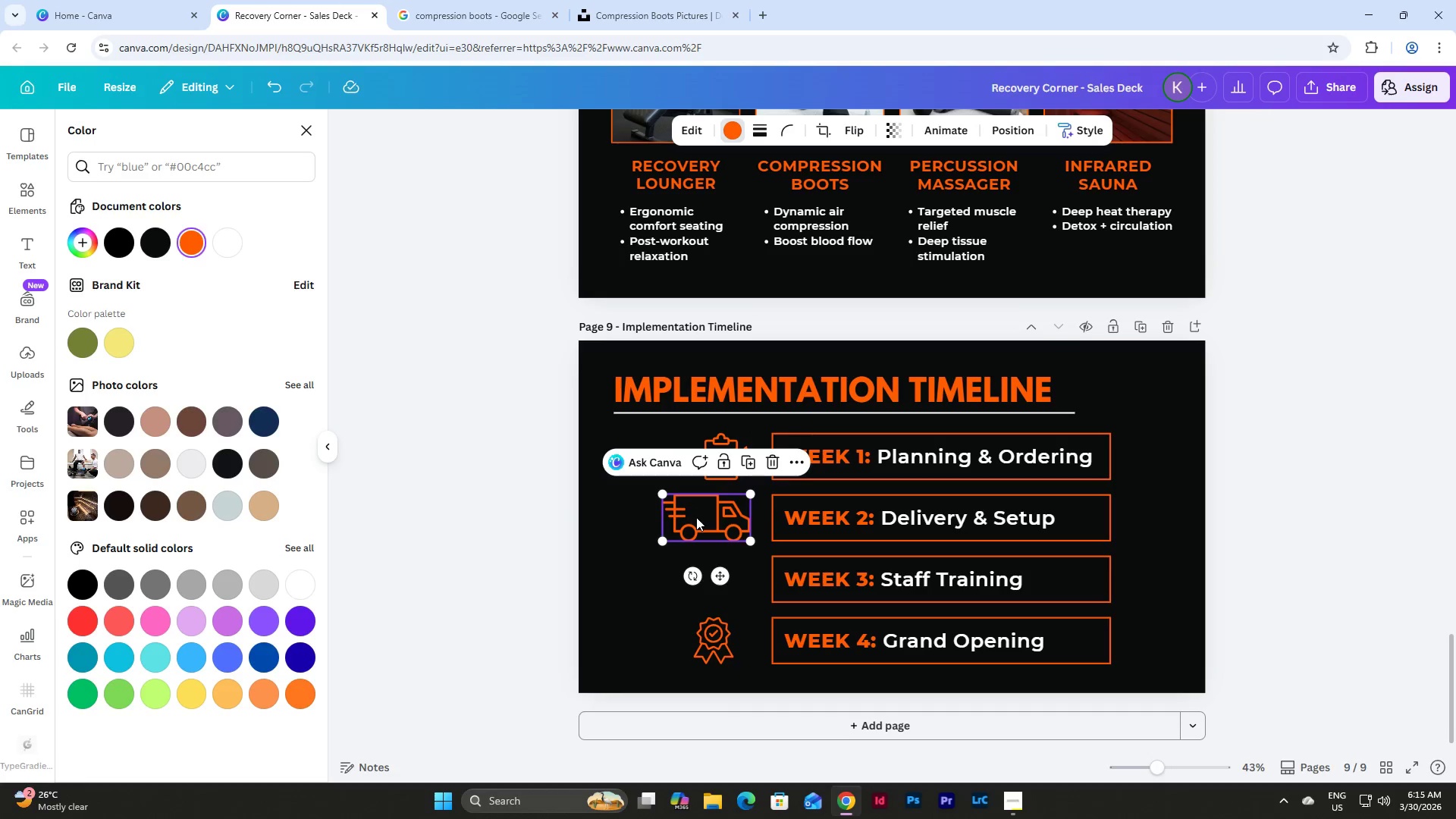 
left_click_drag(start_coordinate=[667, 496], to_coordinate=[674, 499])
 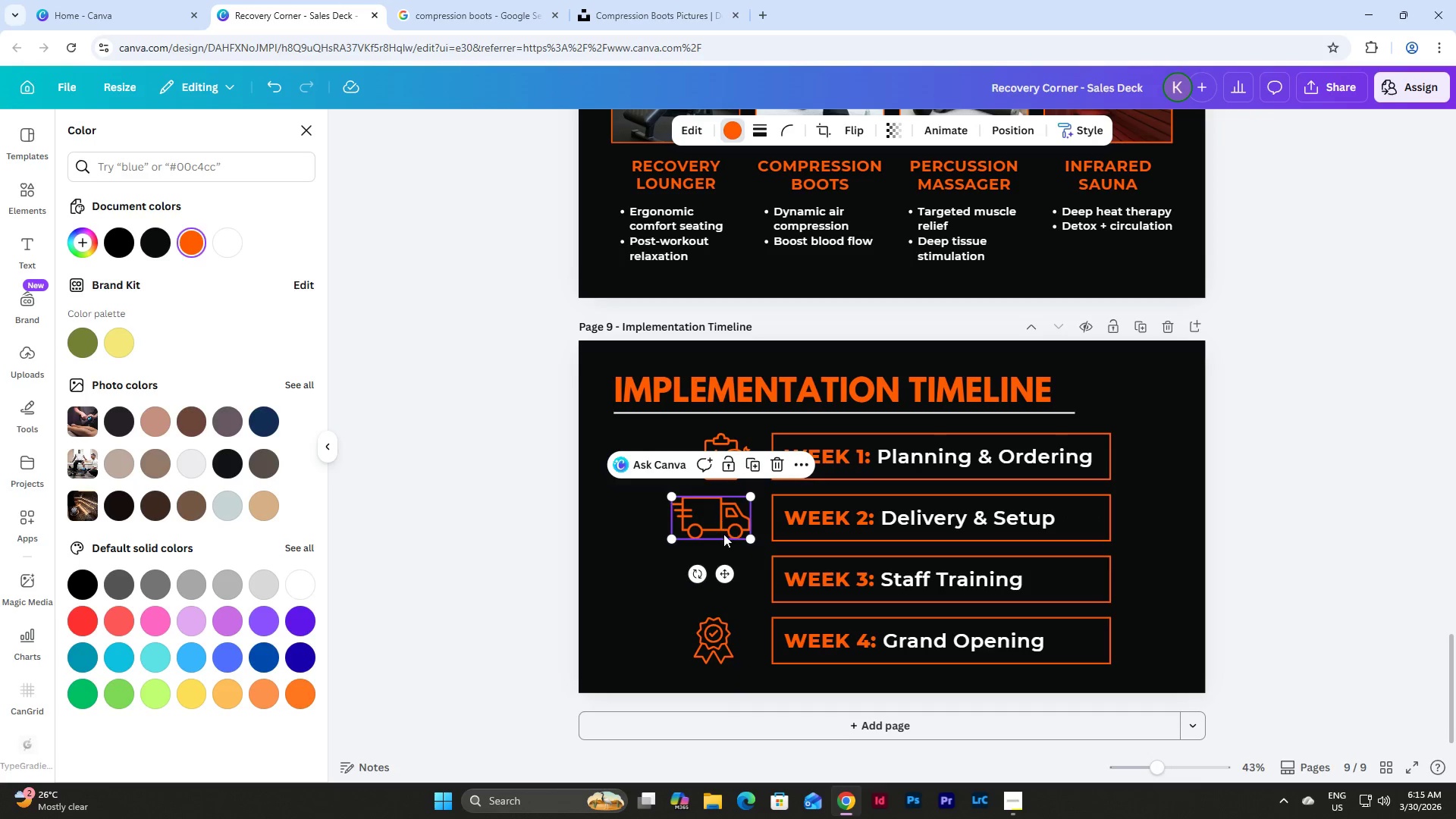 
left_click([717, 638])
 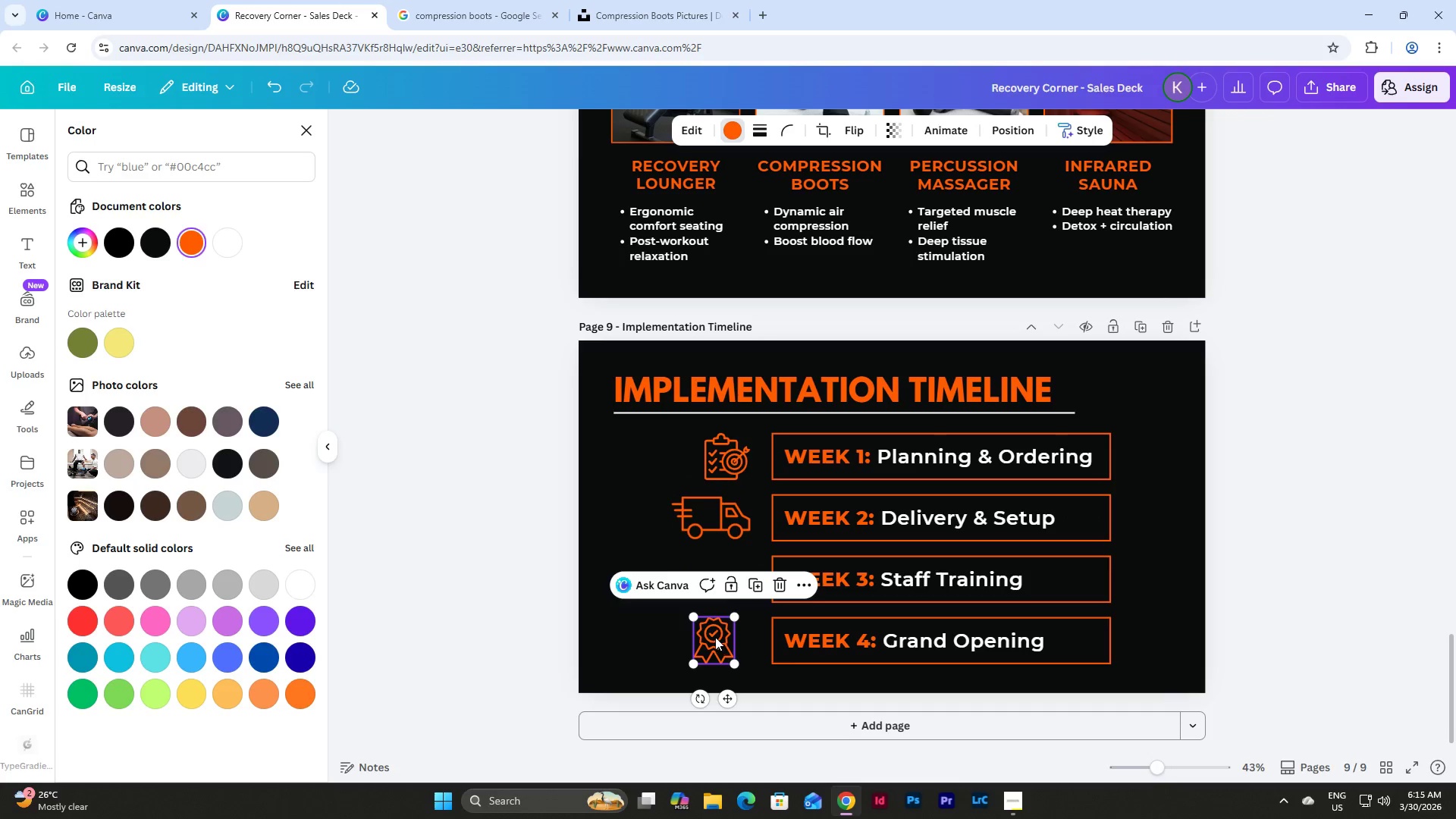 
left_click_drag(start_coordinate=[713, 635], to_coordinate=[729, 632])
 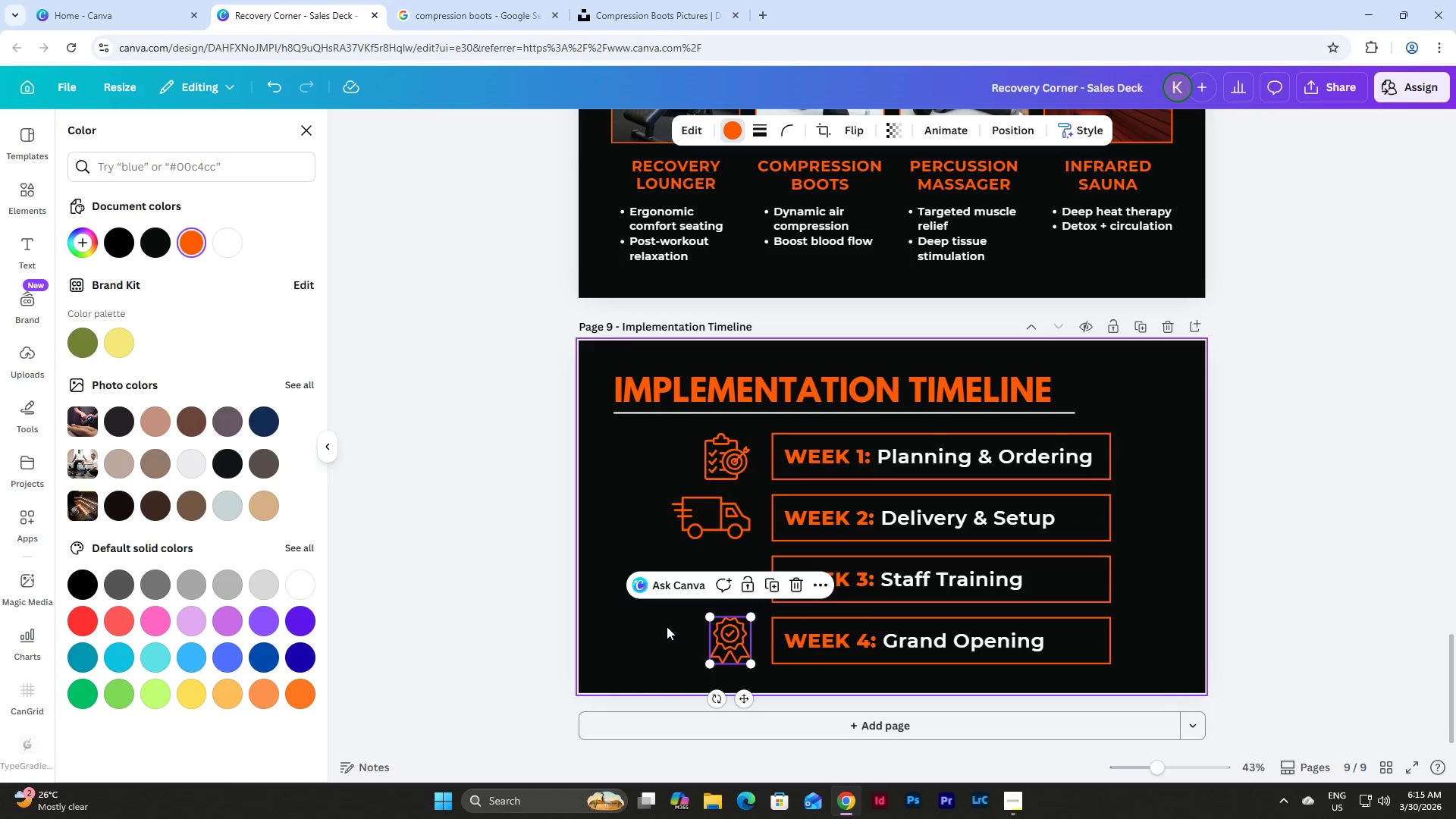 
left_click([666, 626])
 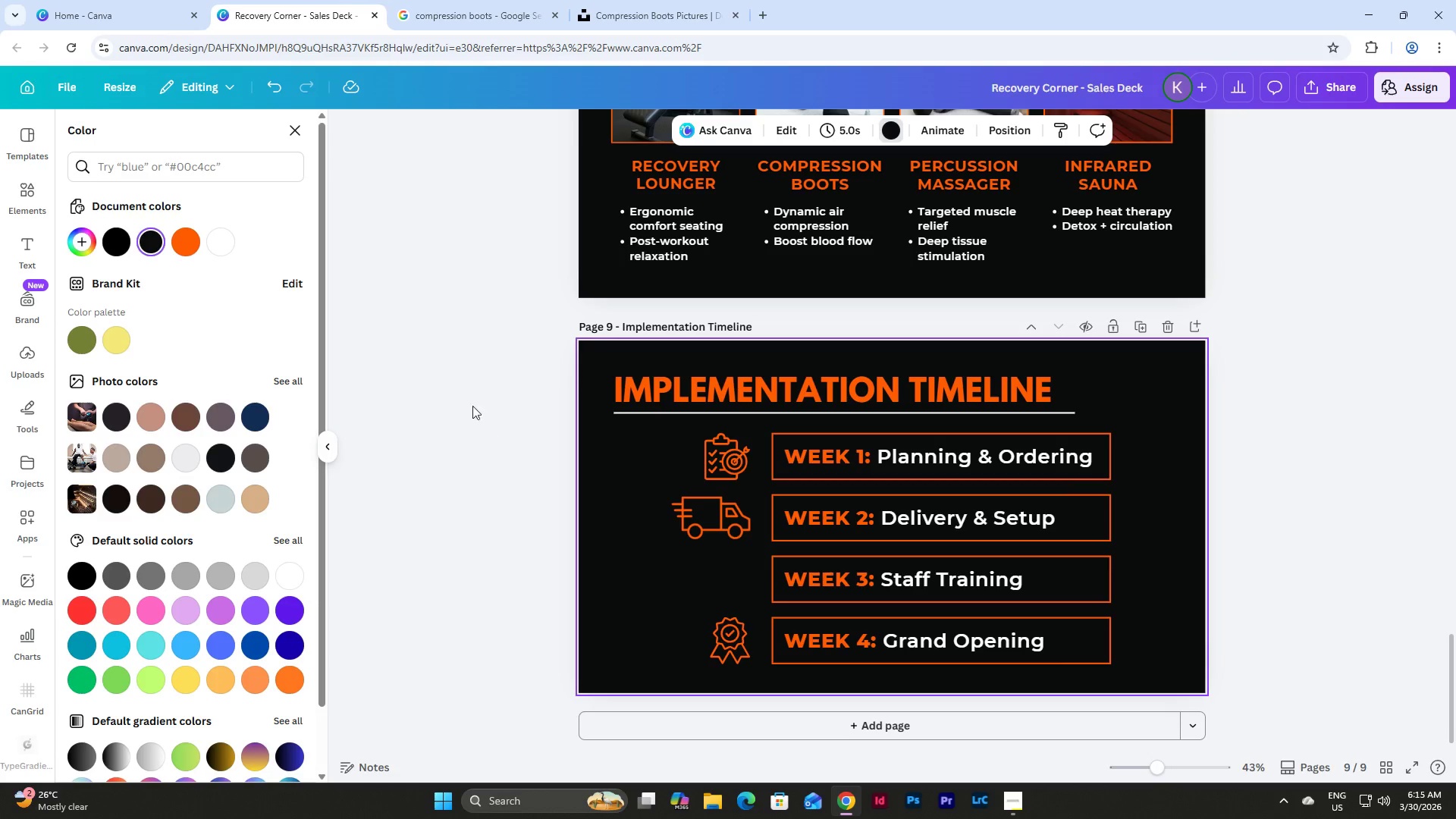 
left_click([19, 198])
 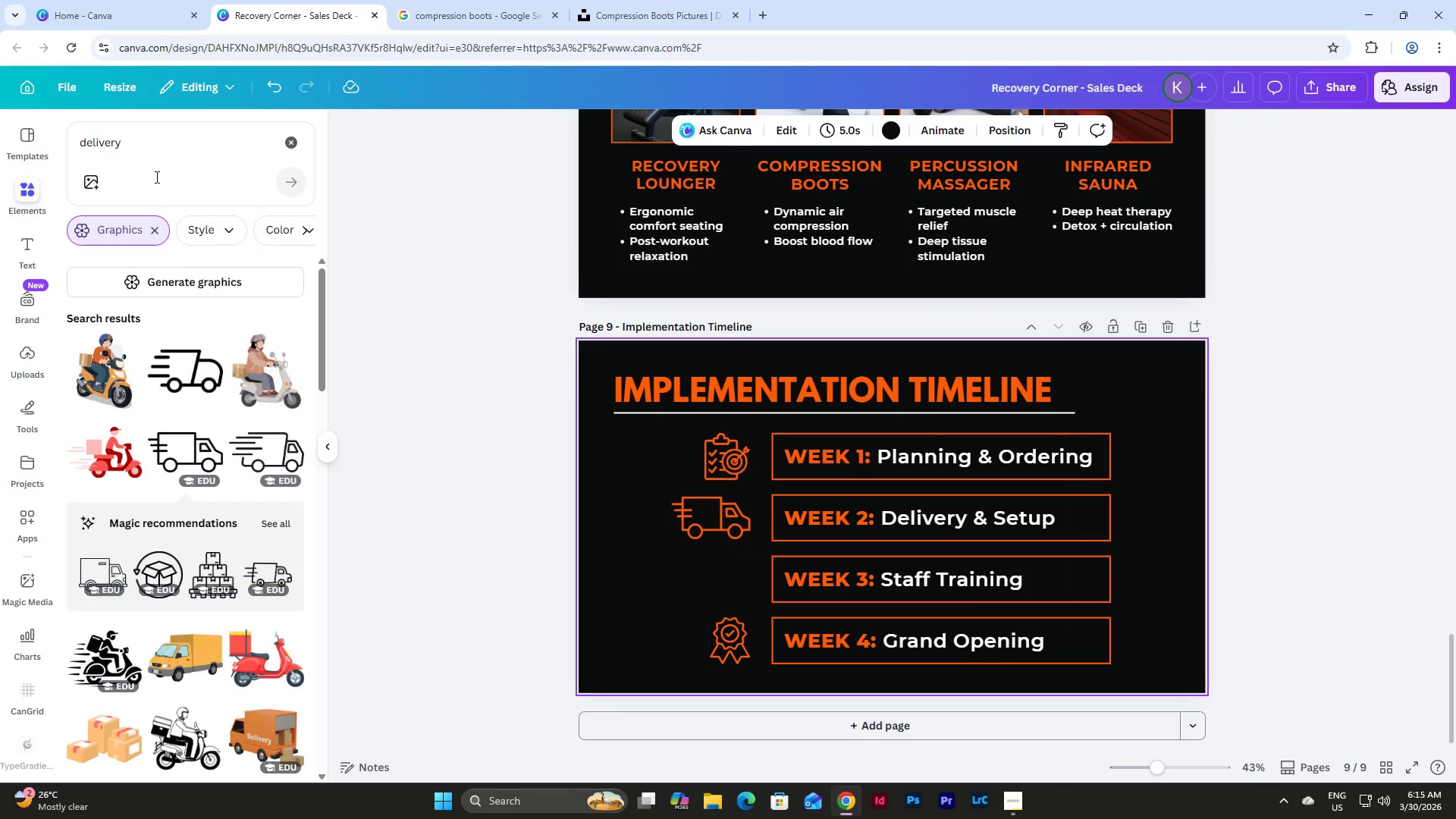 
left_click_drag(start_coordinate=[158, 136], to_coordinate=[61, 139])
 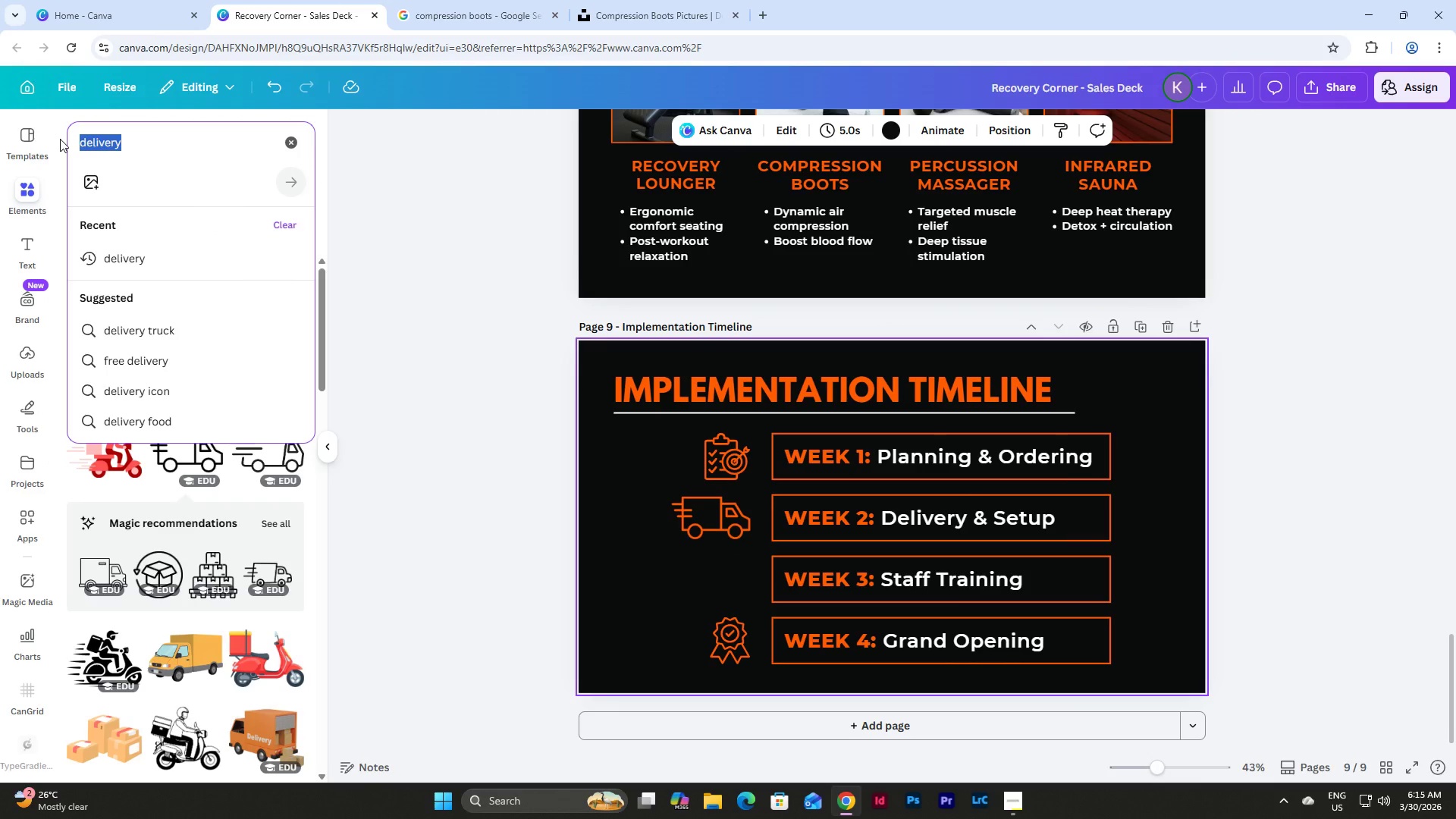 
type(staff)
 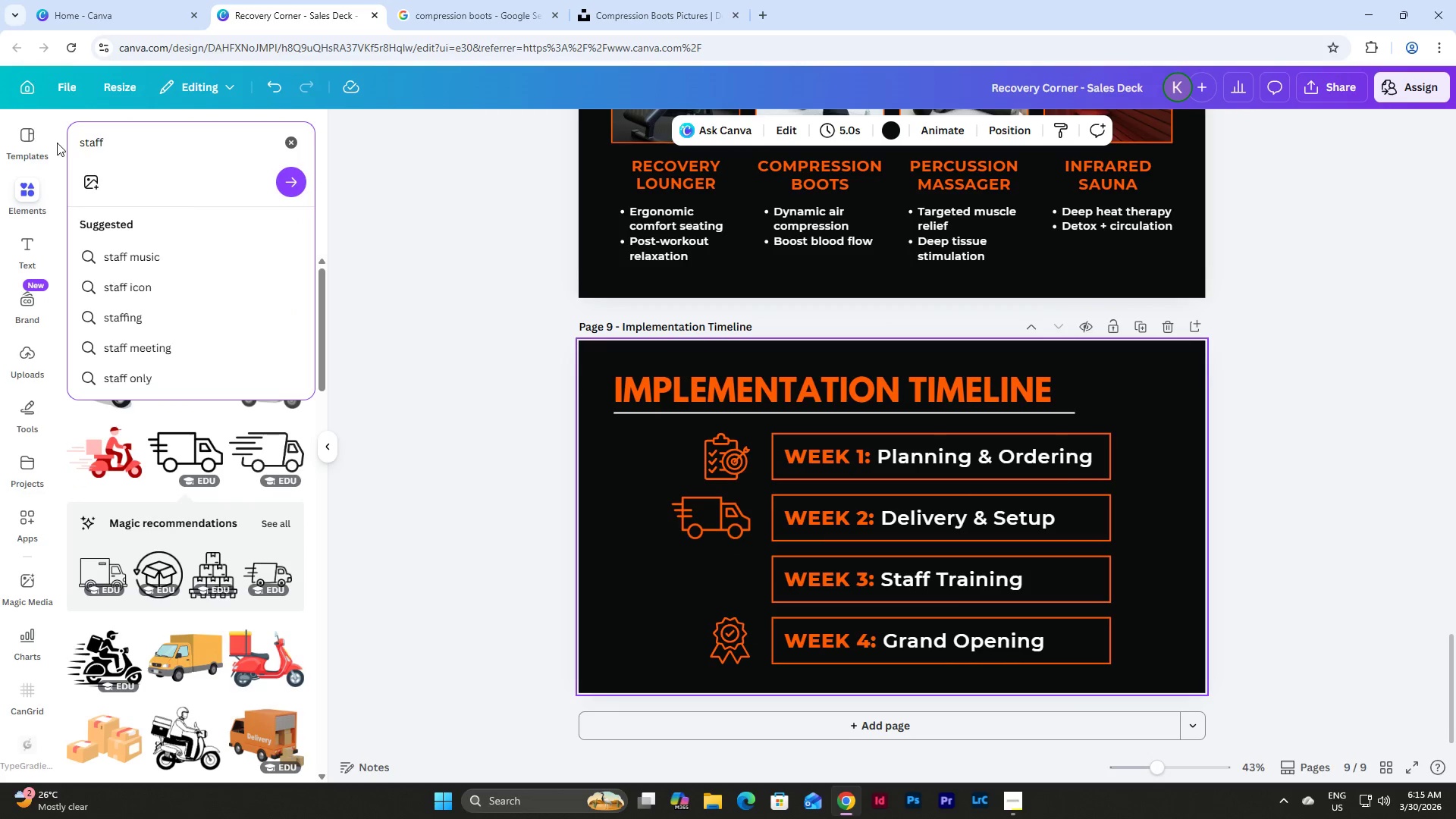 
key(Enter)
 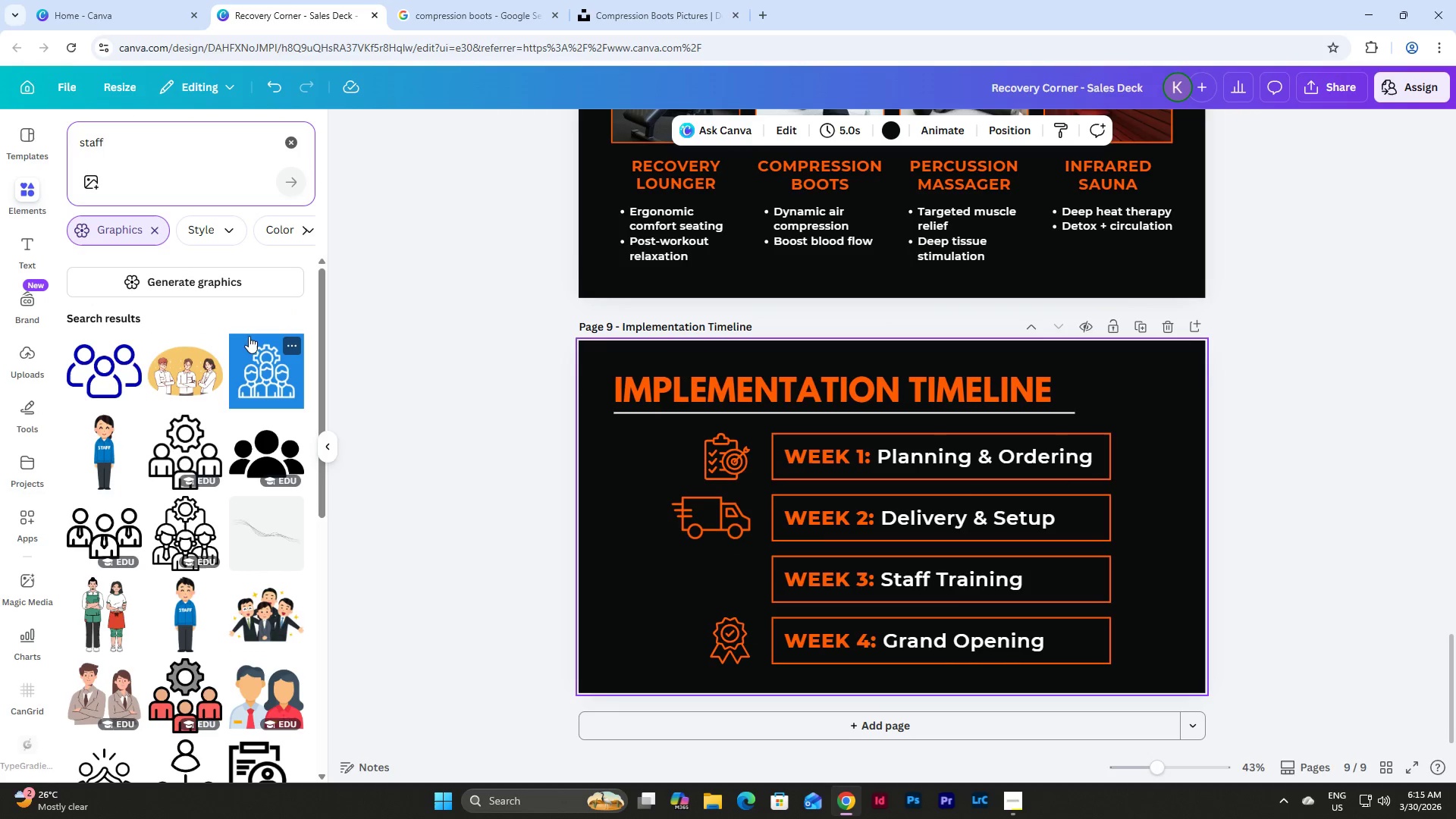 
scroll: coordinate [202, 372], scroll_direction: down, amount: 2.0
 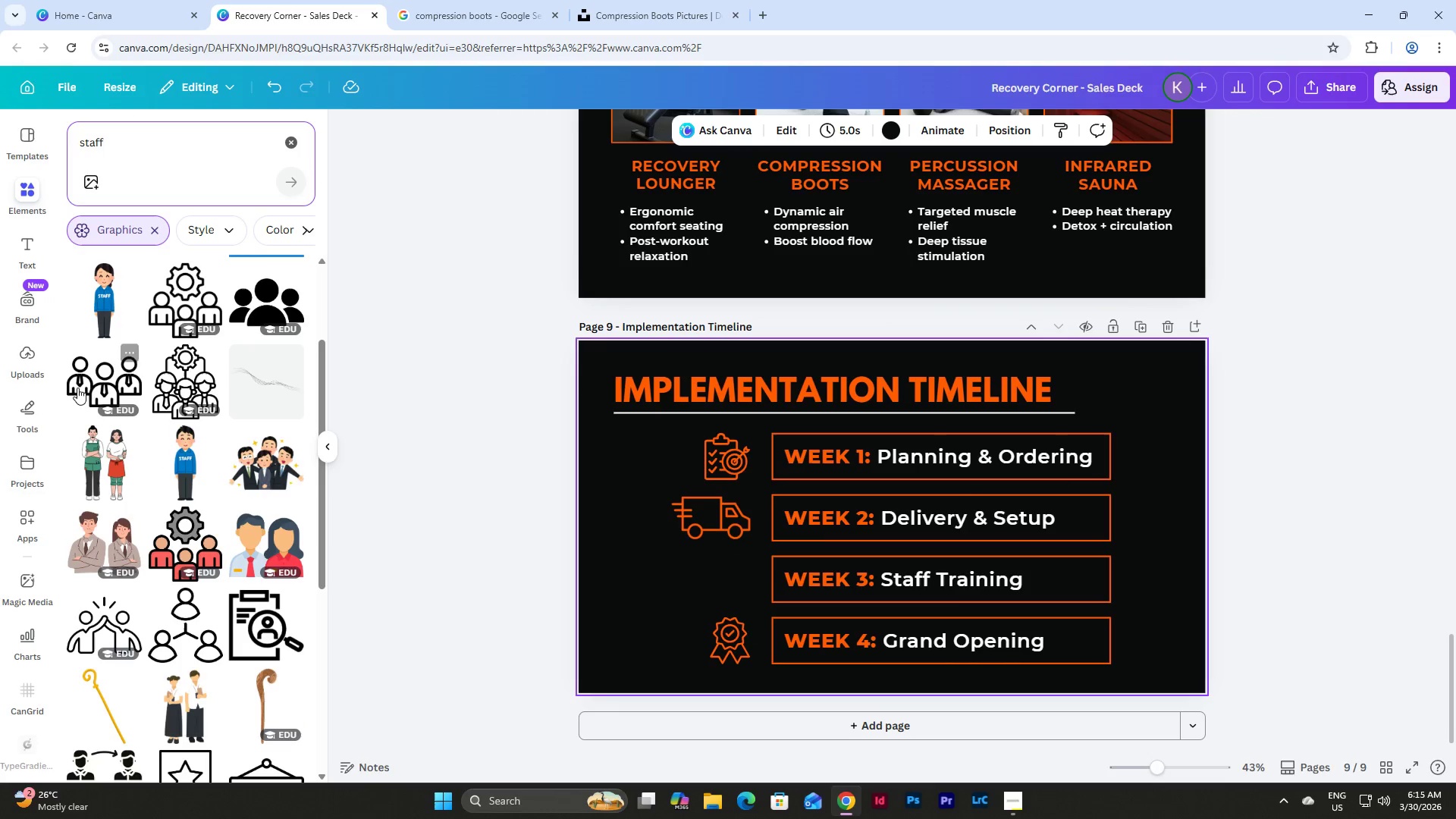 
left_click([88, 378])
 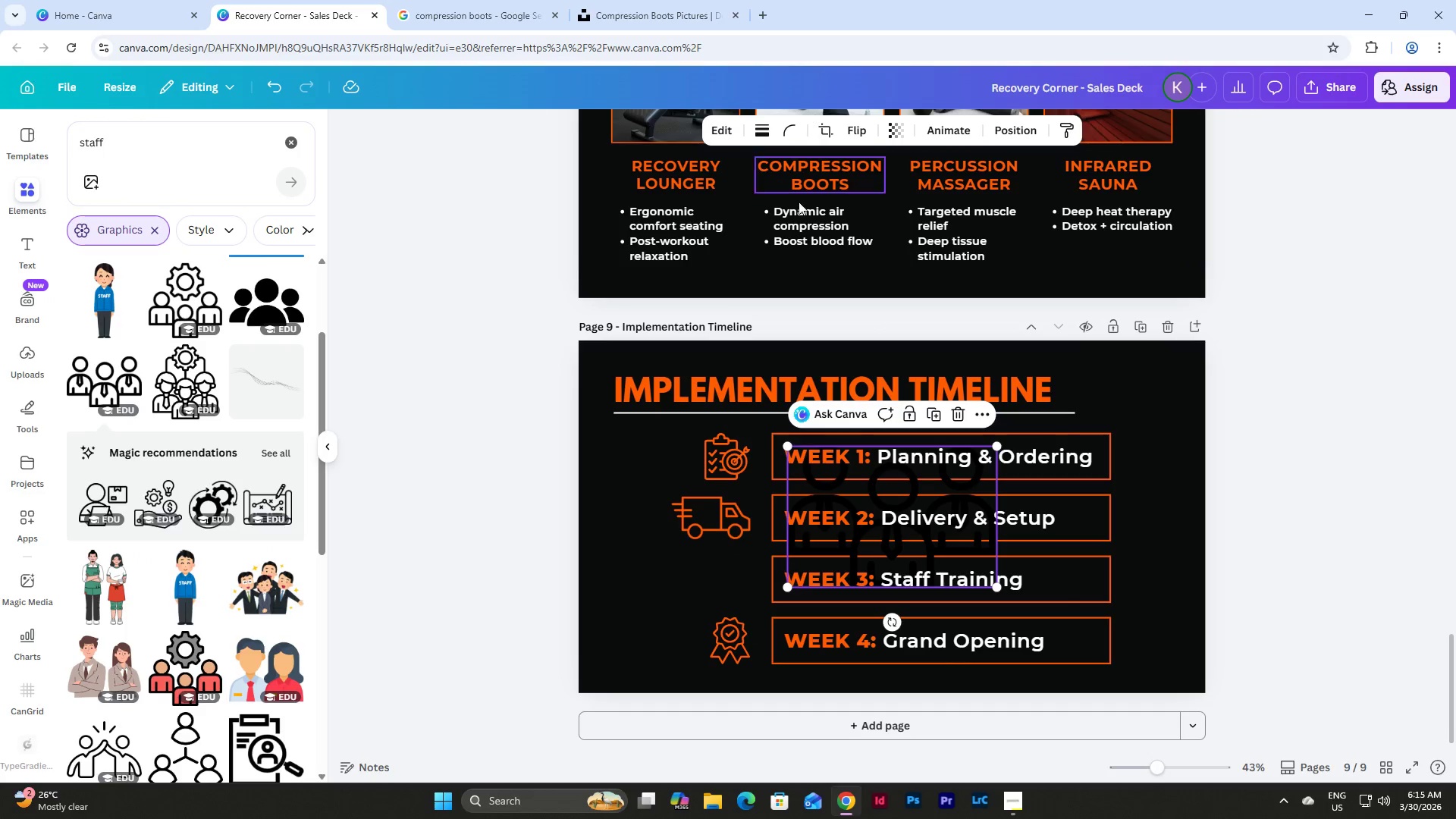 
left_click([730, 130])
 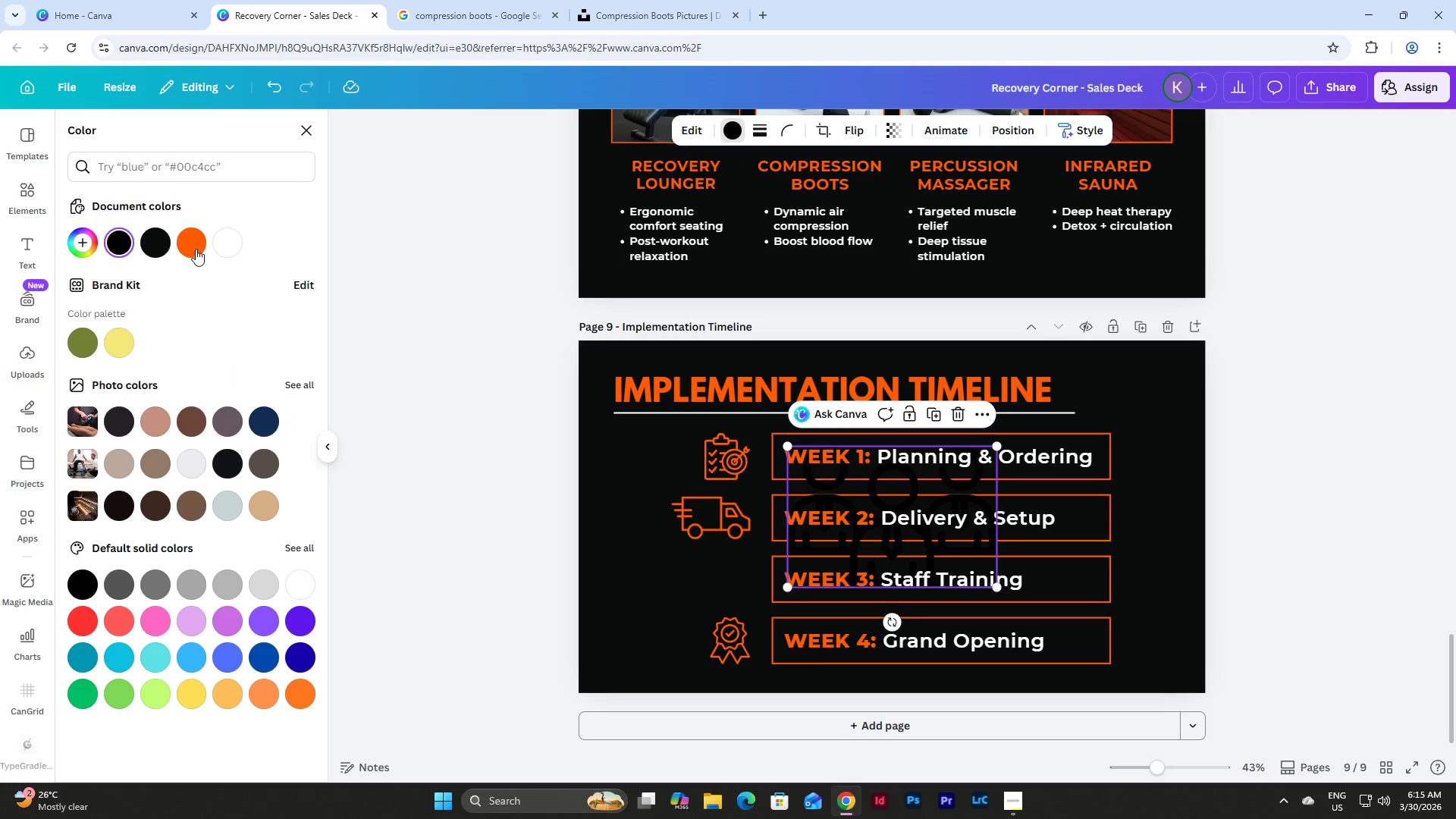 
left_click([198, 243])
 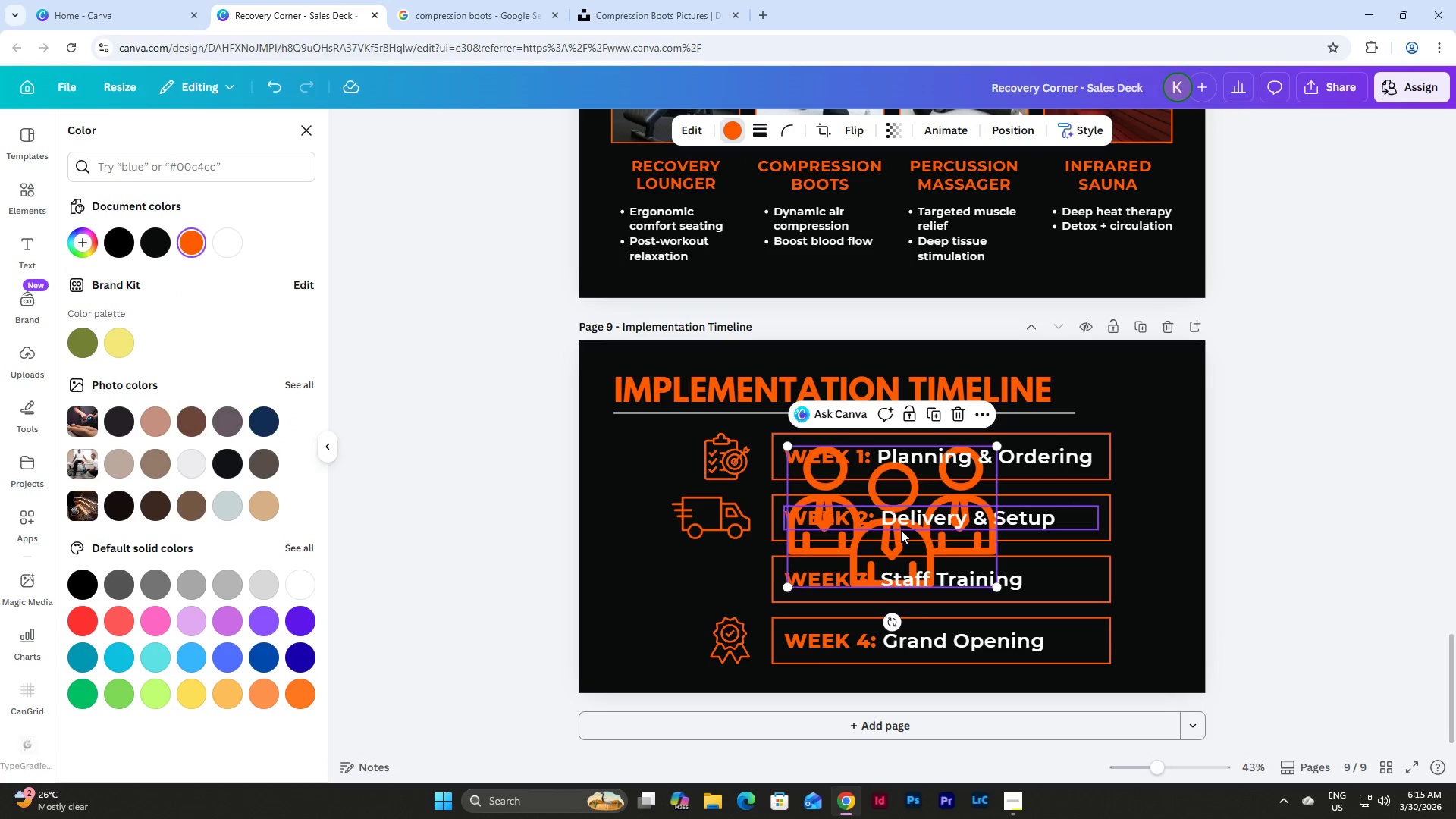 
left_click_drag(start_coordinate=[912, 549], to_coordinate=[667, 563])
 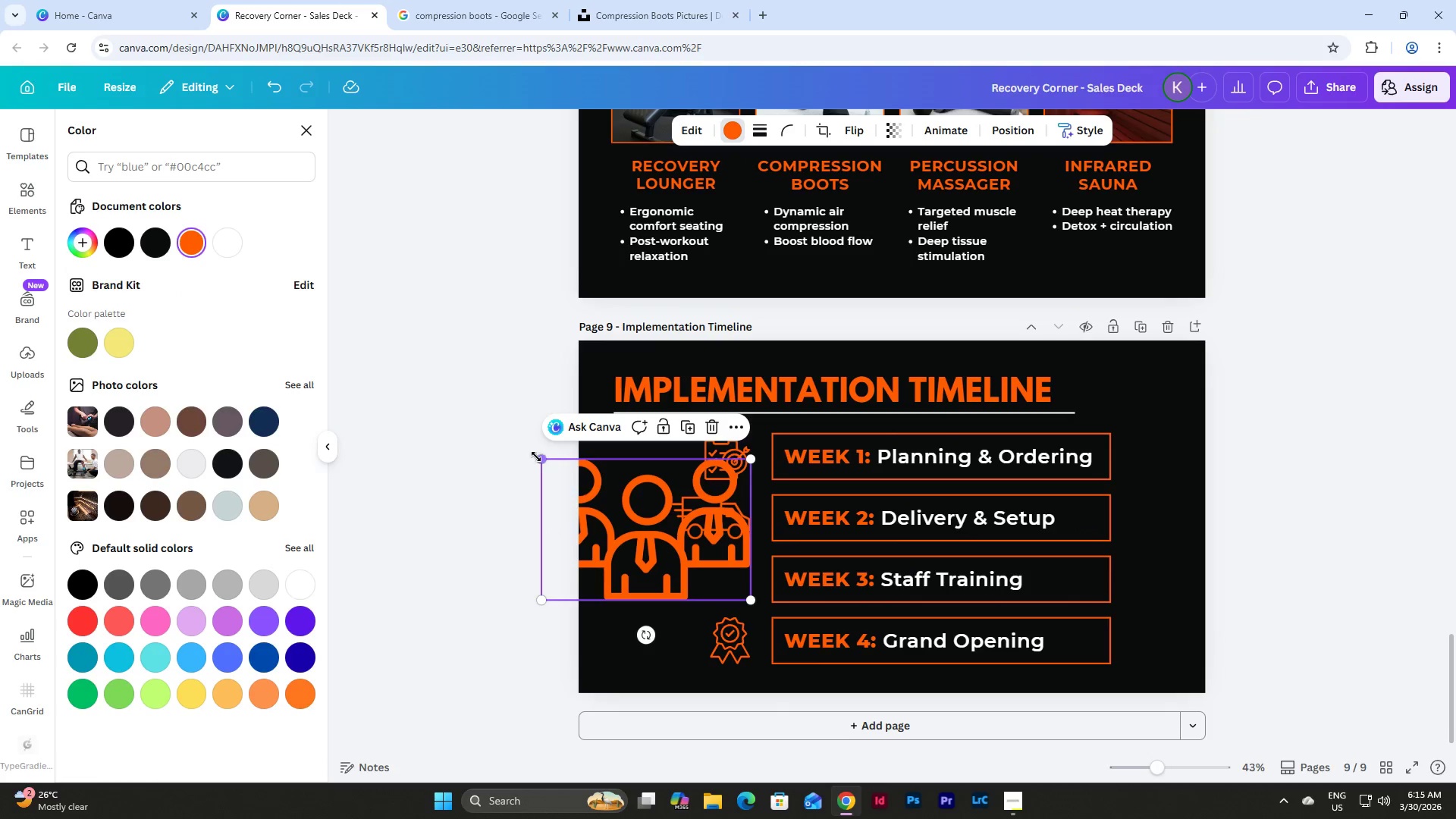 
left_click_drag(start_coordinate=[536, 457], to_coordinate=[686, 544])
 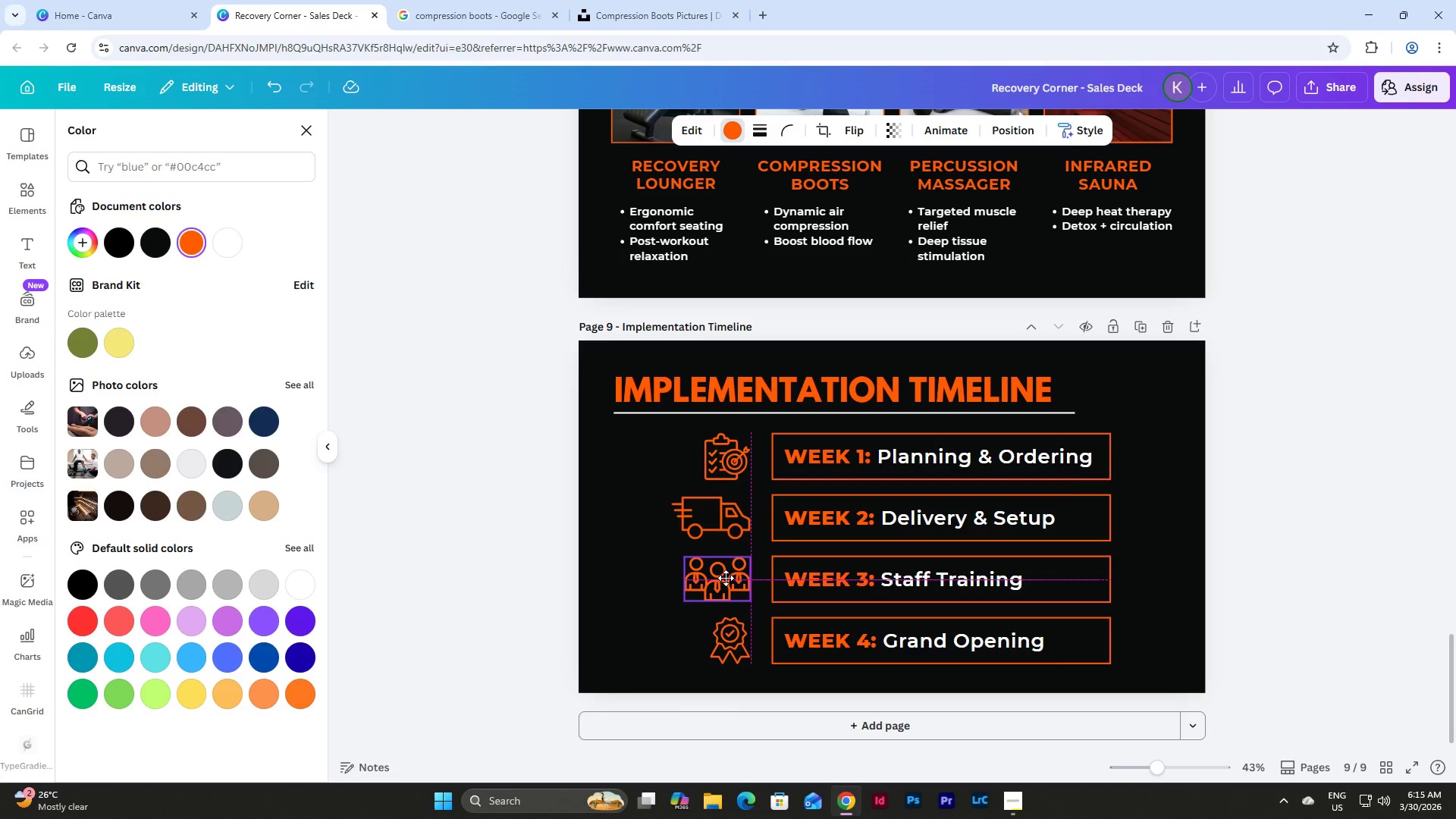 
wait(5.3)
 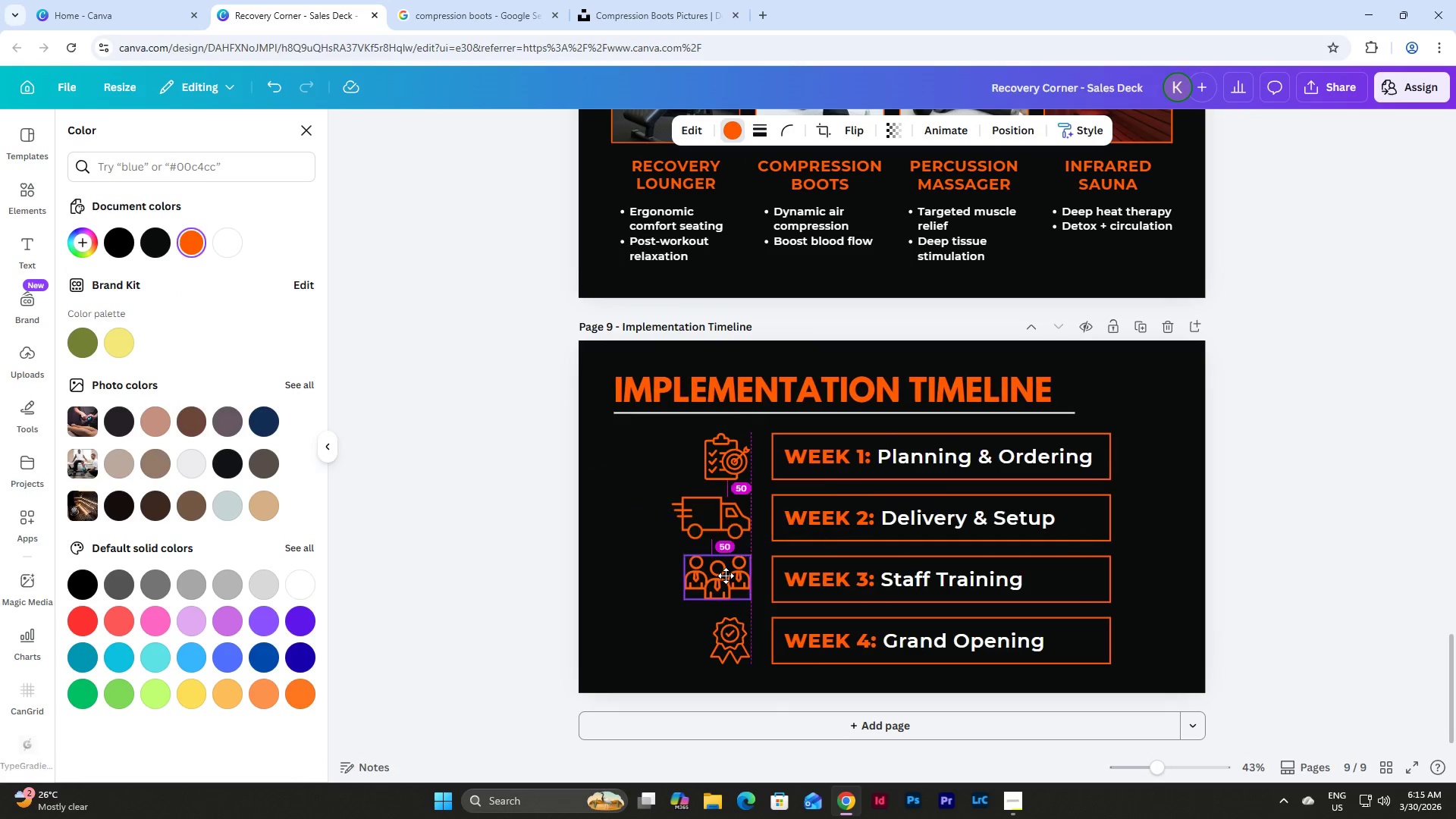 
left_click([656, 606])
 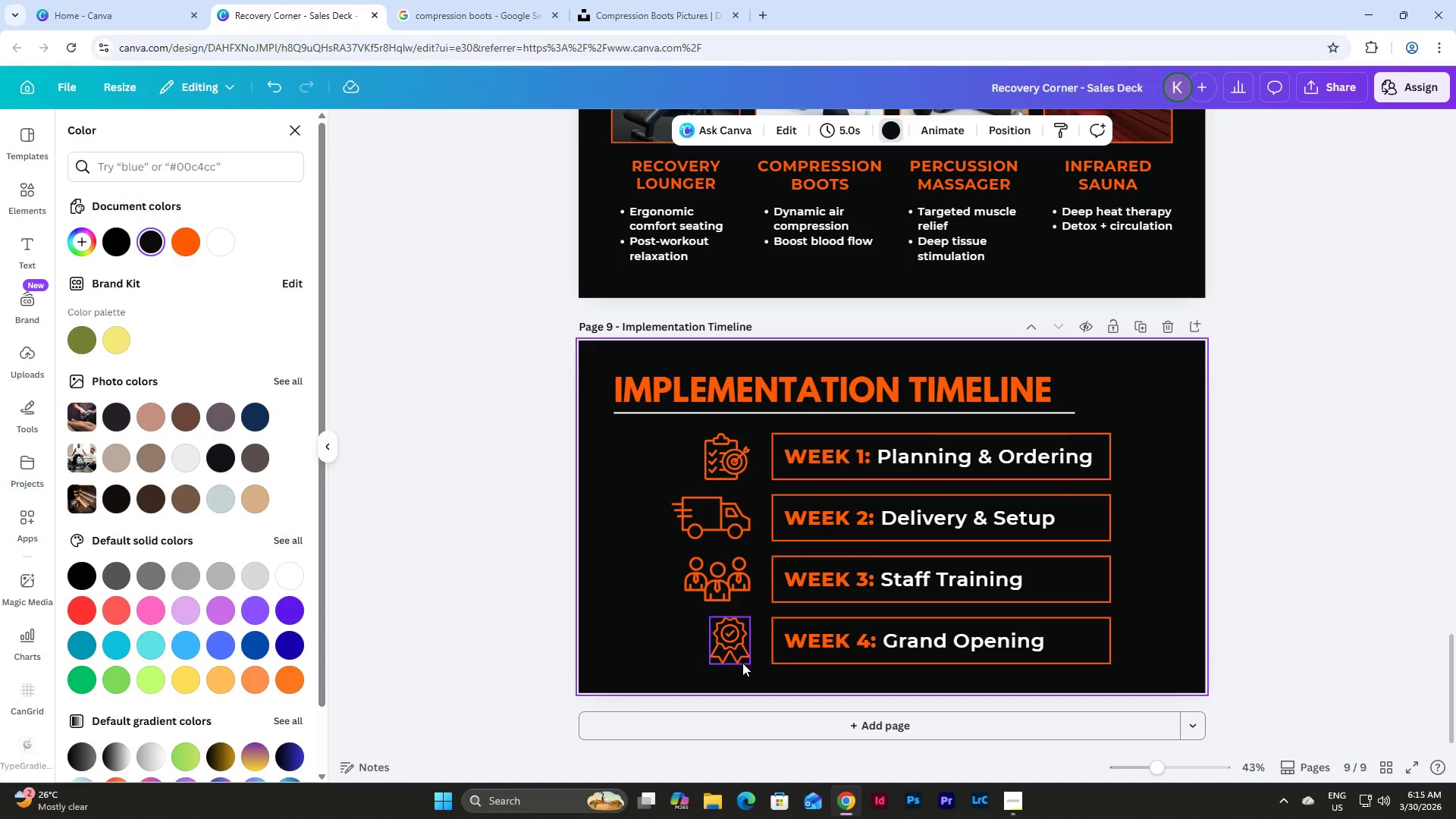 
wait(6.91)
 